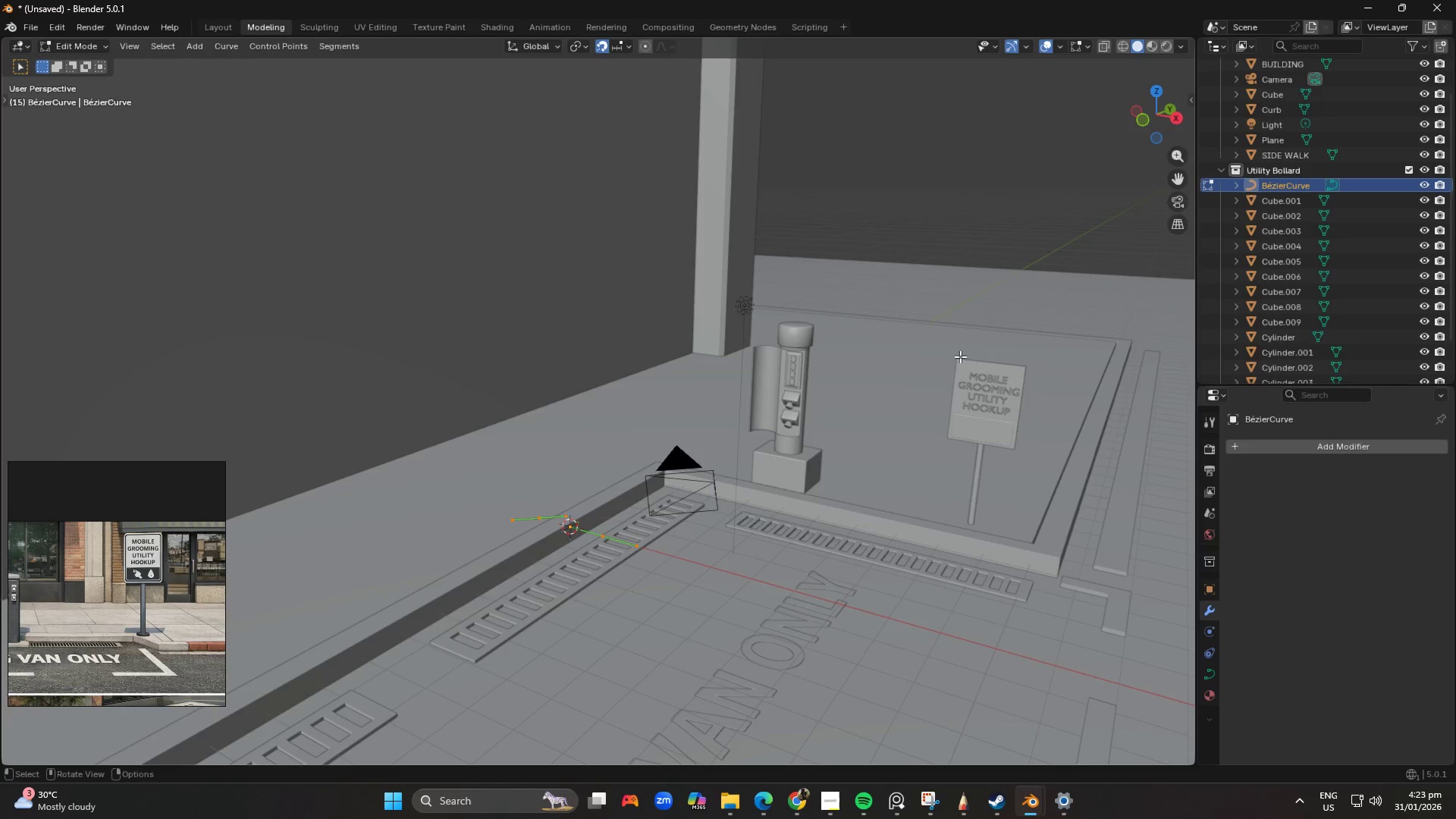 
scroll: coordinate [950, 366], scroll_direction: up, amount: 2.0
 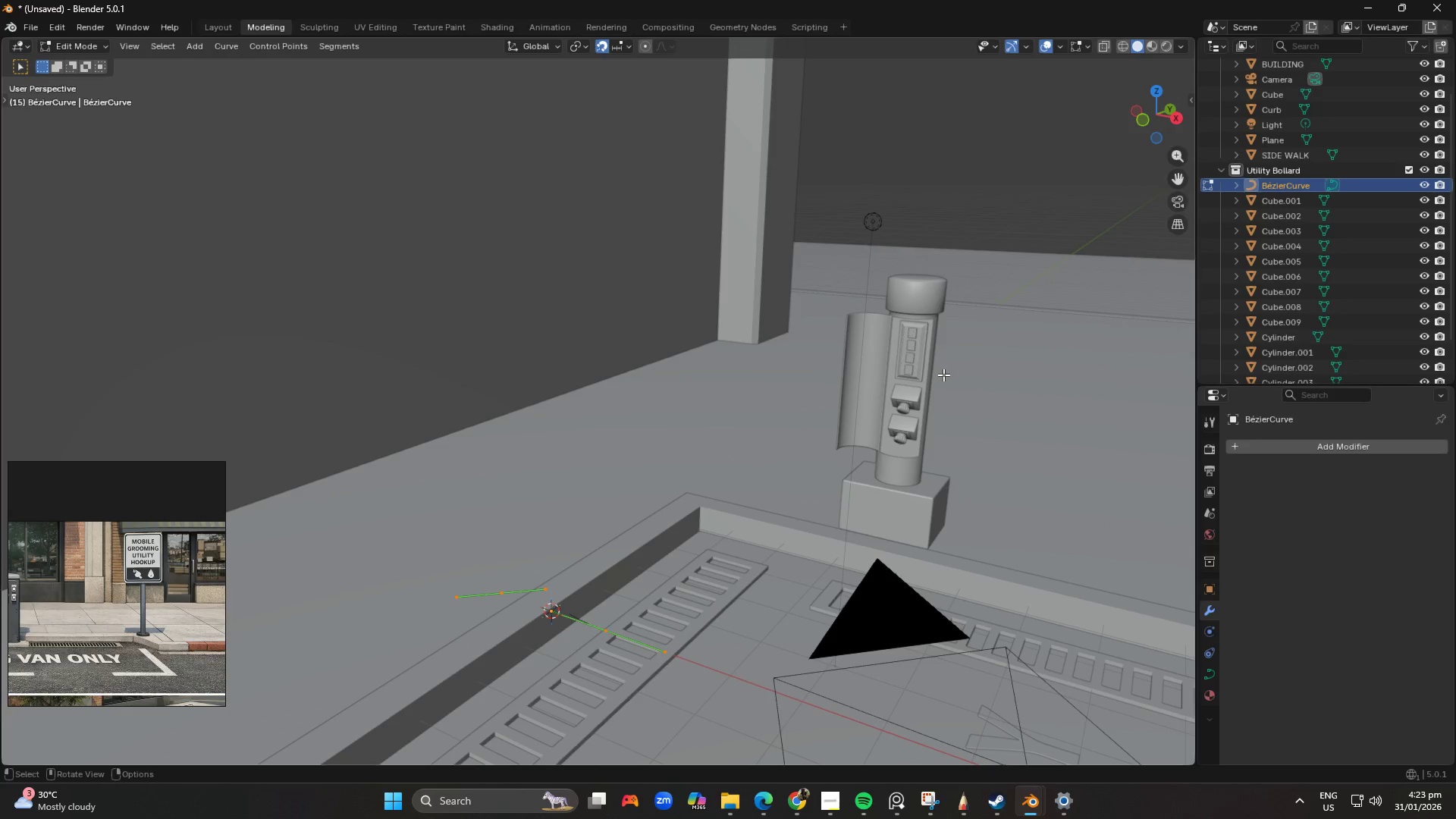 
key(Shift+ShiftLeft)
 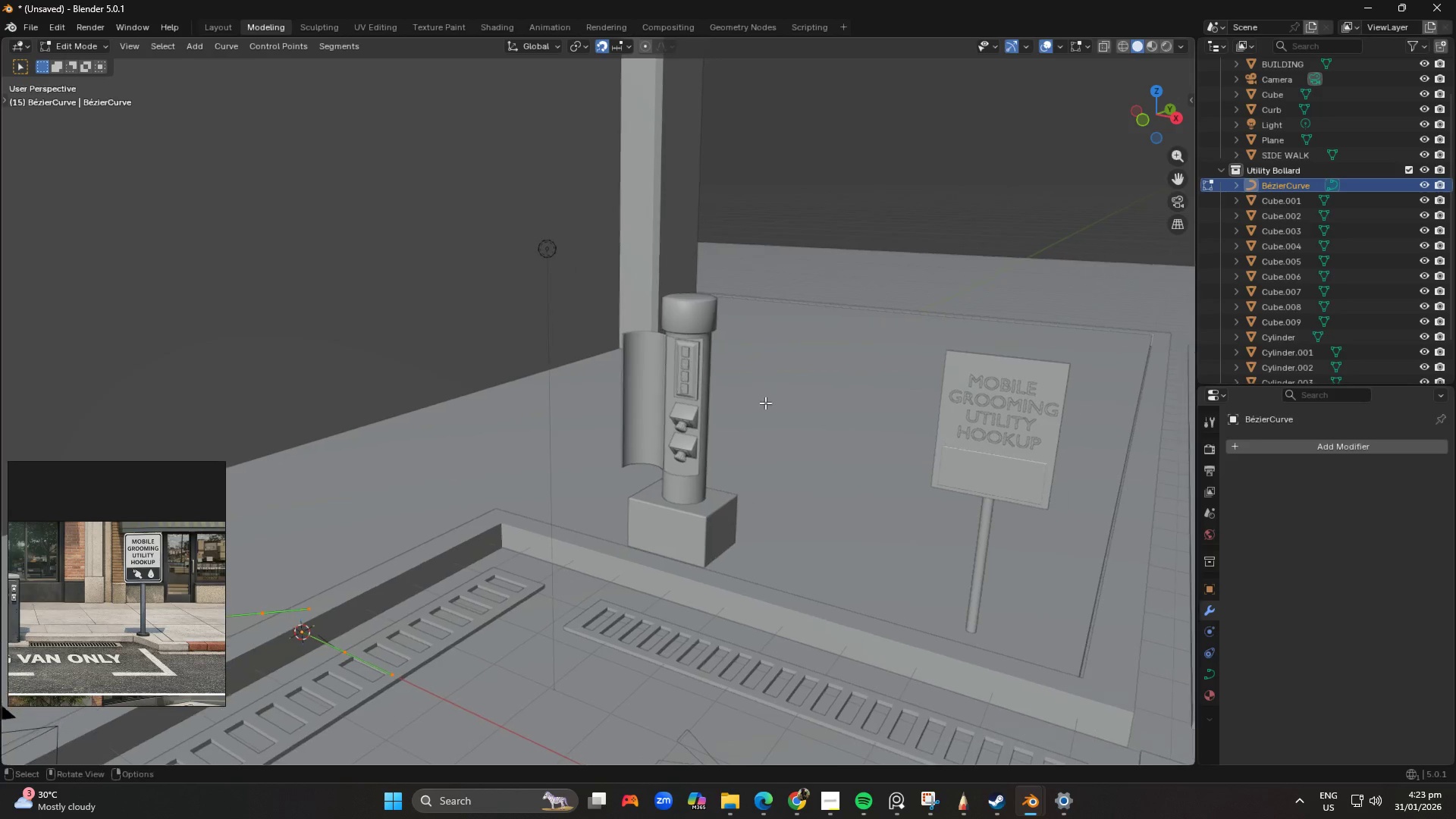 
key(G)
 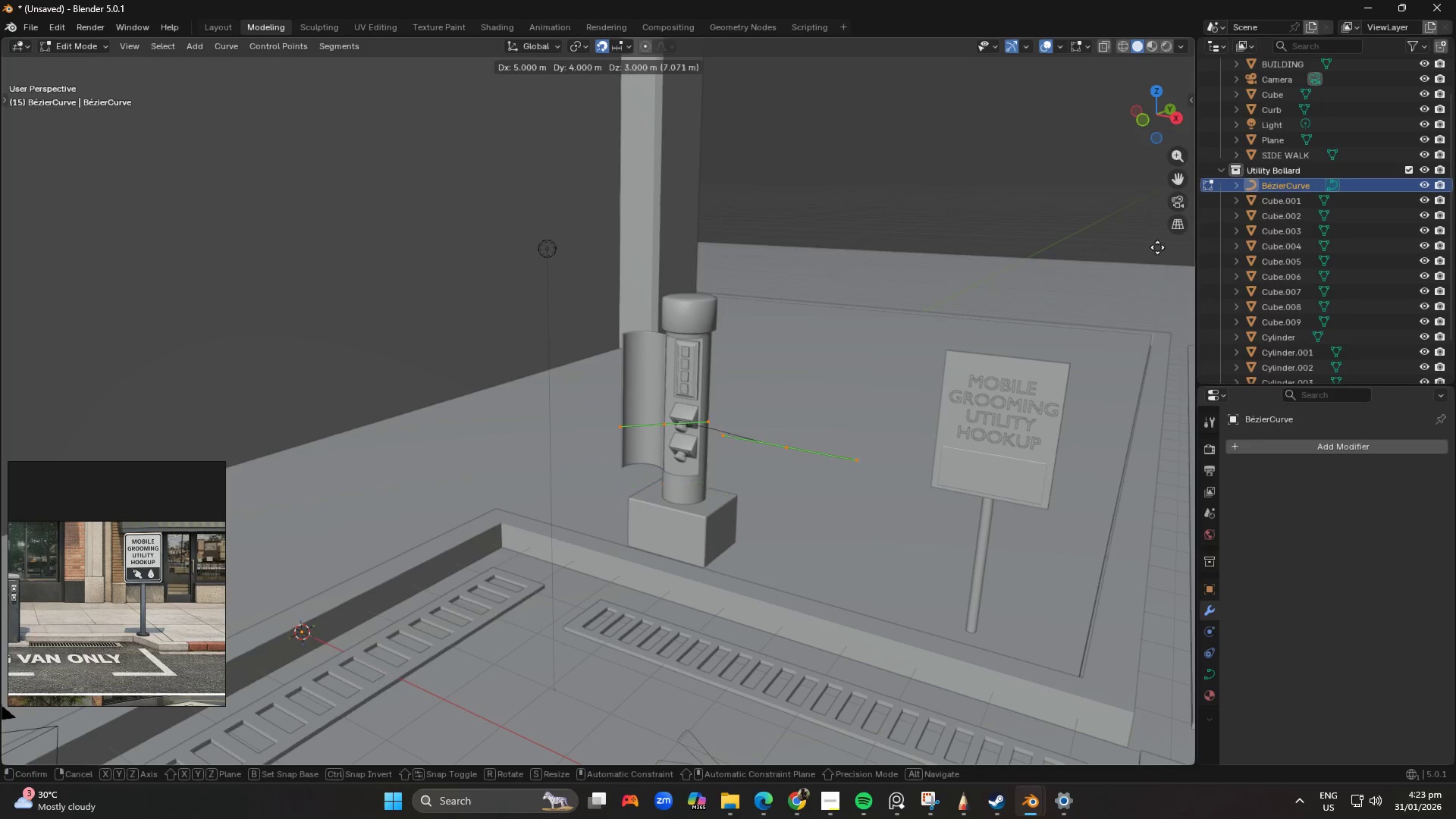 
left_click([1146, 236])
 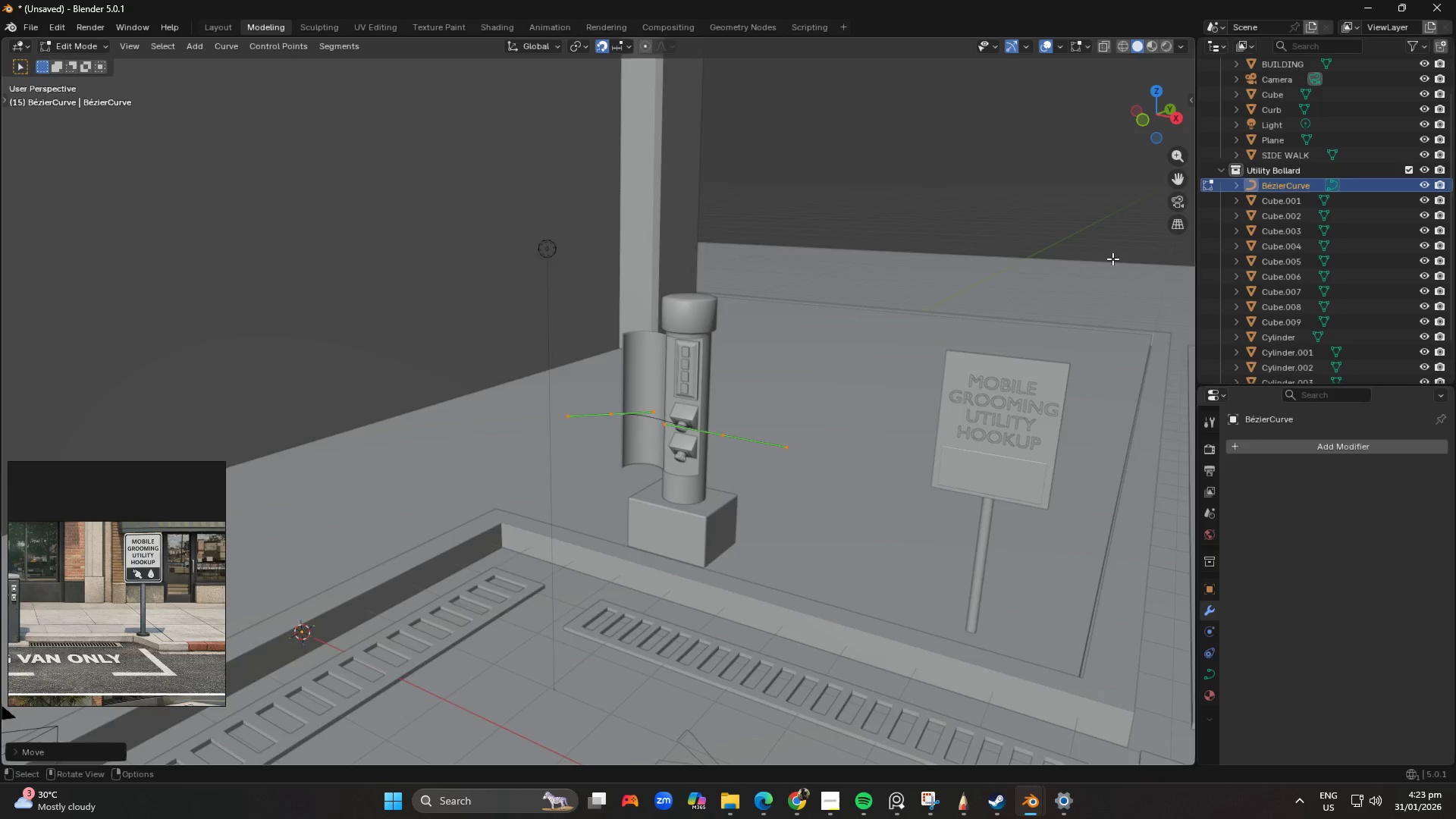 
key(End)
 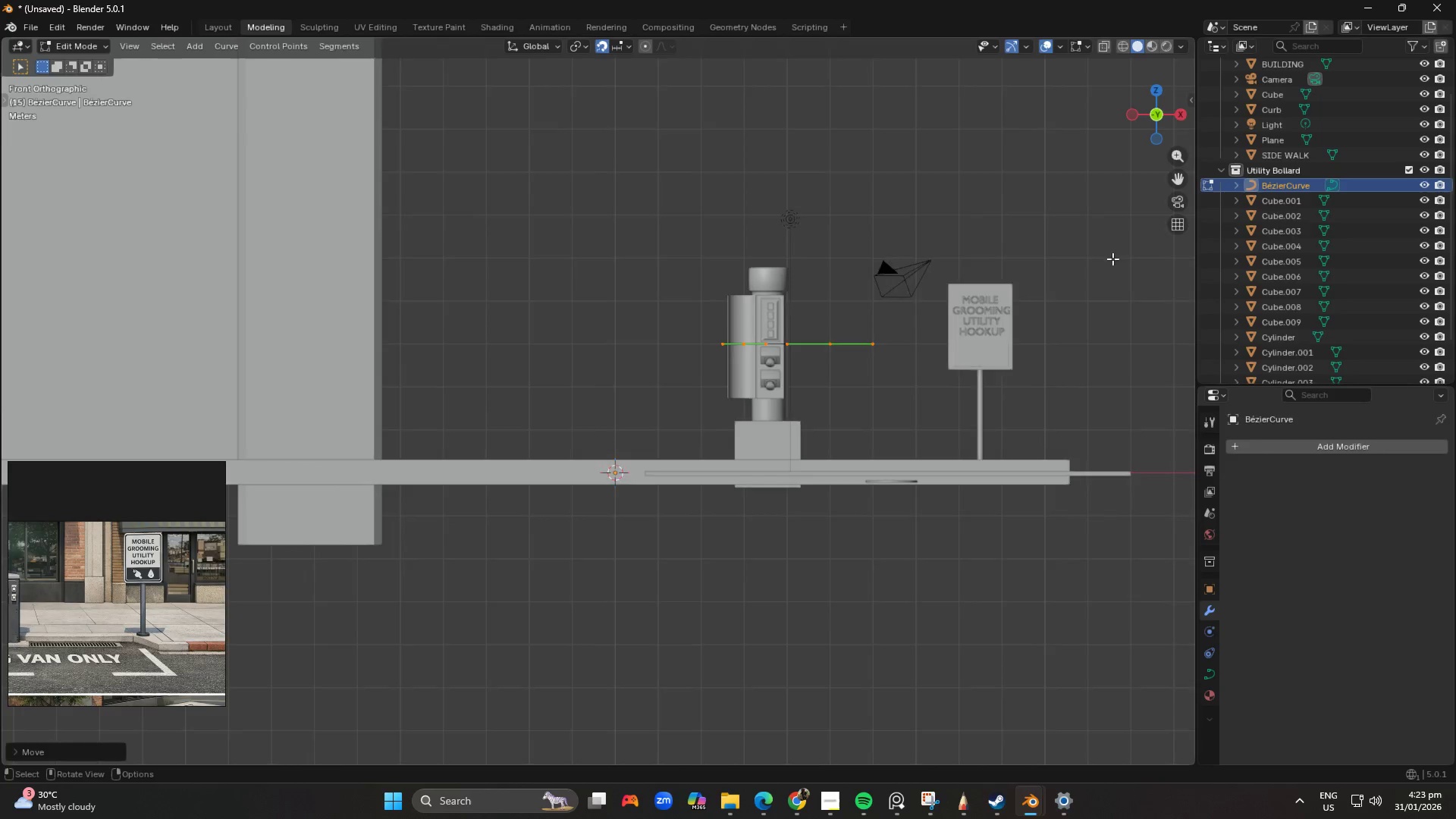 
key(Shift+ShiftLeft)
 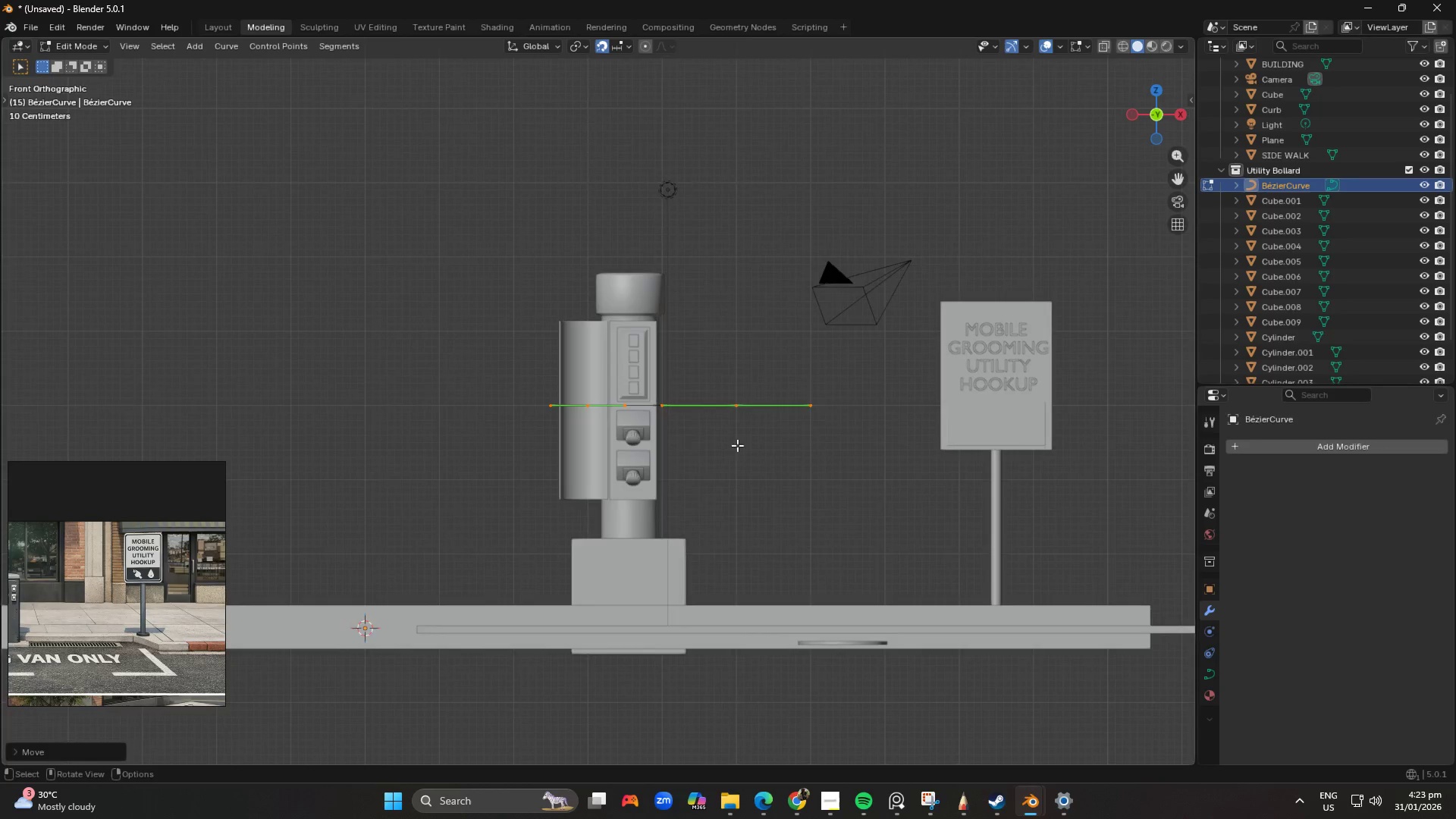 
scroll: coordinate [1116, 275], scroll_direction: up, amount: 3.0
 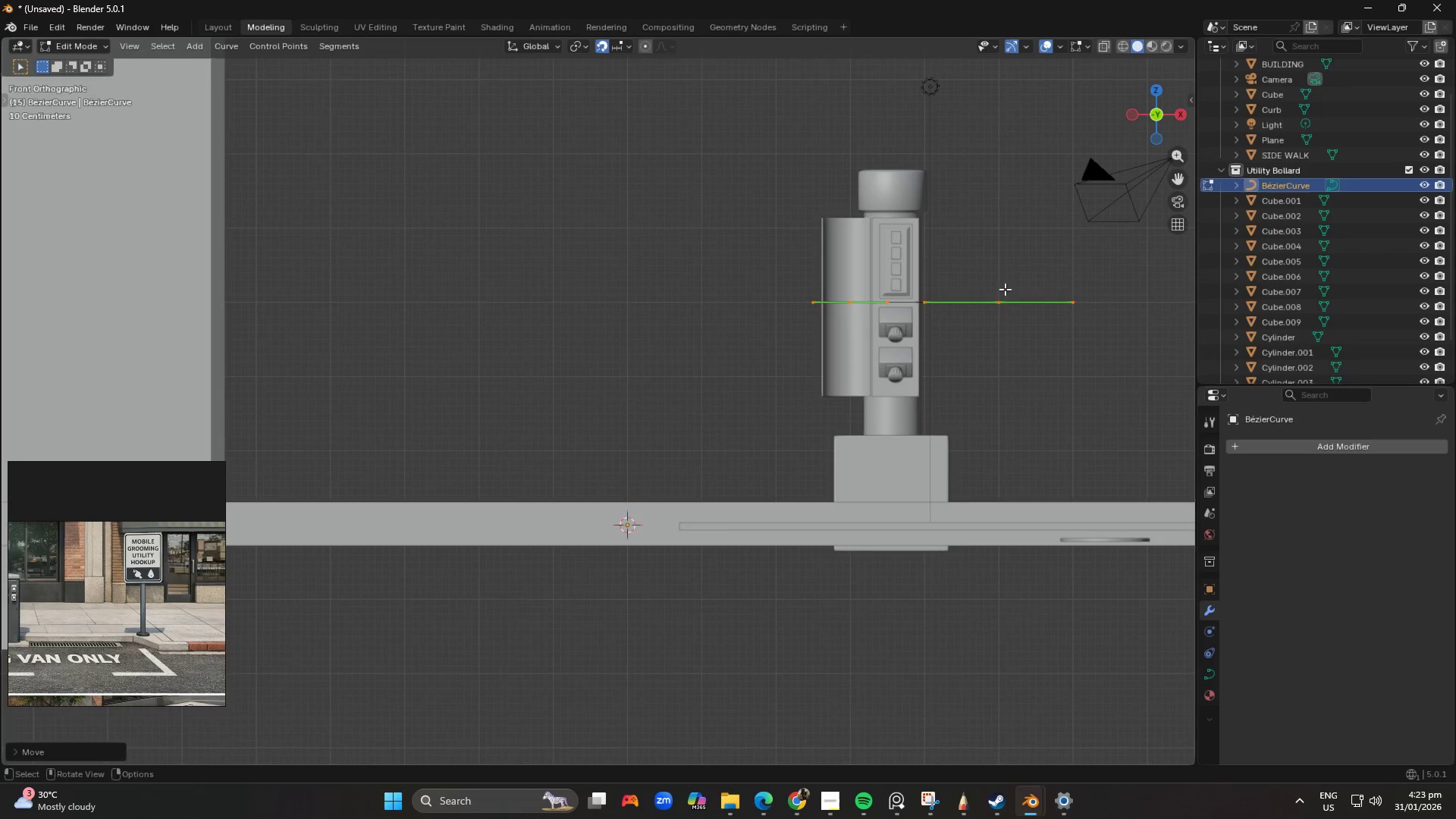 
key(G)
 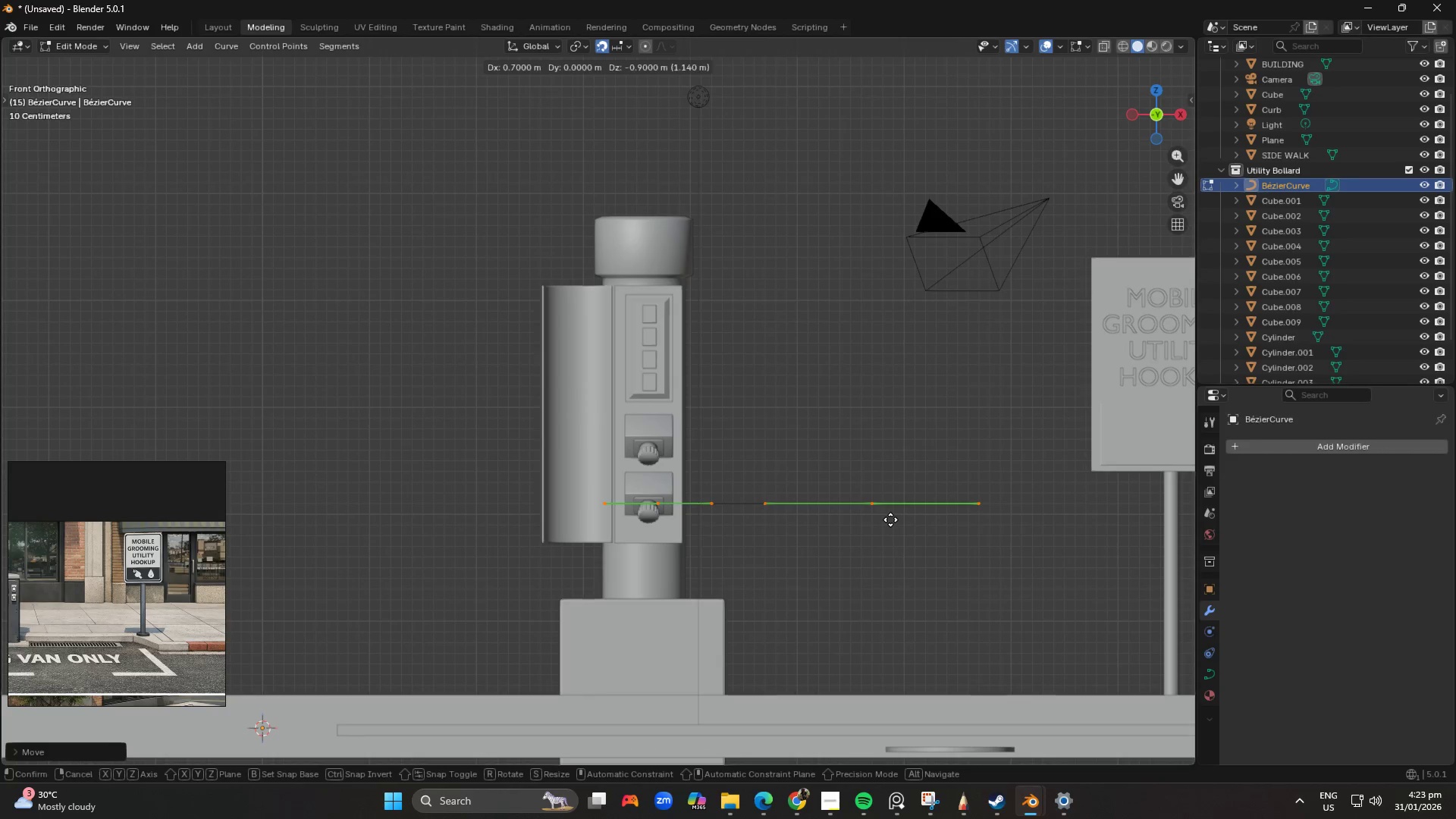 
scroll: coordinate [700, 485], scroll_direction: up, amount: 2.0
 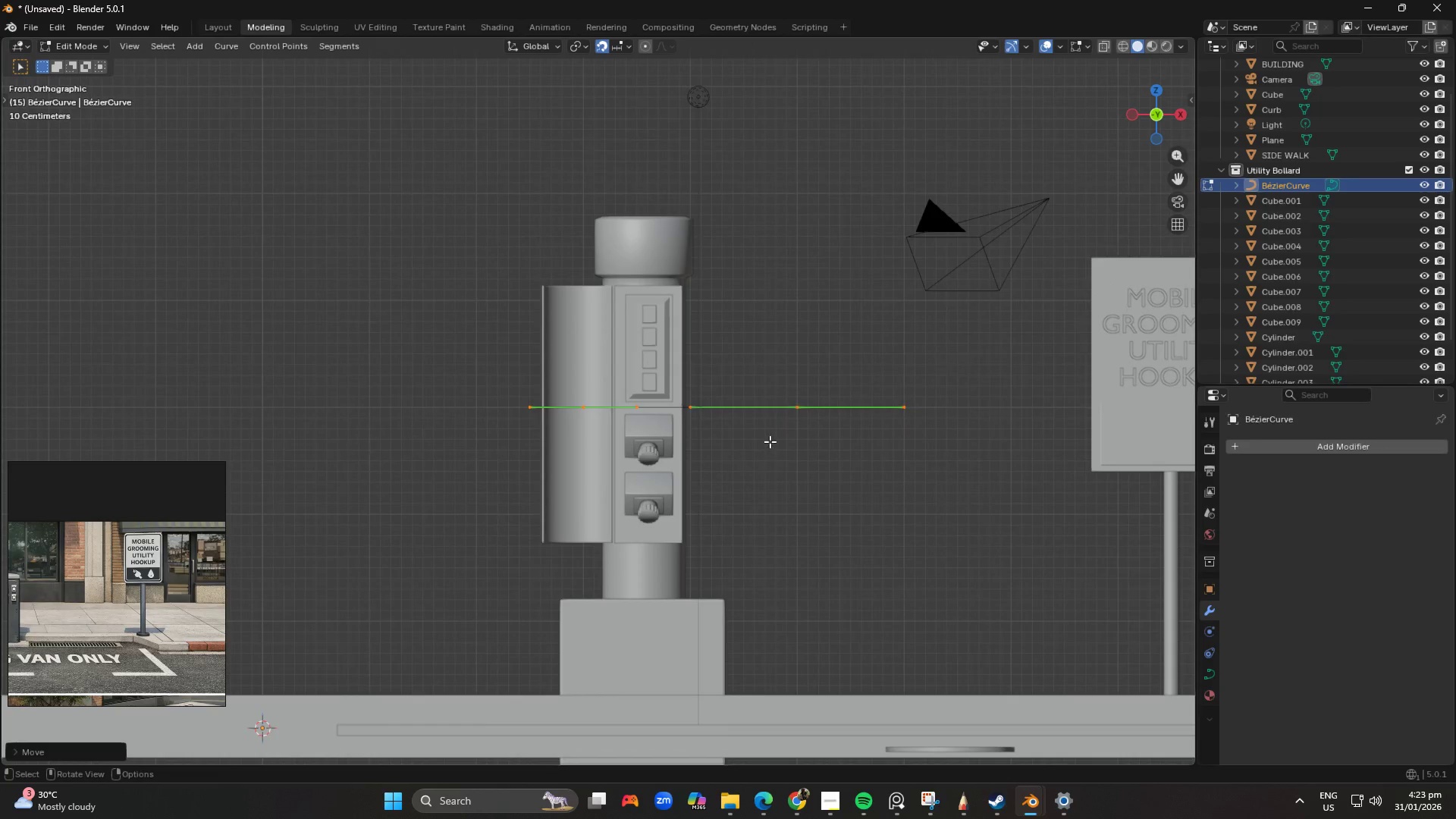 
hold_key(key=ShiftLeft, duration=1.5)
 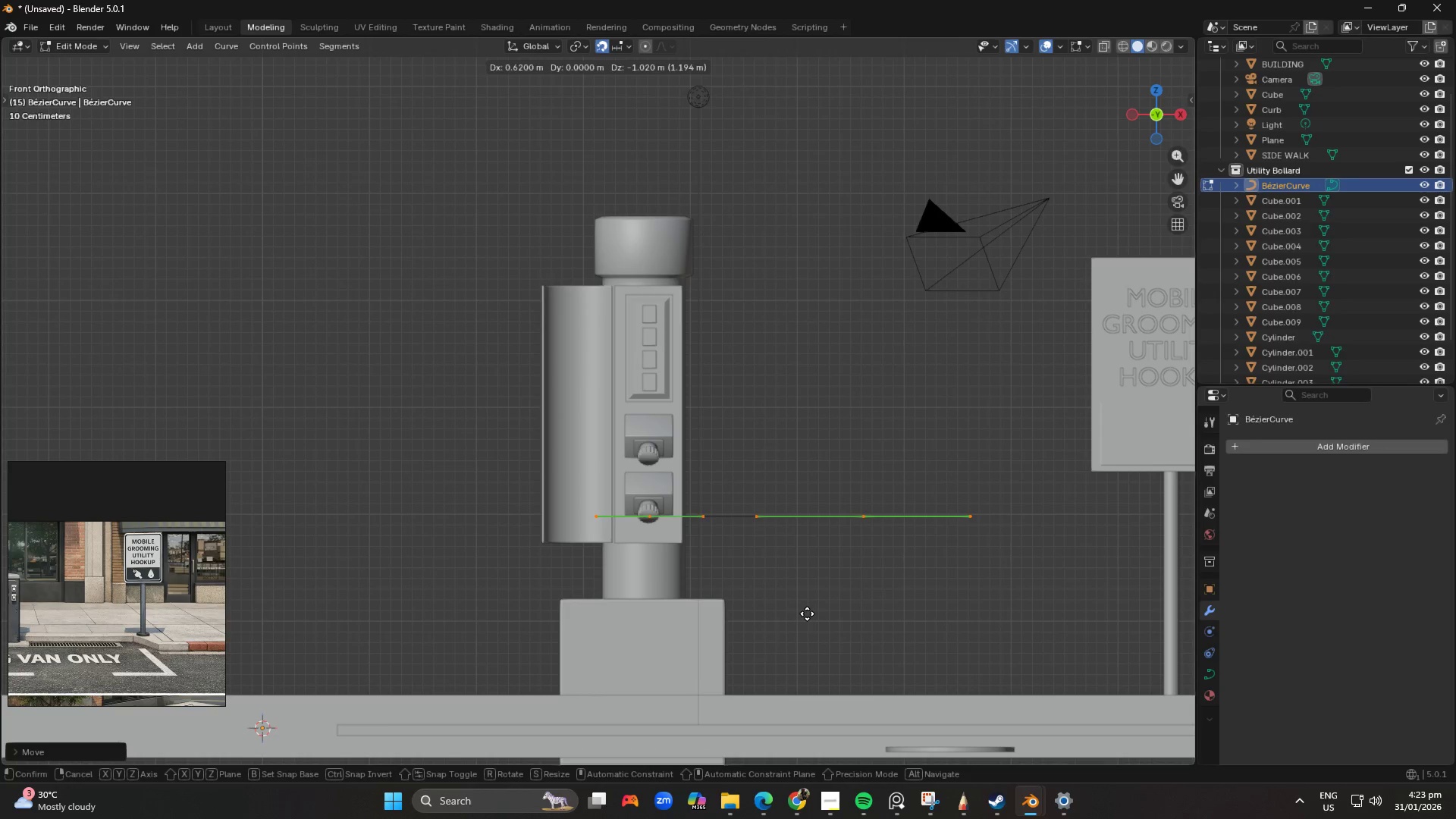 
hold_key(key=ShiftLeft, duration=1.5)
left_click([802, 613])
 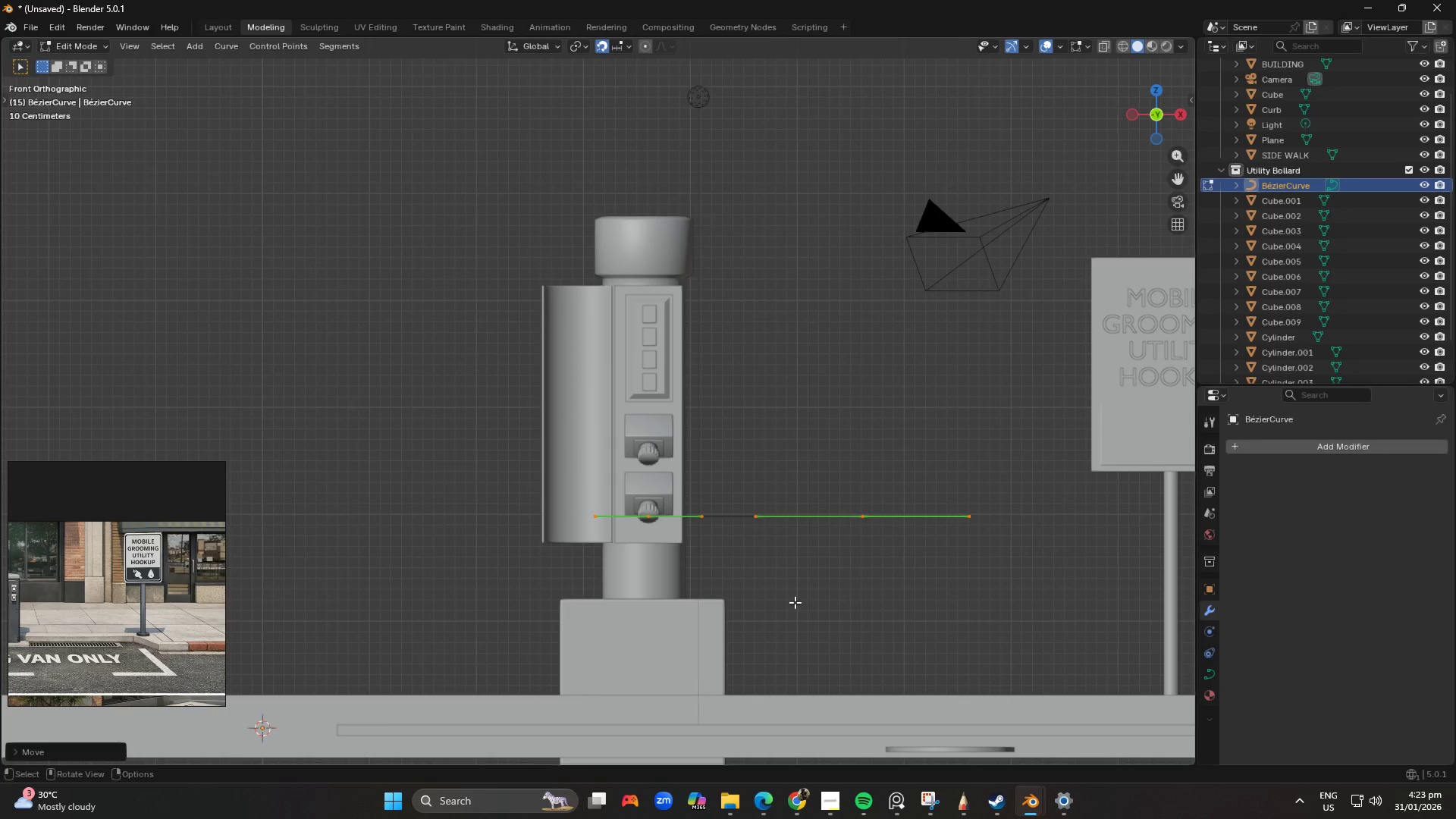 
hold_key(key=ShiftLeft, duration=1.62)
 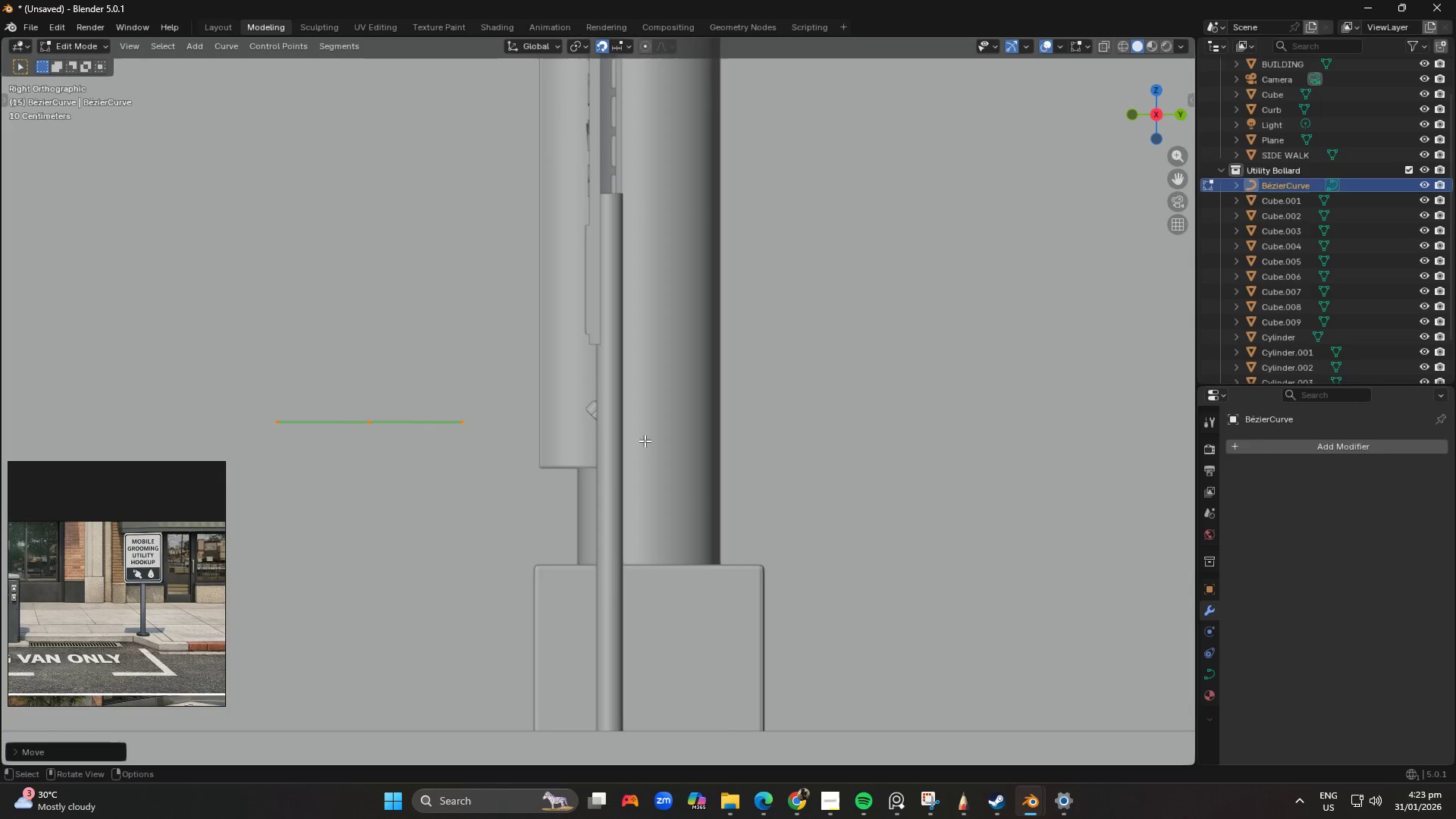 
key(PageDown)
 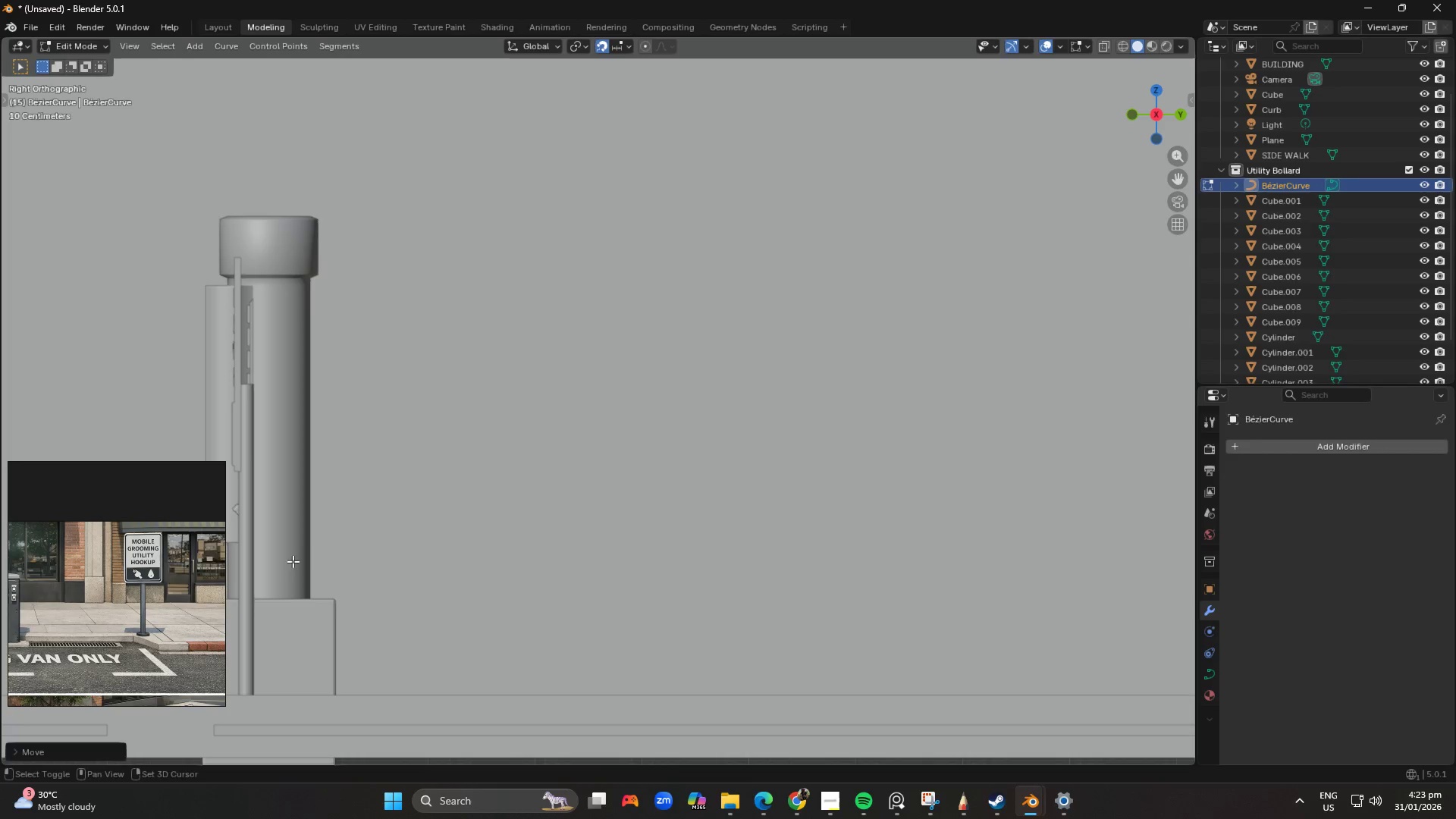 
key(Shift+ShiftLeft)
 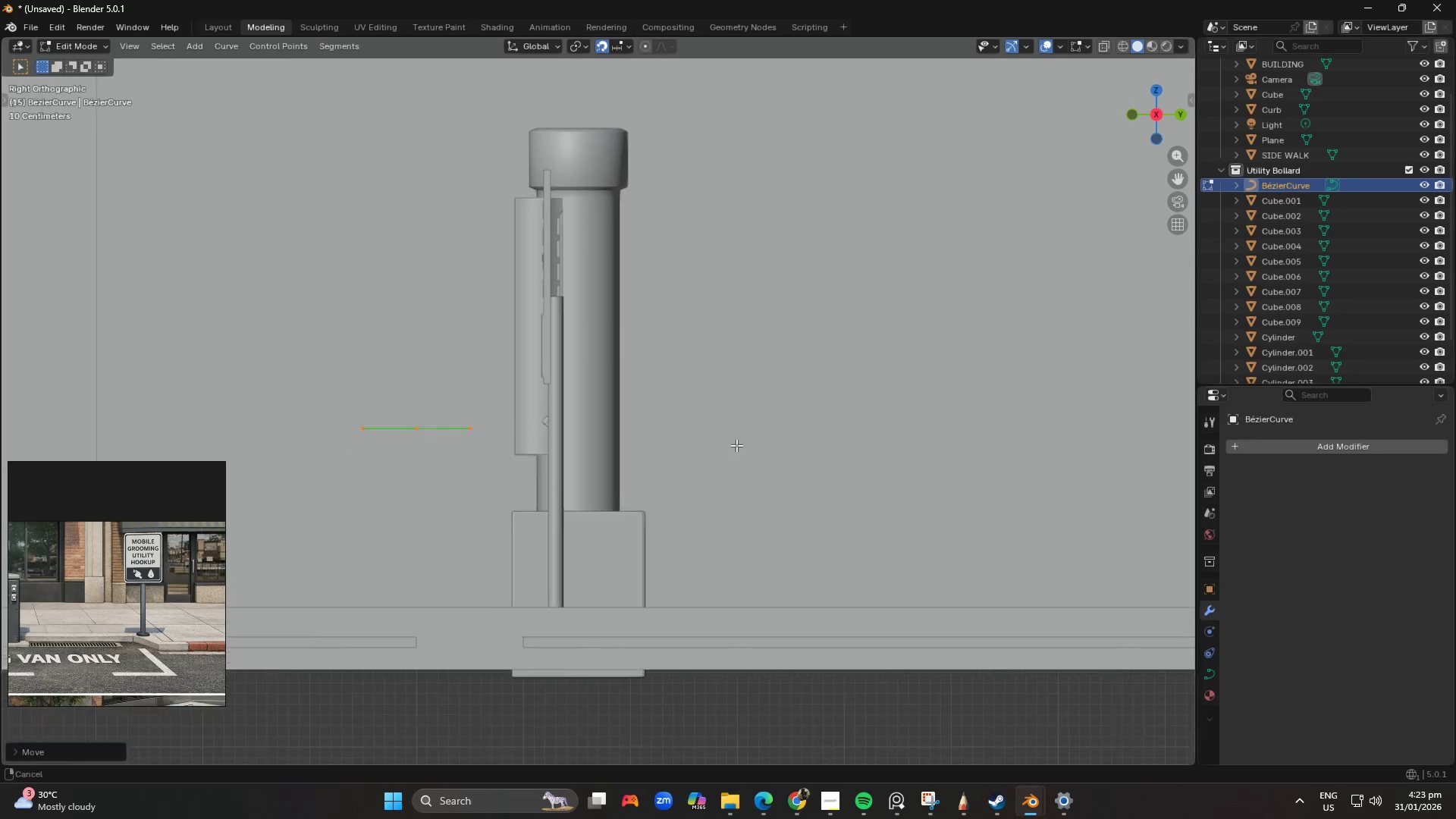 
key(Shift+ShiftLeft)
 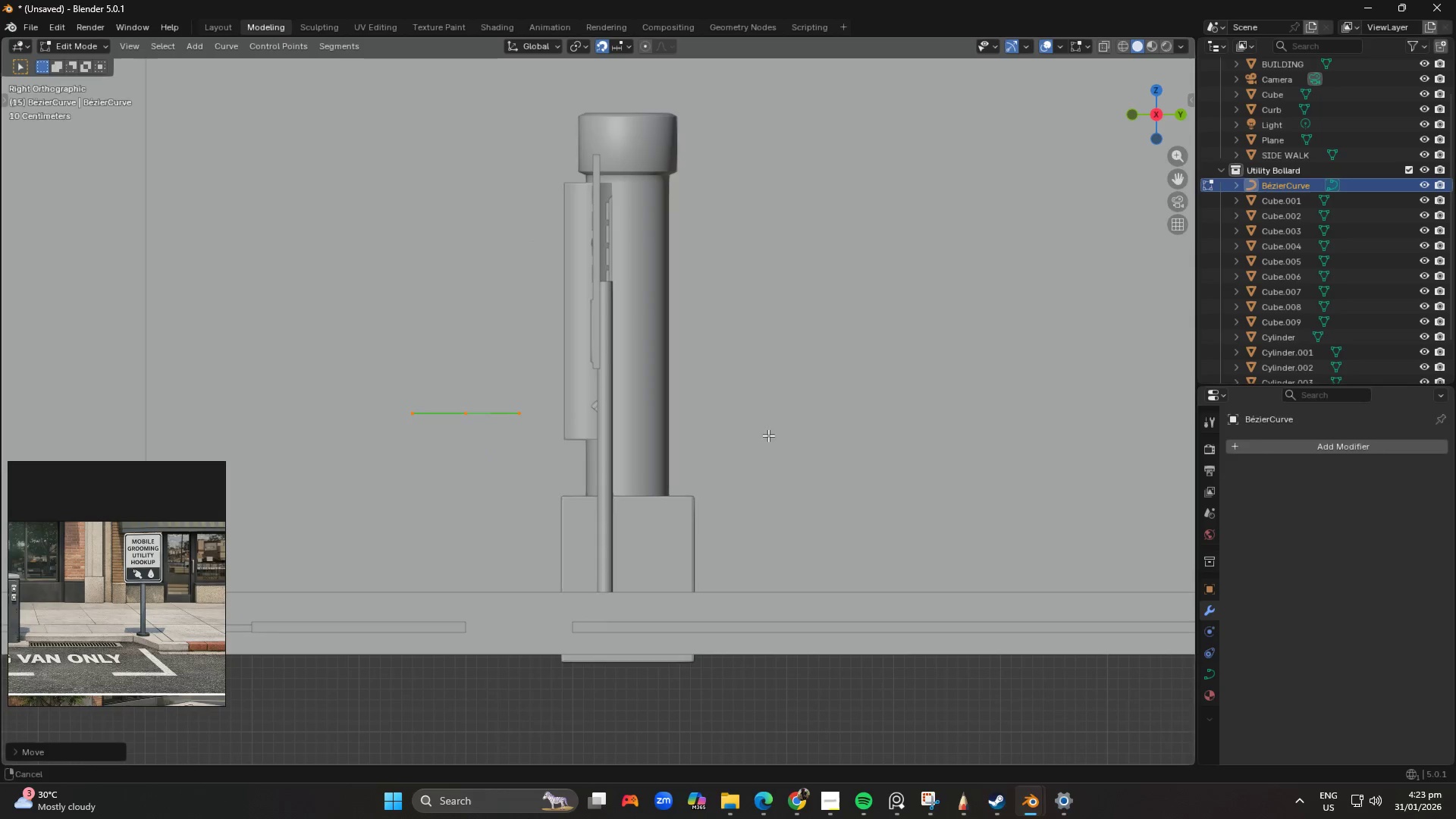 
key(Shift+ShiftLeft)
 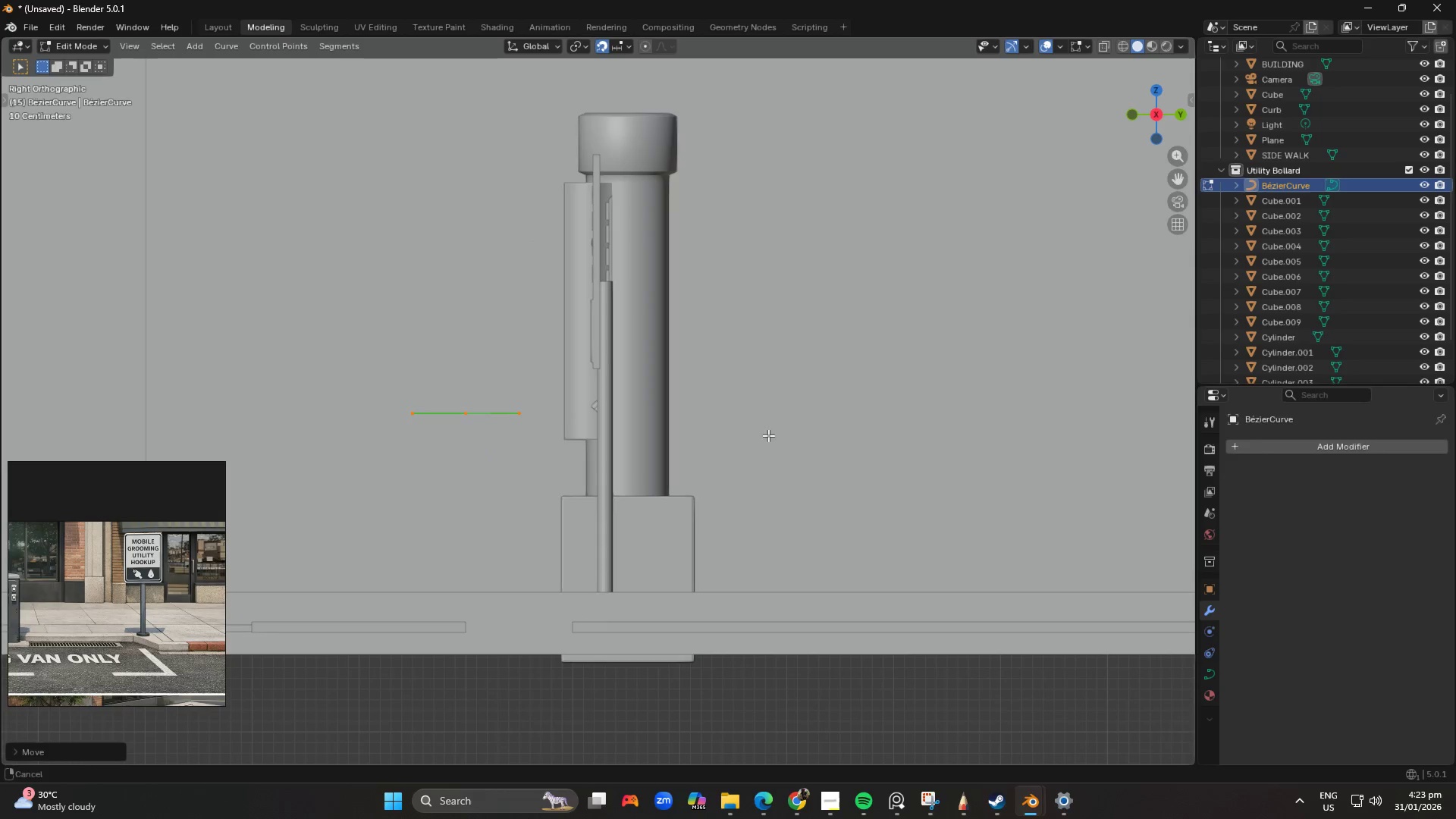 
key(Shift+ShiftLeft)
 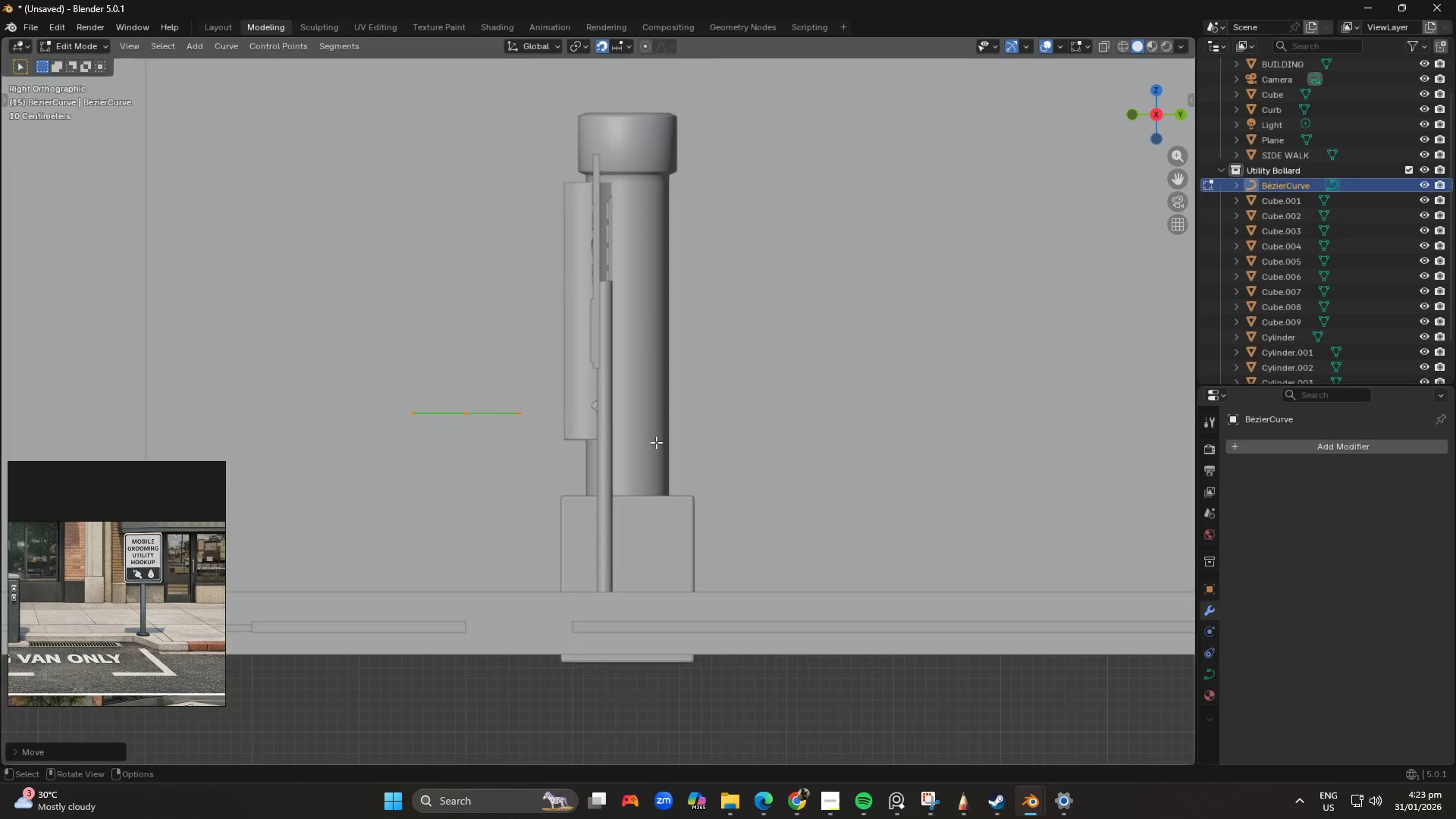 
scroll: coordinate [637, 441], scroll_direction: up, amount: 3.0
 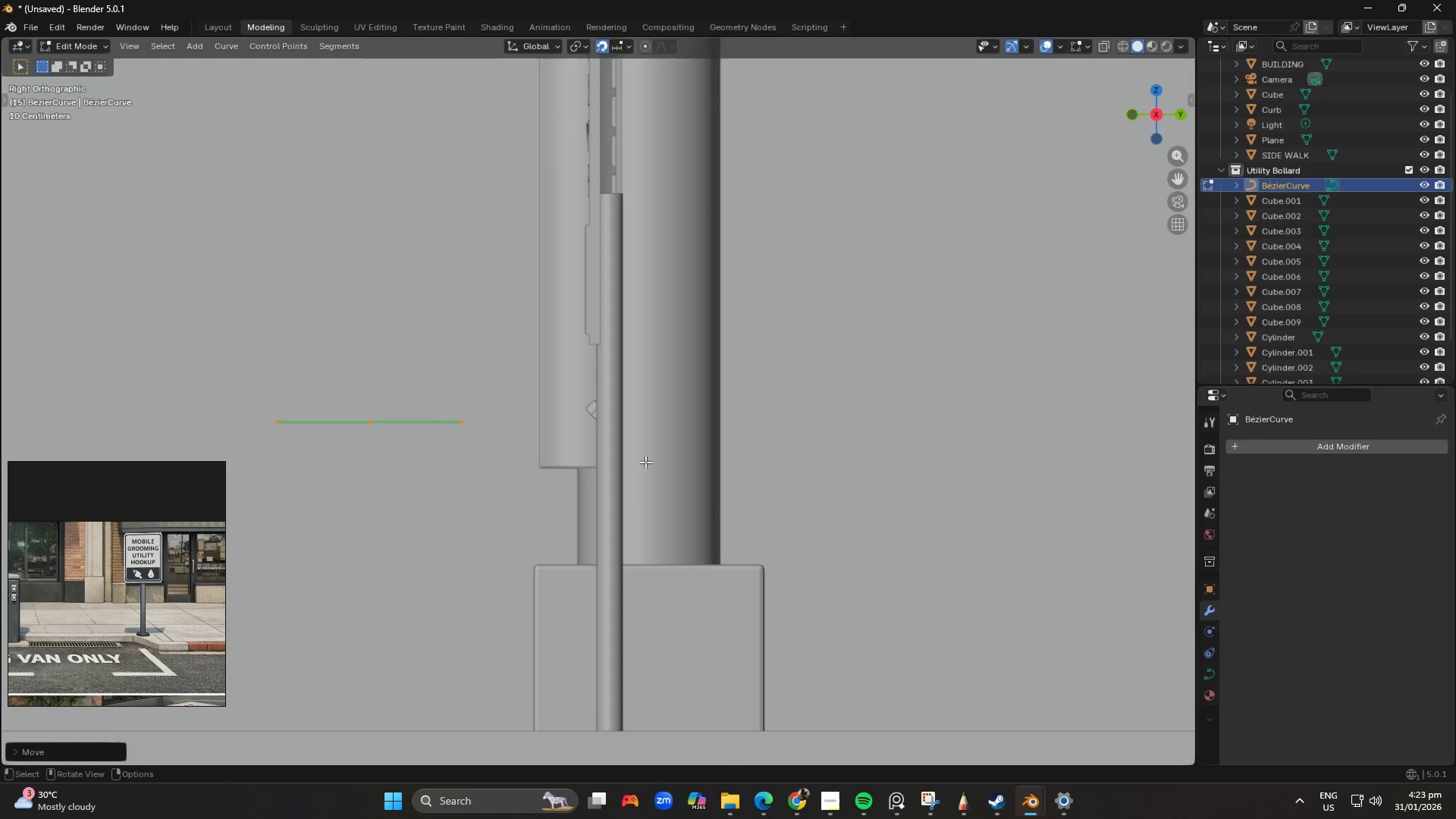 
type(gy)
 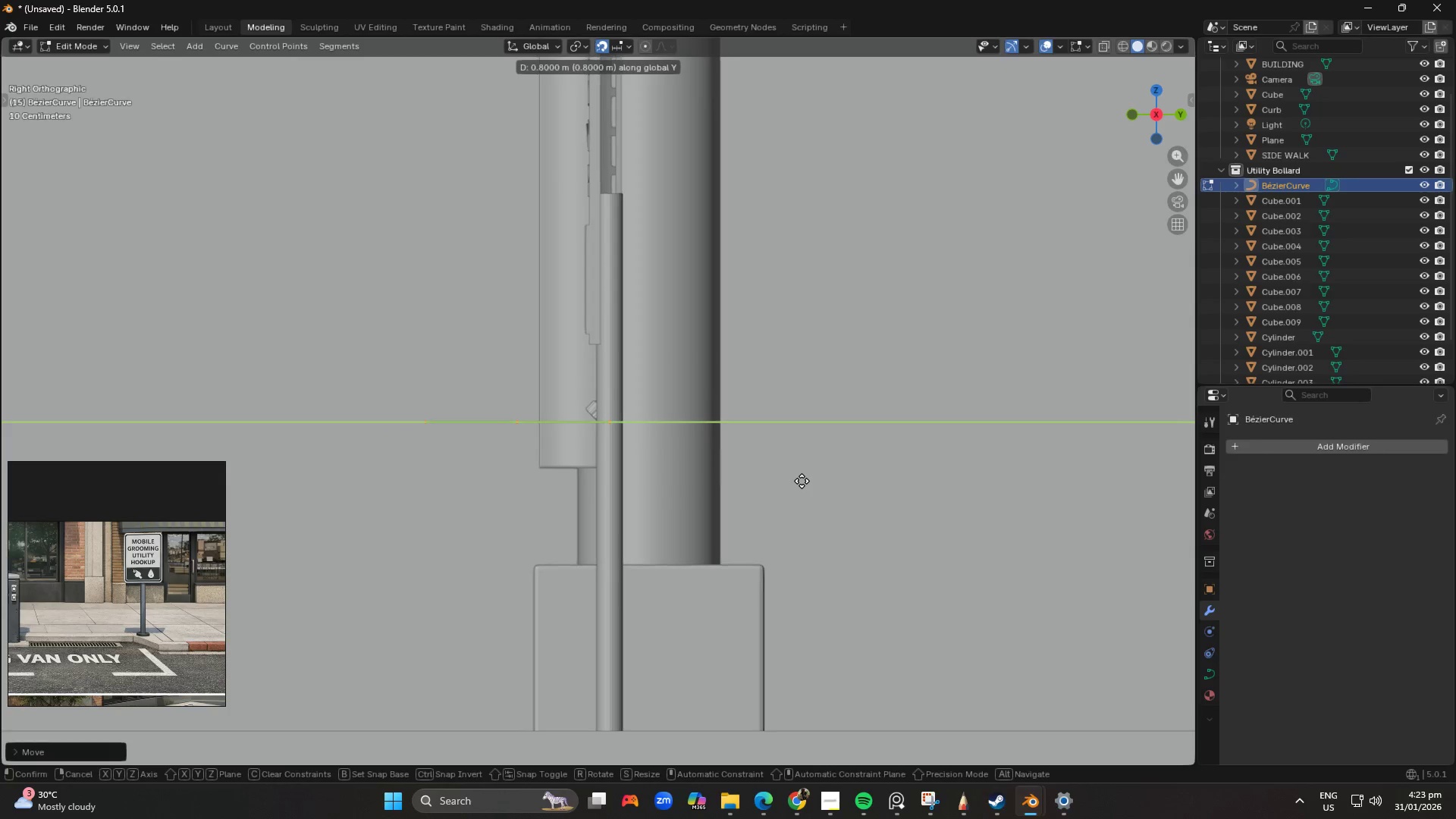 
left_click([802, 481])
 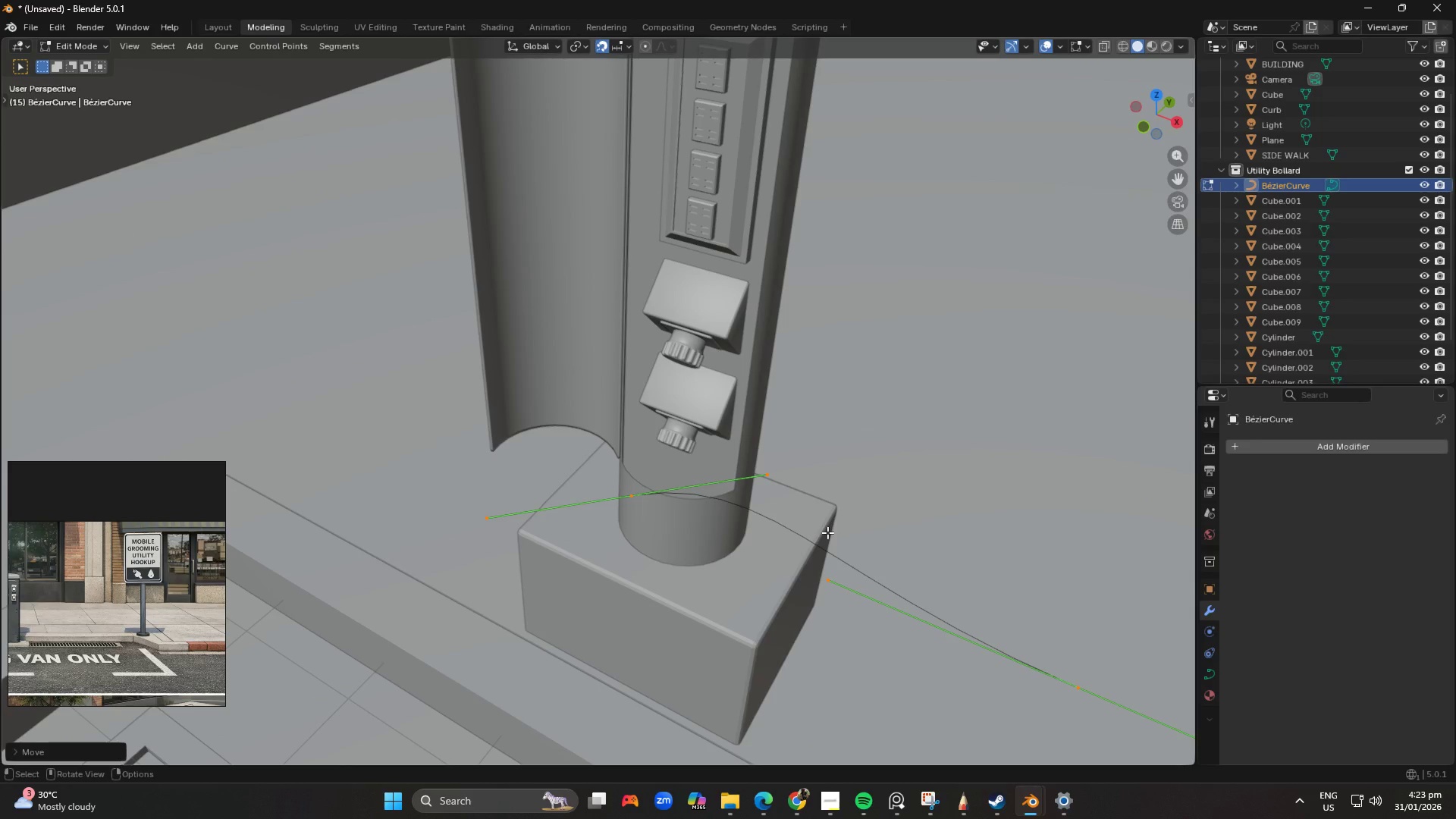 
type(gy)
 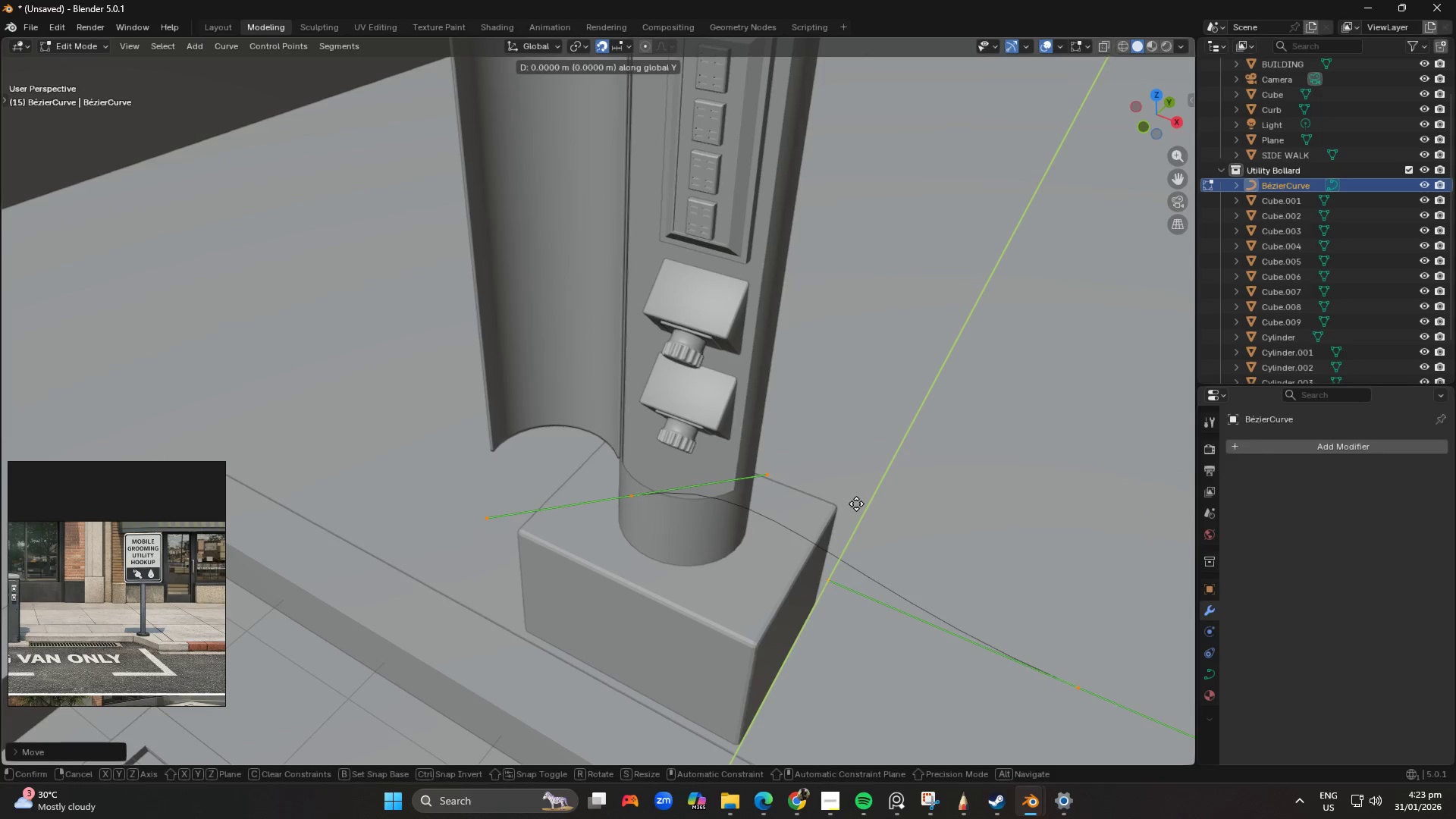 
key(Shift+Z)
 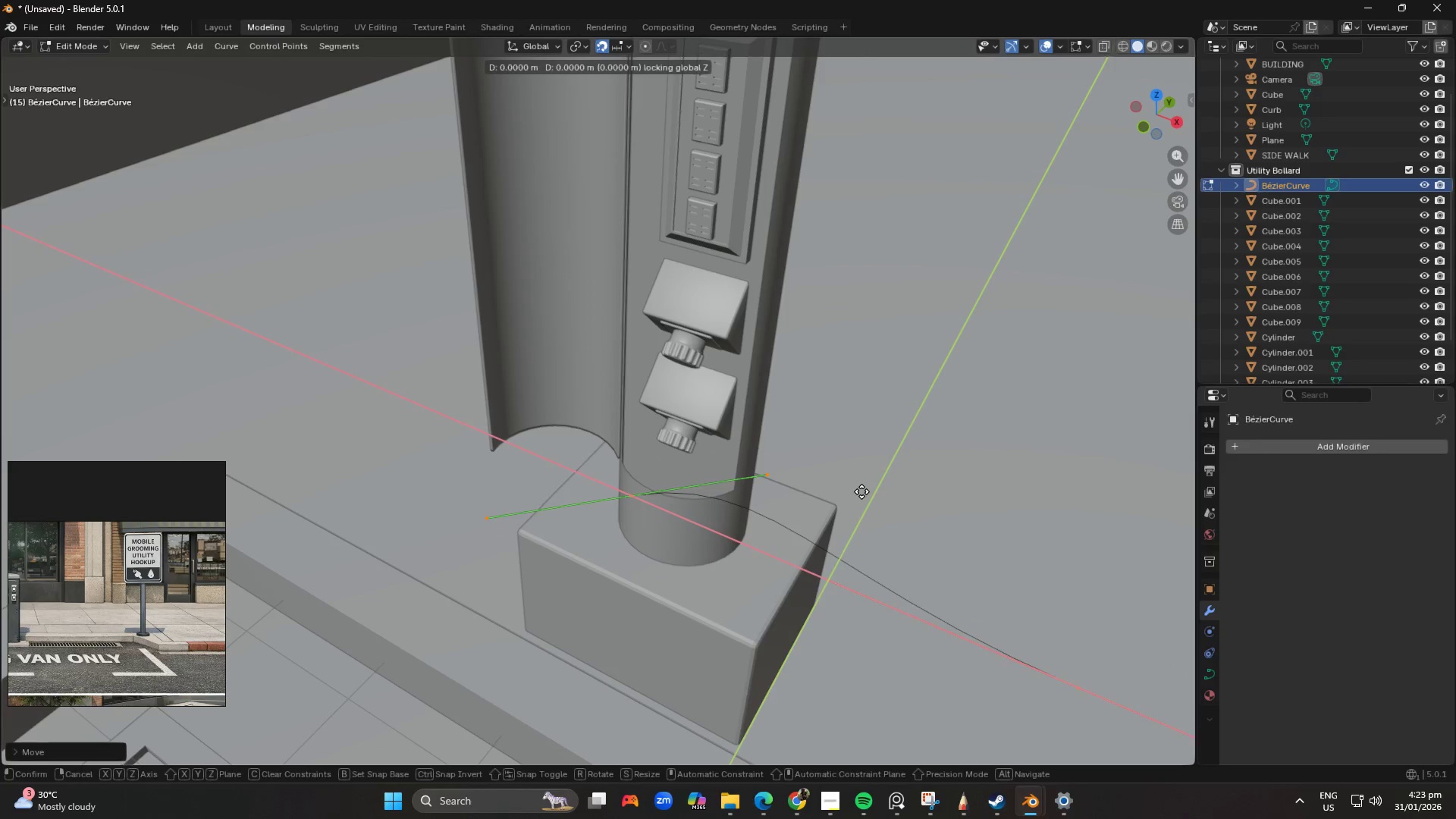 
key(Shift+ShiftLeft)
 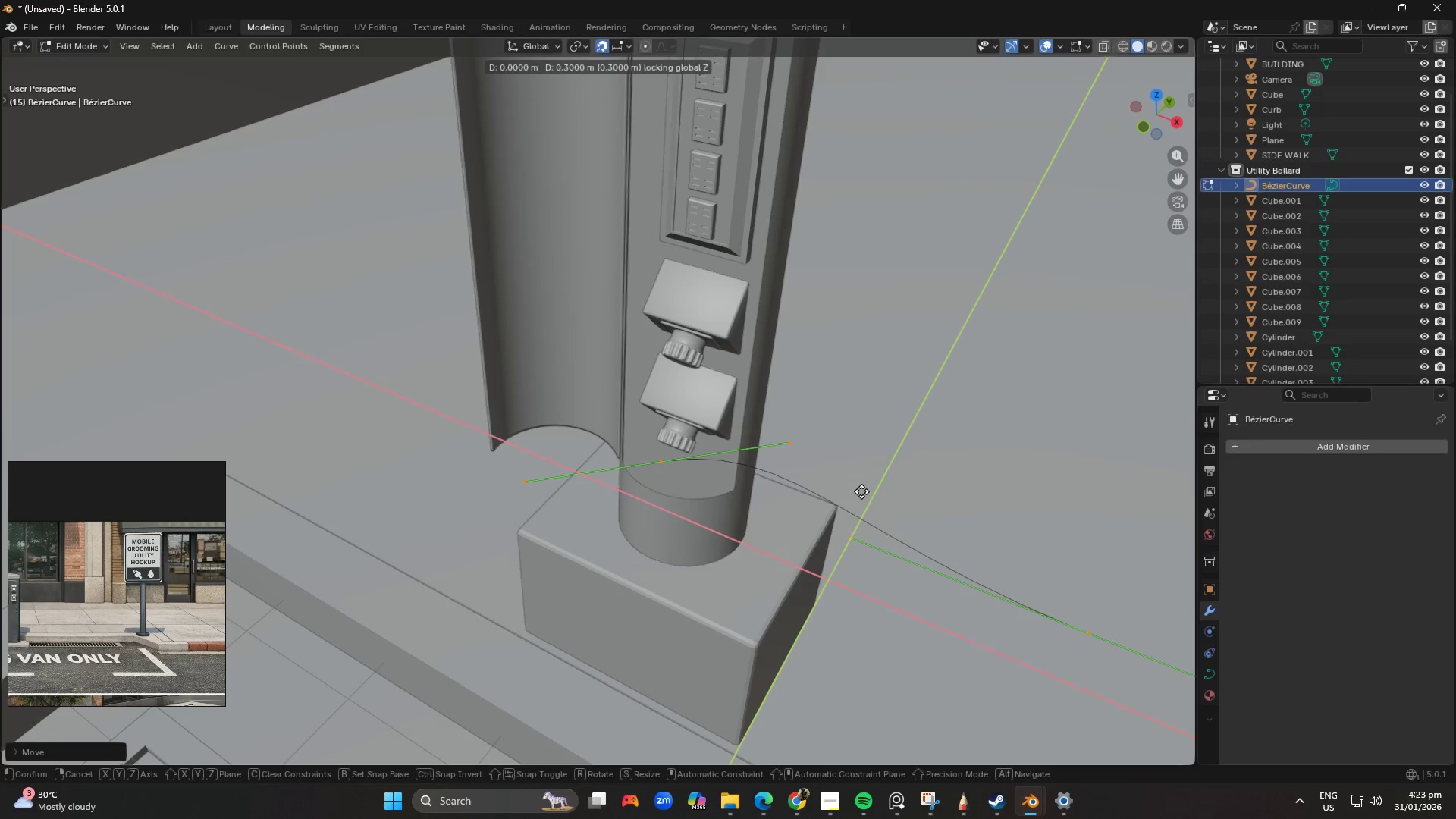 
key(Shift+ShiftLeft)
 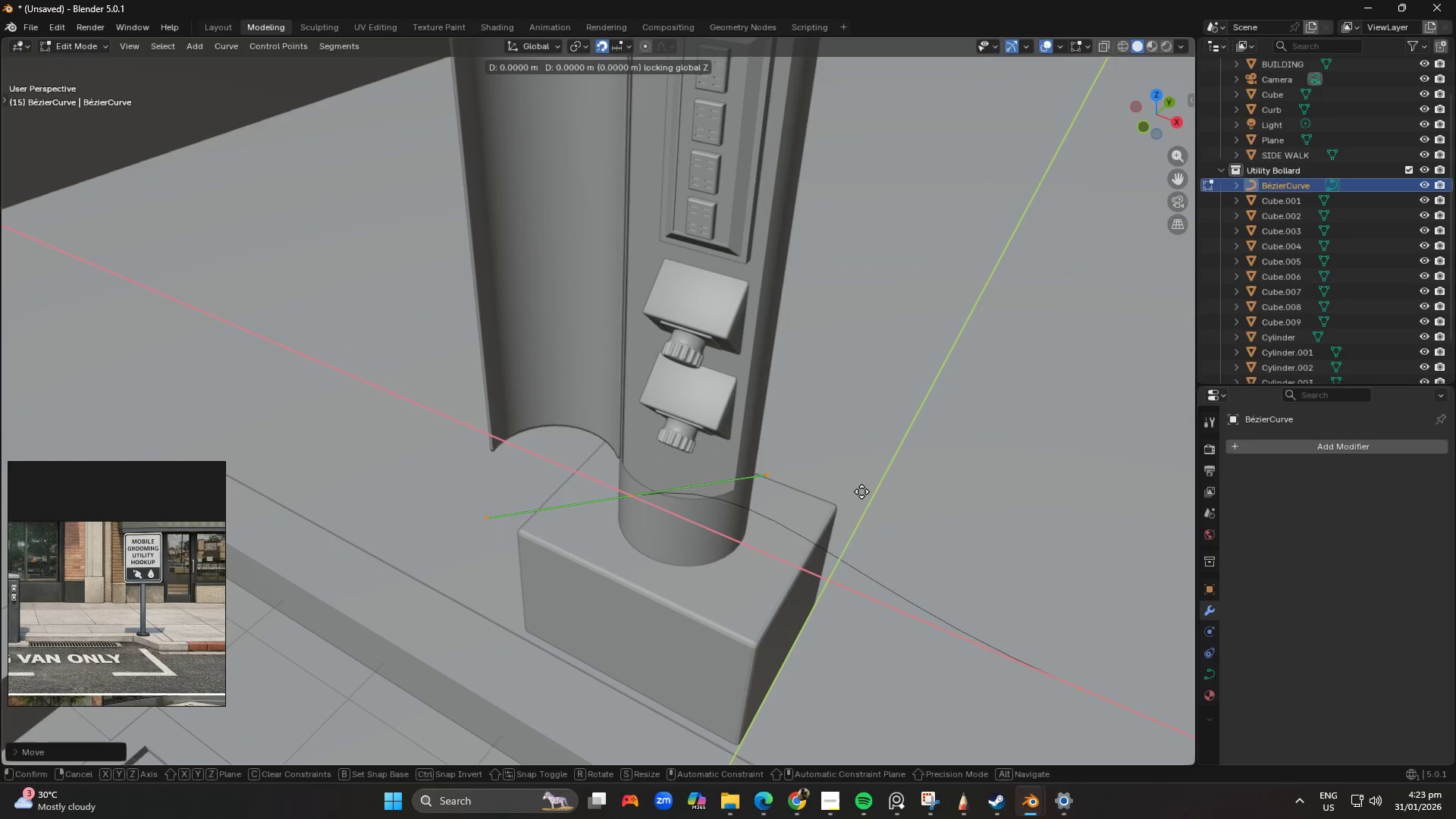 
hold_key(key=ShiftLeft, duration=1.52)
 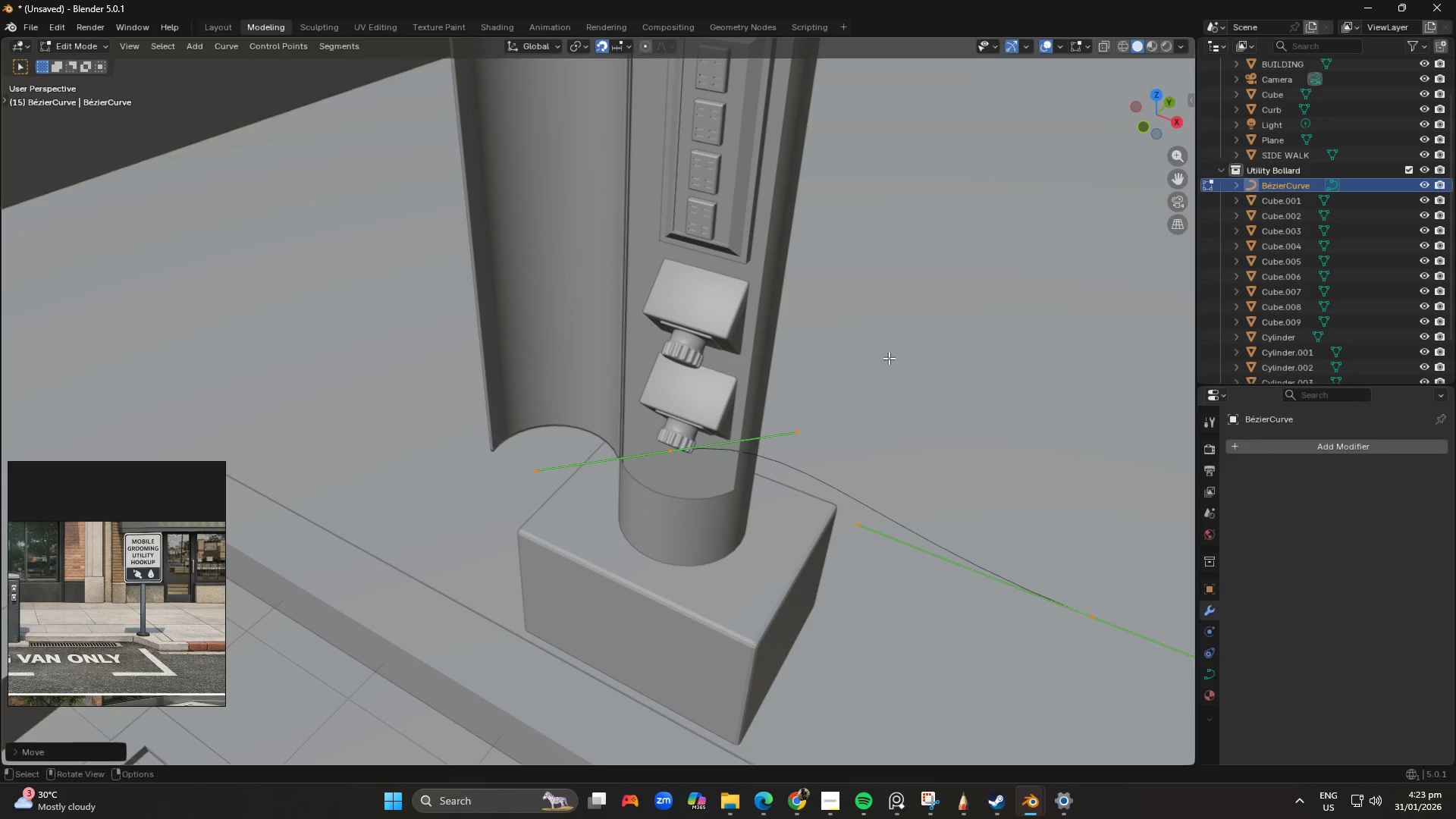 
hold_key(key=ShiftLeft, duration=0.47)
left_click([919, 300])
 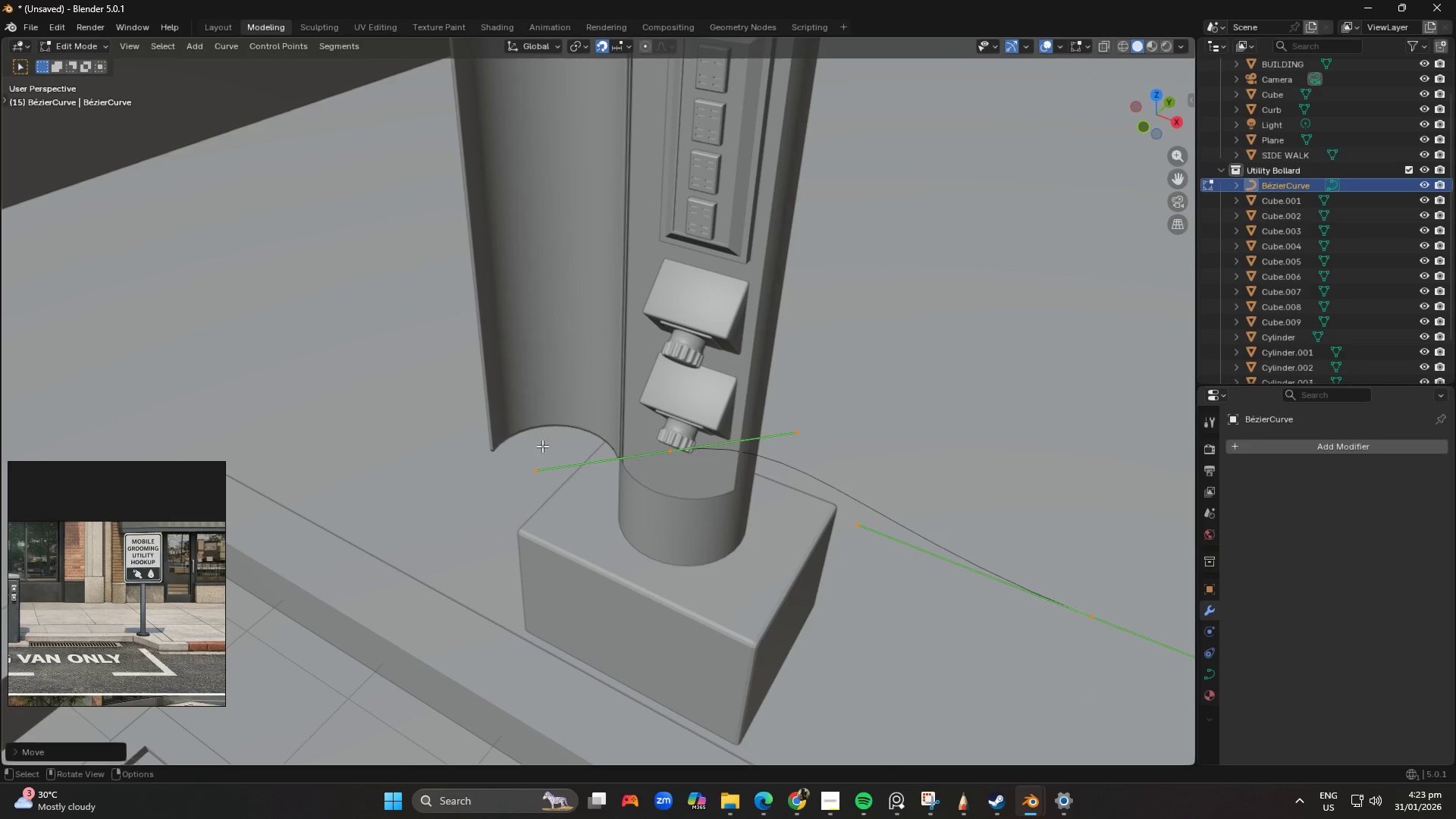 
left_click_drag(start_coordinate=[504, 378], to_coordinate=[809, 508])
 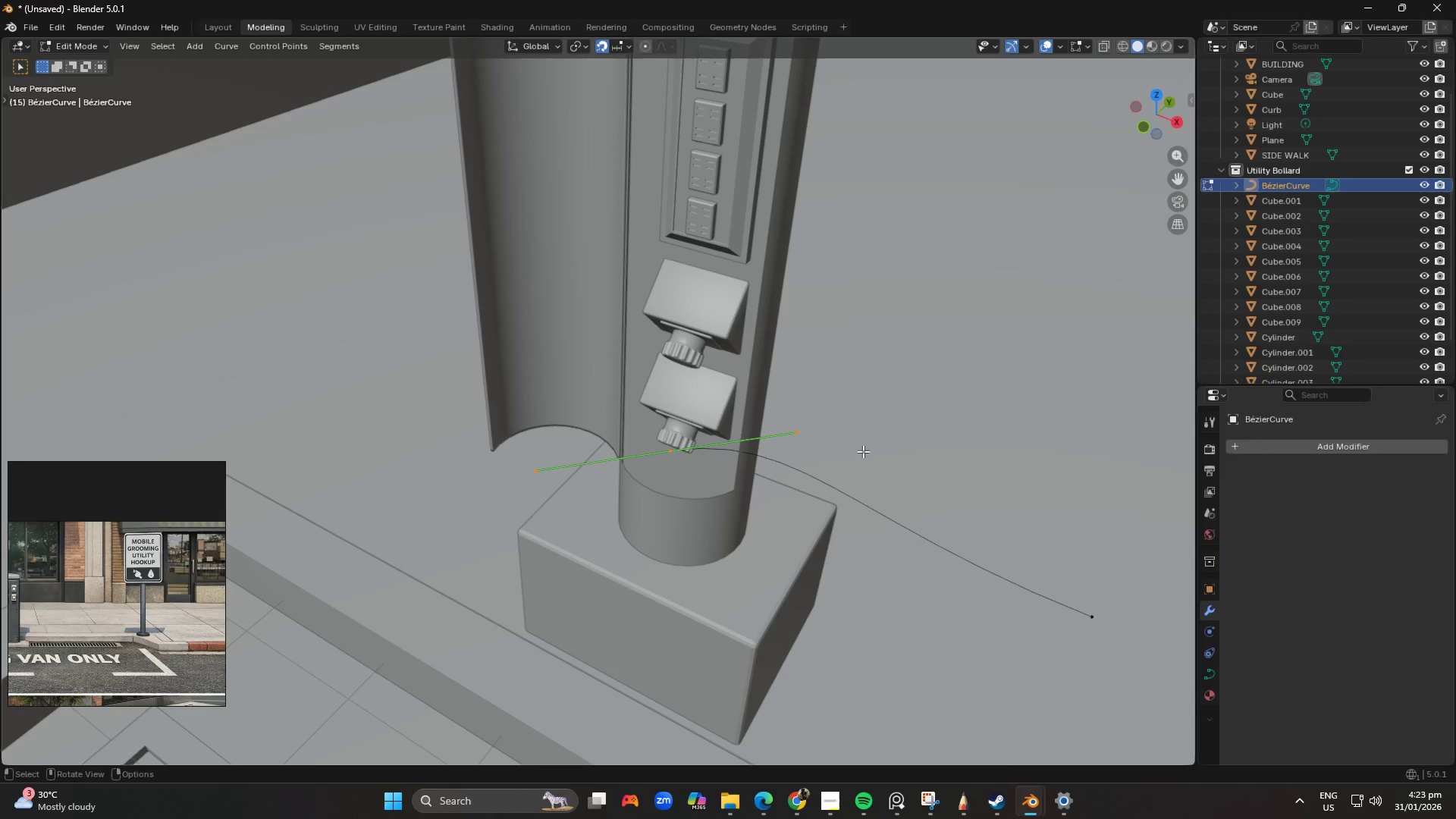 
key(R)
 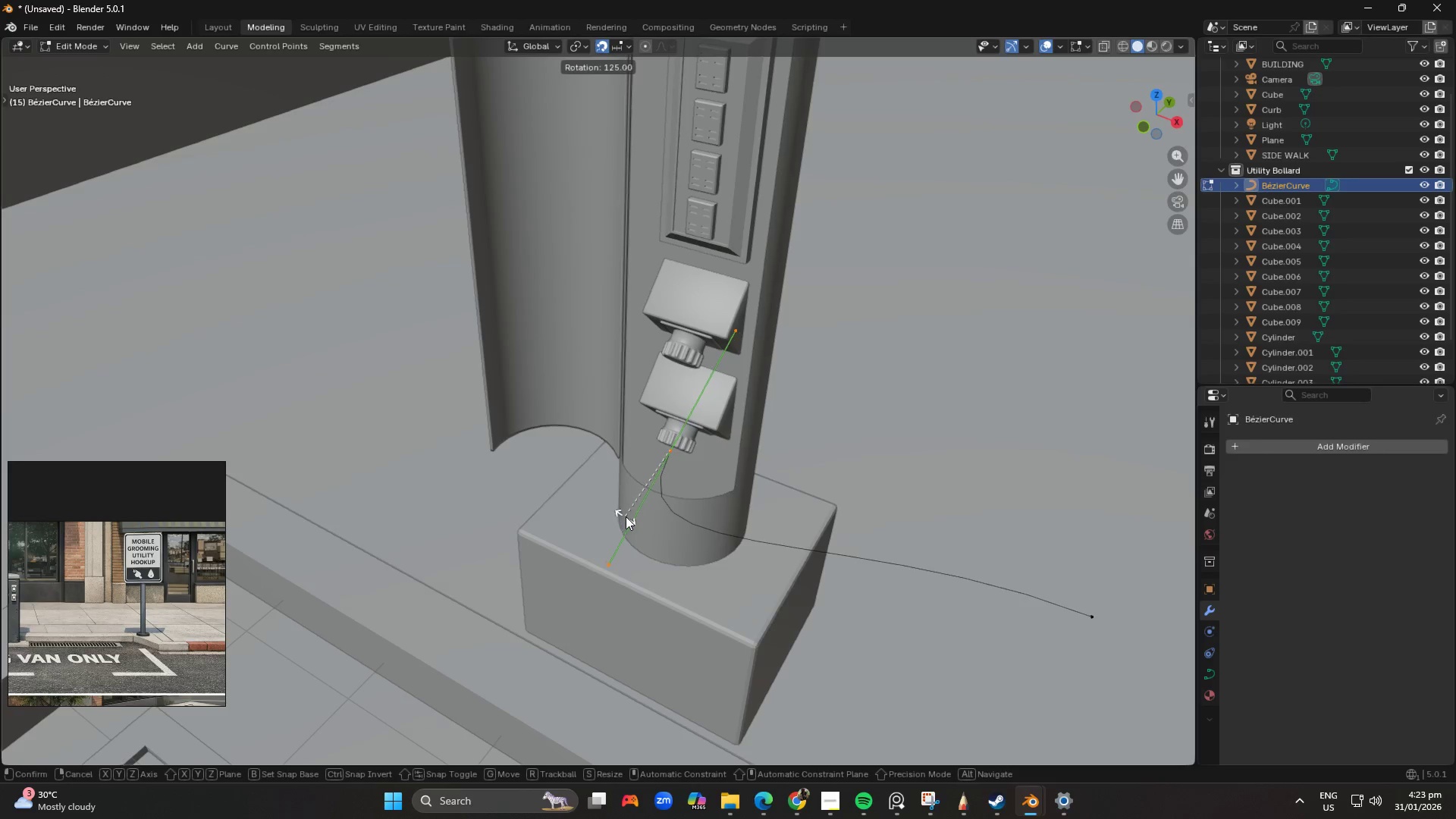 
left_click([624, 514])
 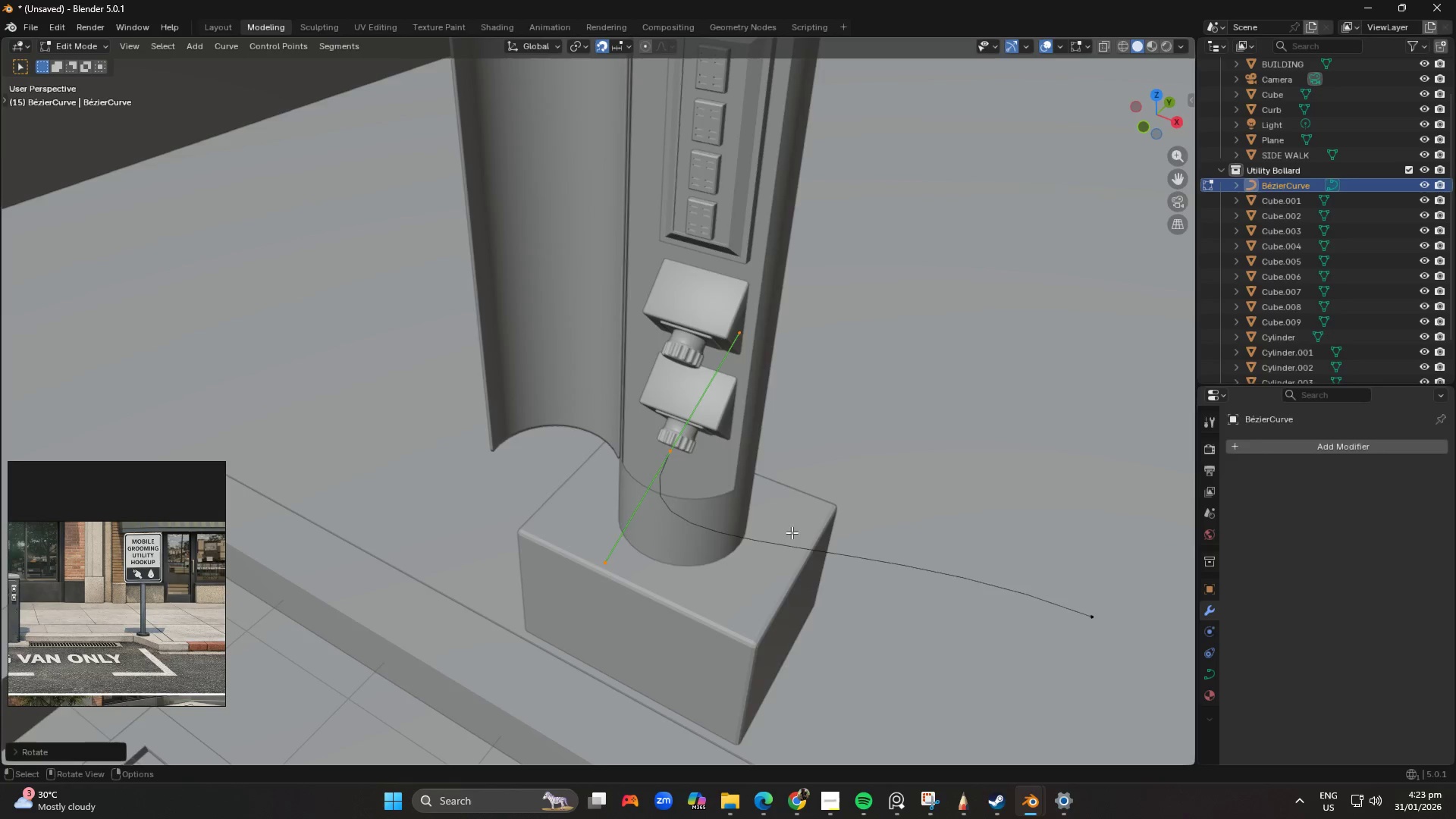 
scroll: coordinate [825, 529], scroll_direction: down, amount: 3.0
 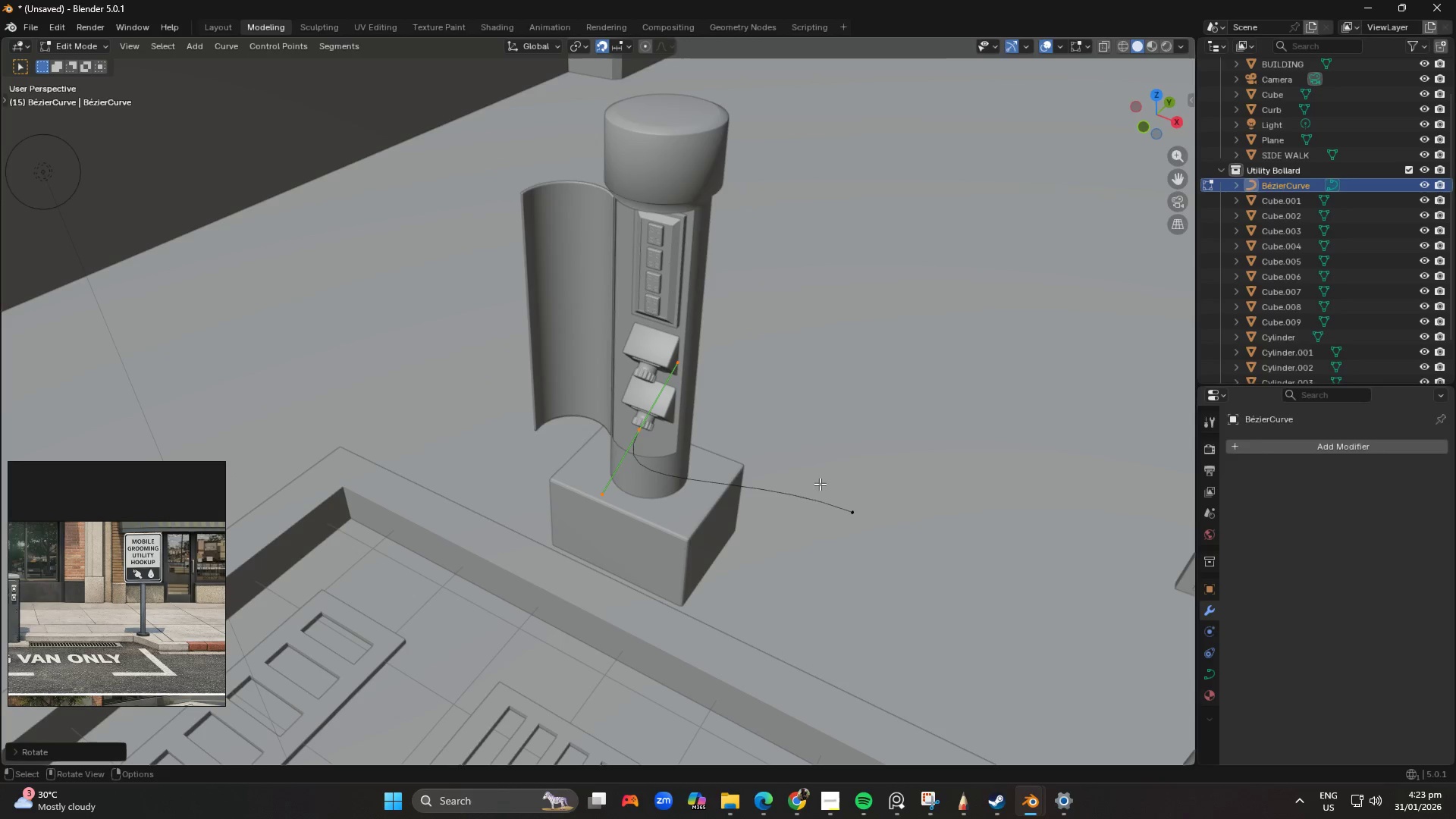 
left_click_drag(start_coordinate=[827, 468], to_coordinate=[908, 564])
 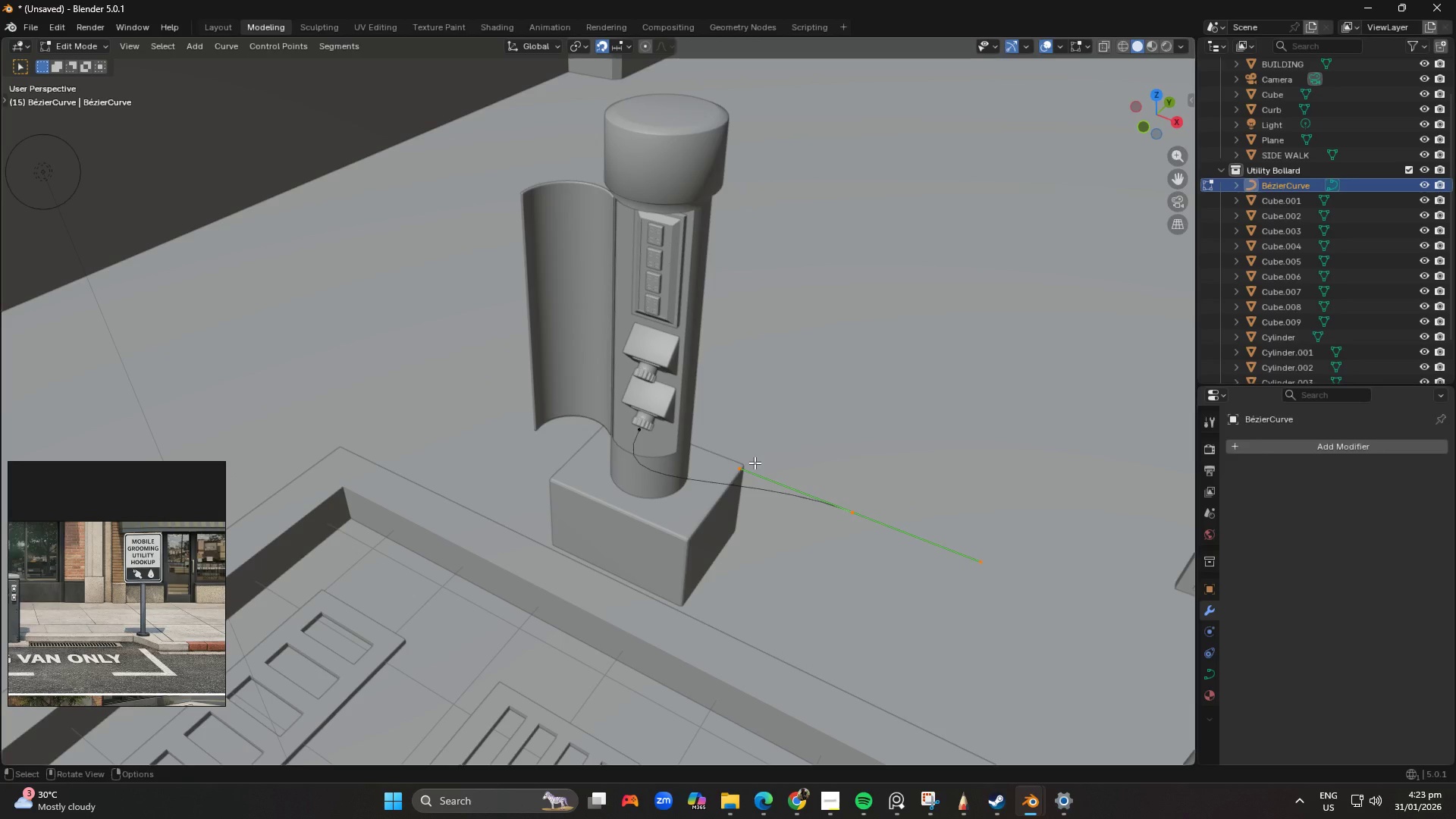 
key(ArrowRight)
 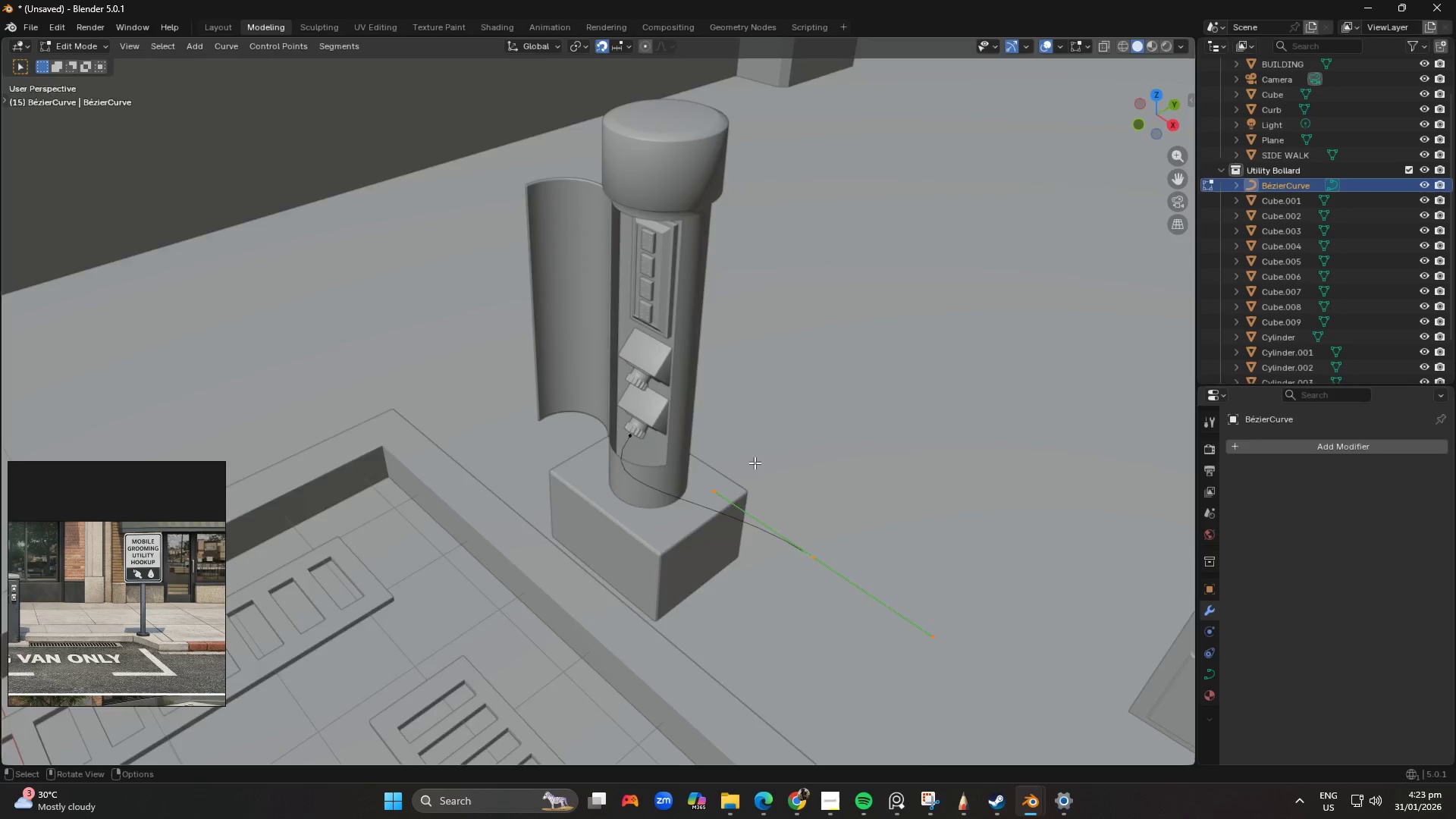 
key(PageDown)
 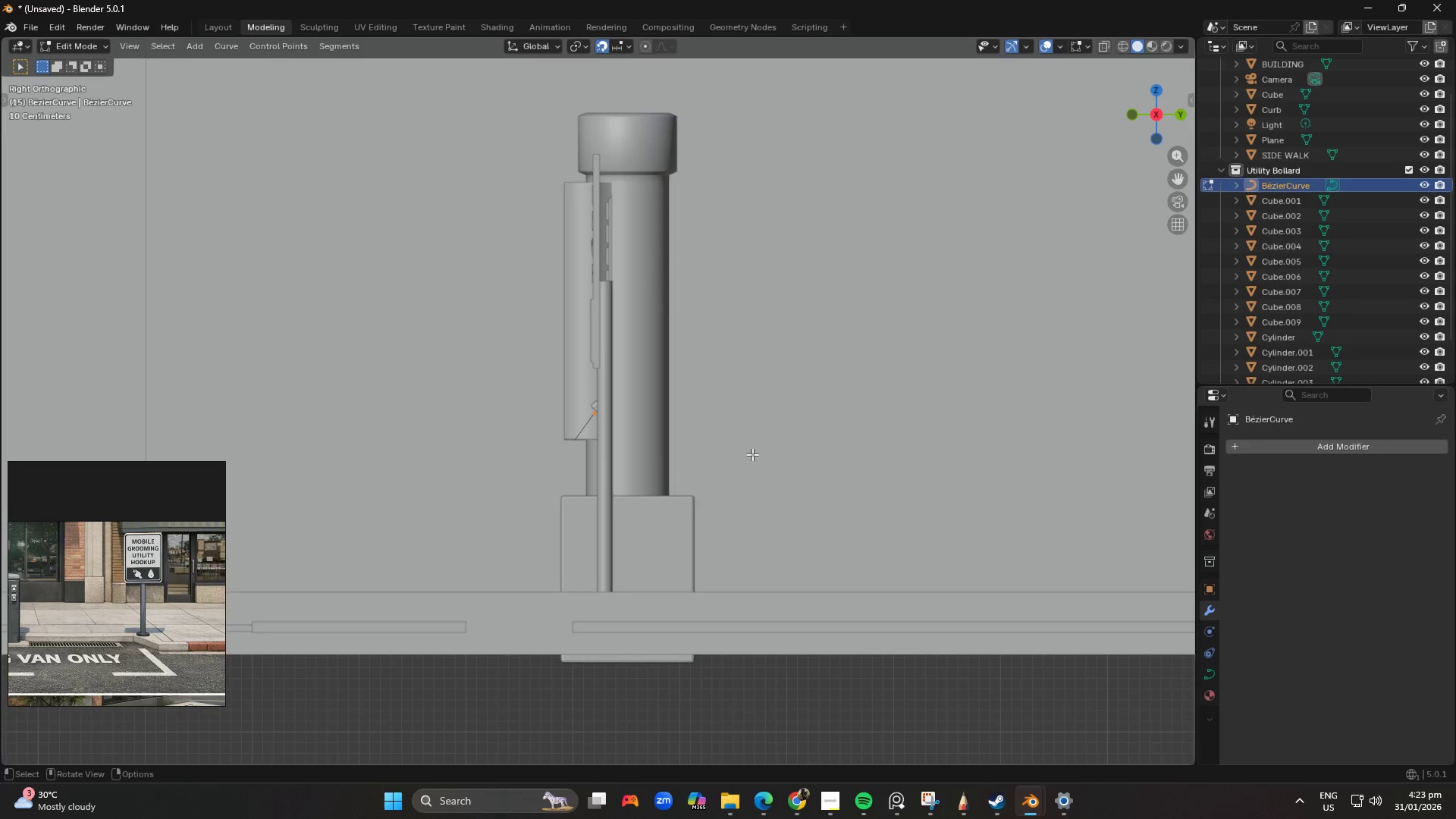 
key(G)
 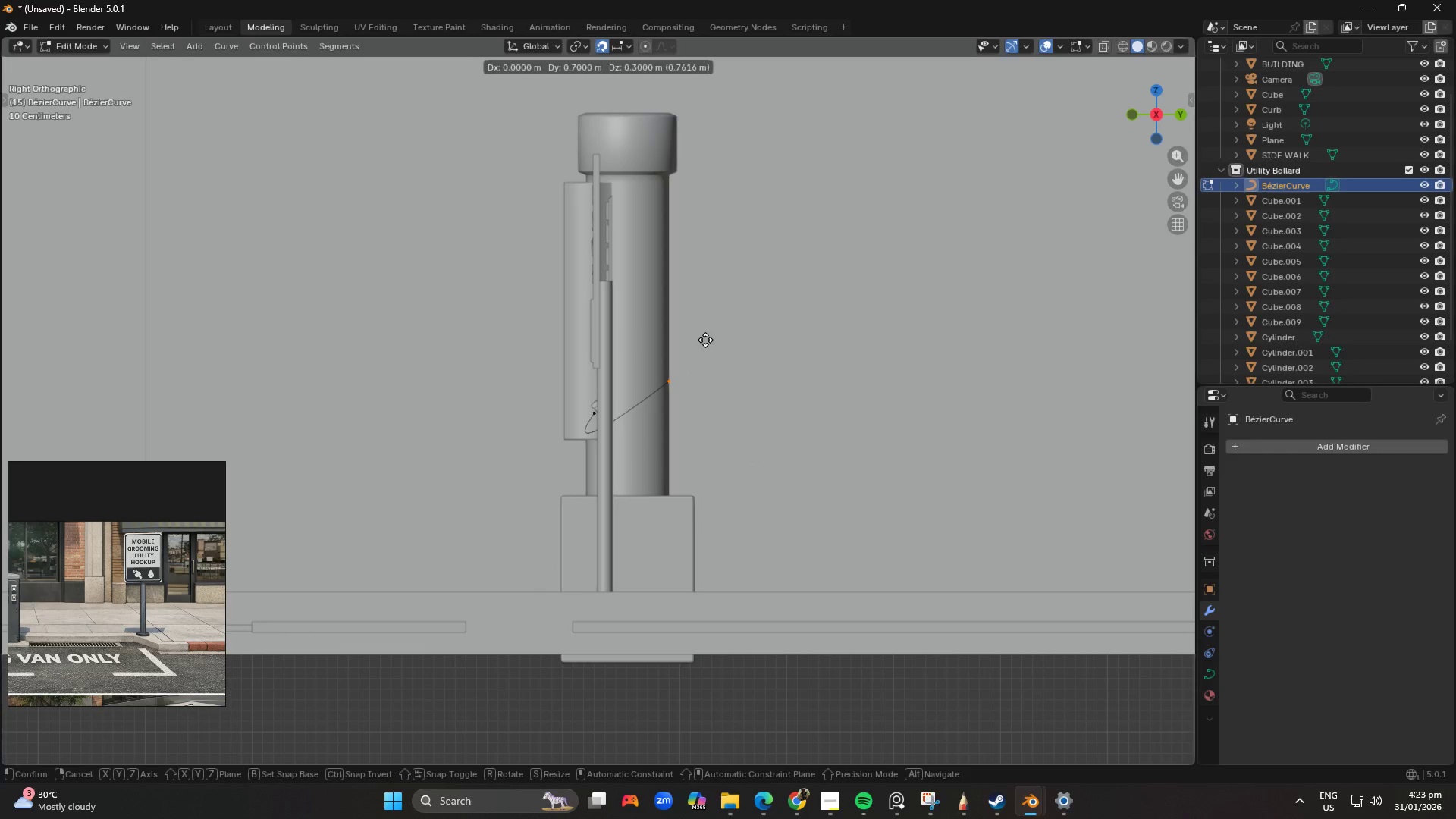 
left_click([705, 340])
 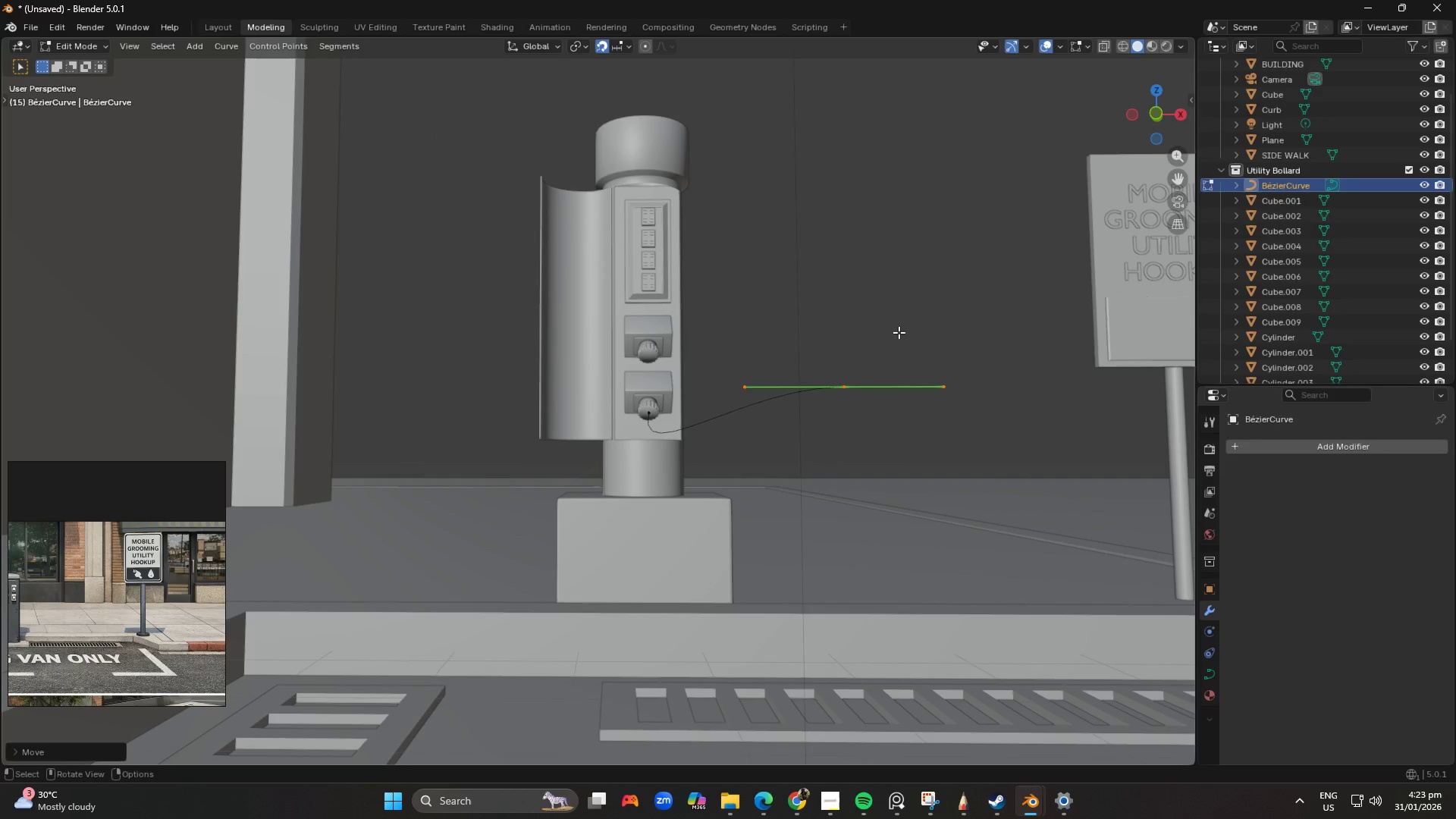 
key(End)
 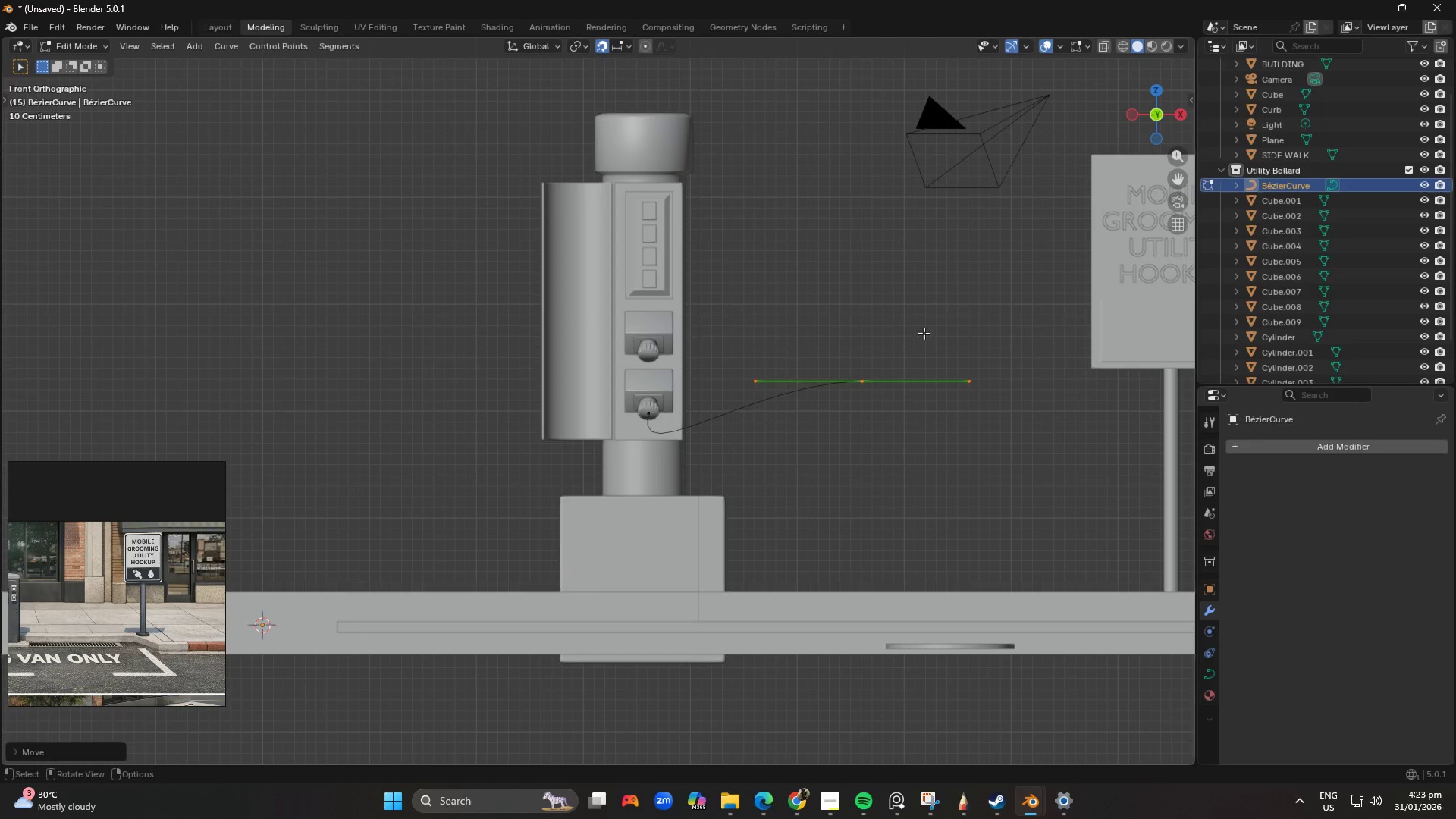 
key(R)
 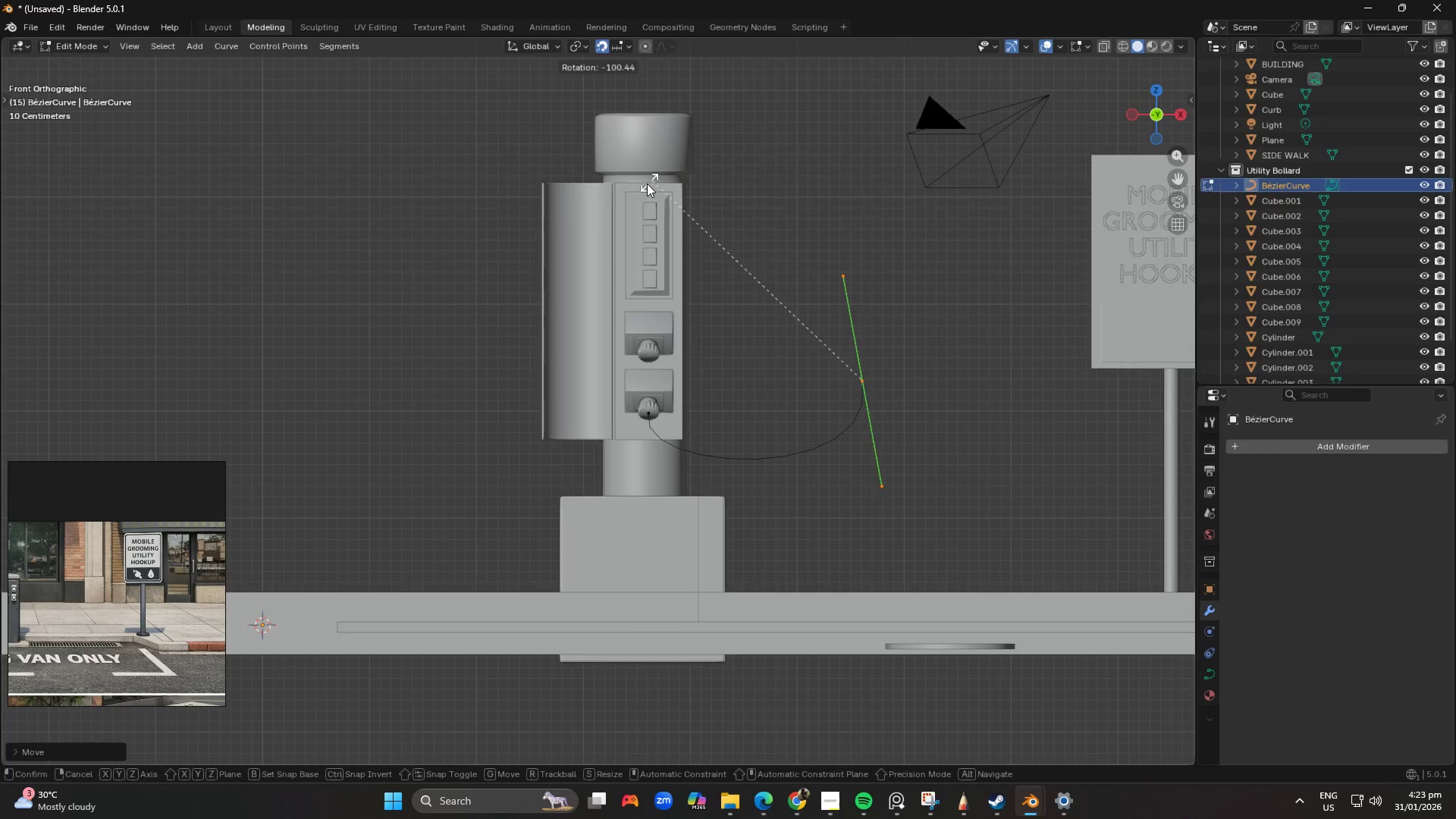 
left_click([676, 180])
 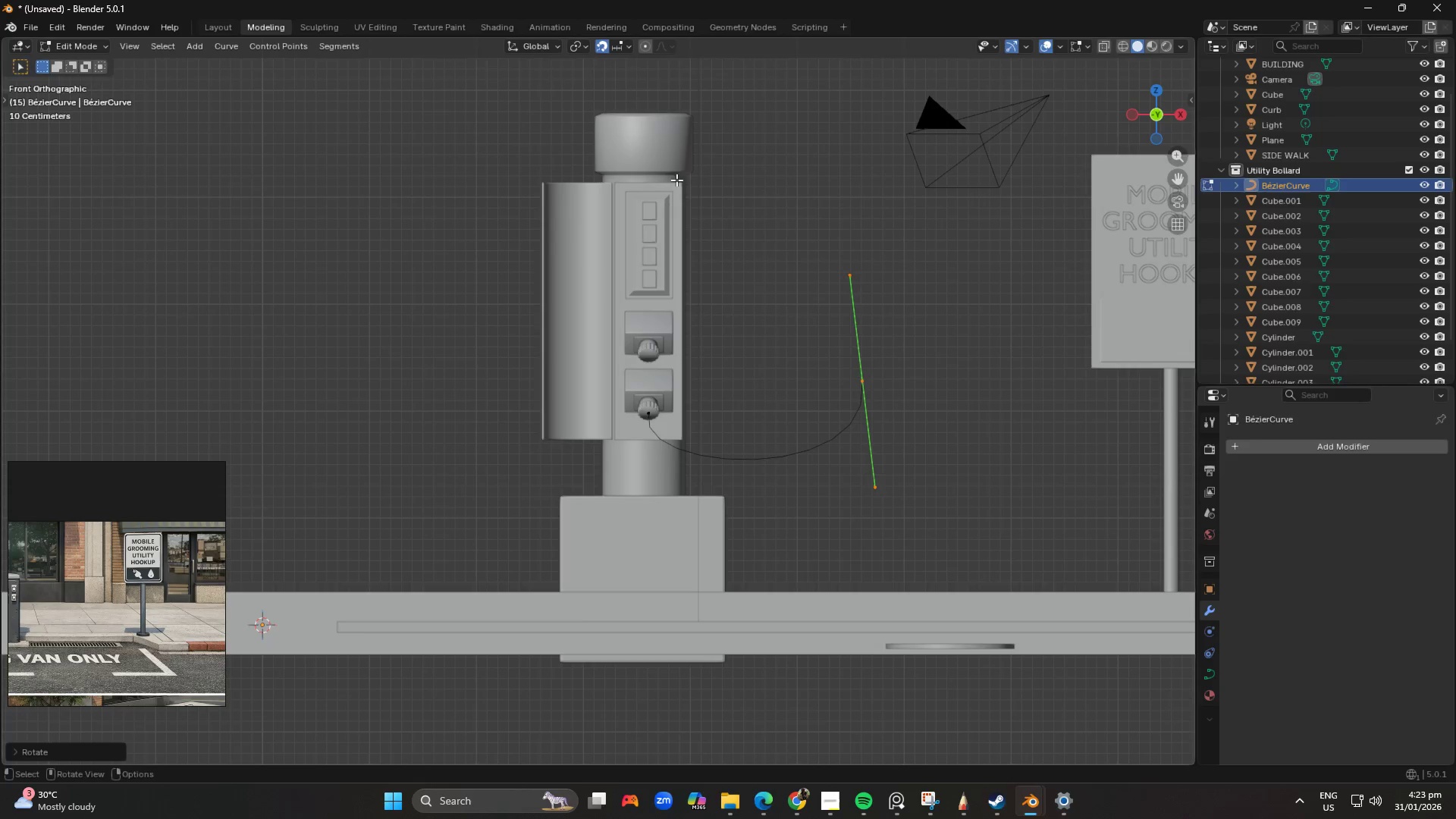 
key(G)
 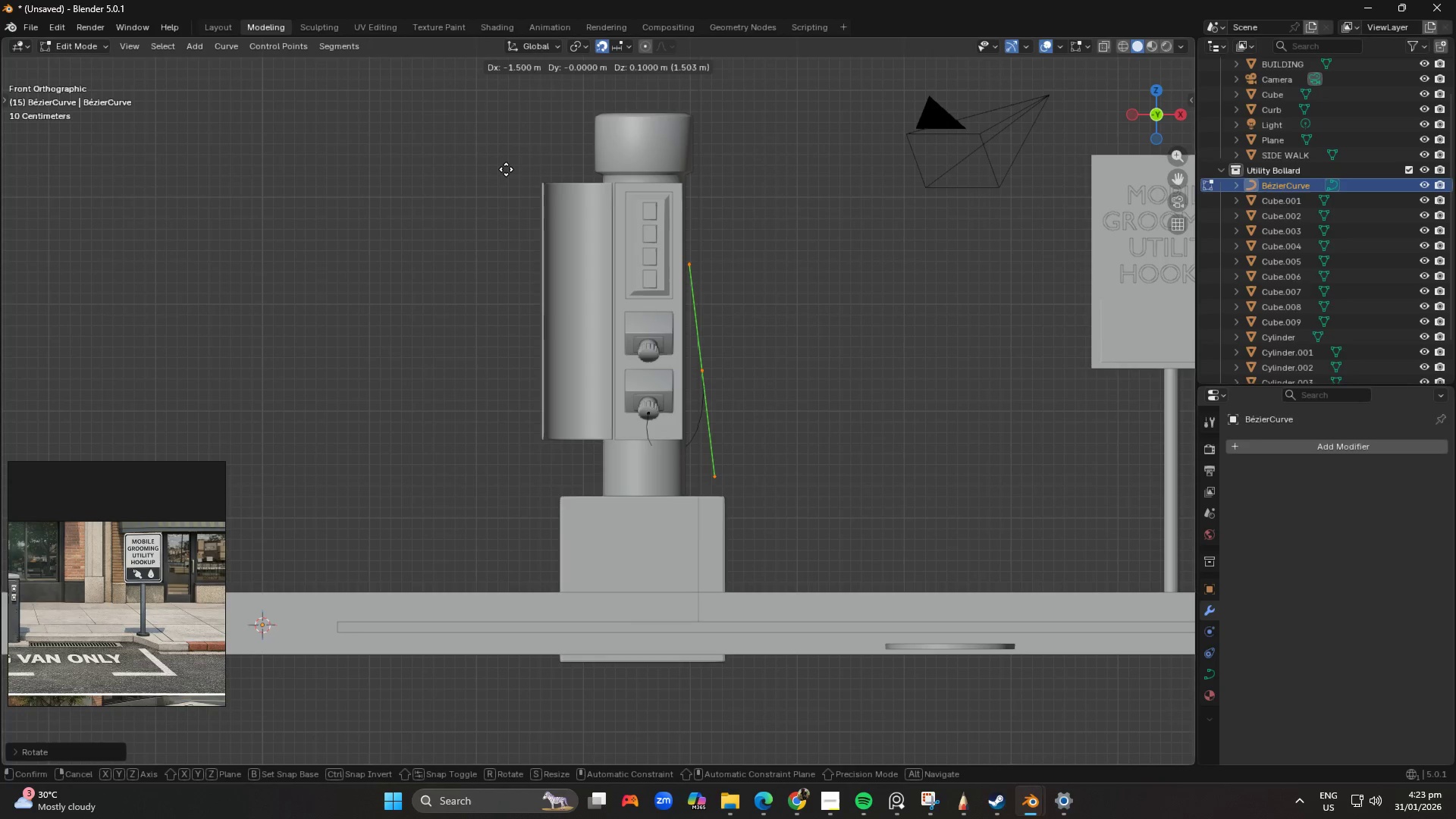 
left_click([510, 169])
 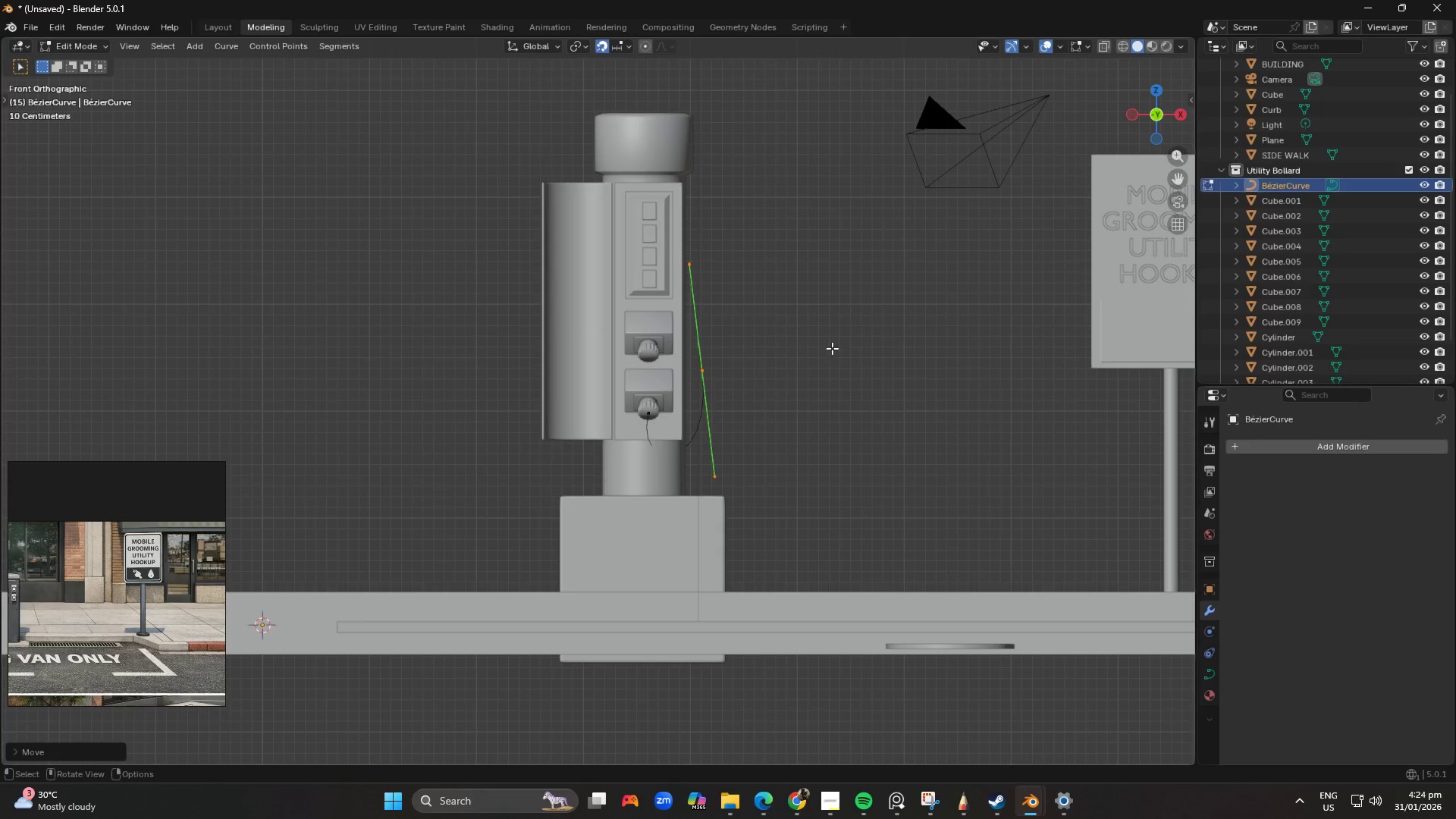 
scroll: coordinate [833, 351], scroll_direction: down, amount: 1.0
 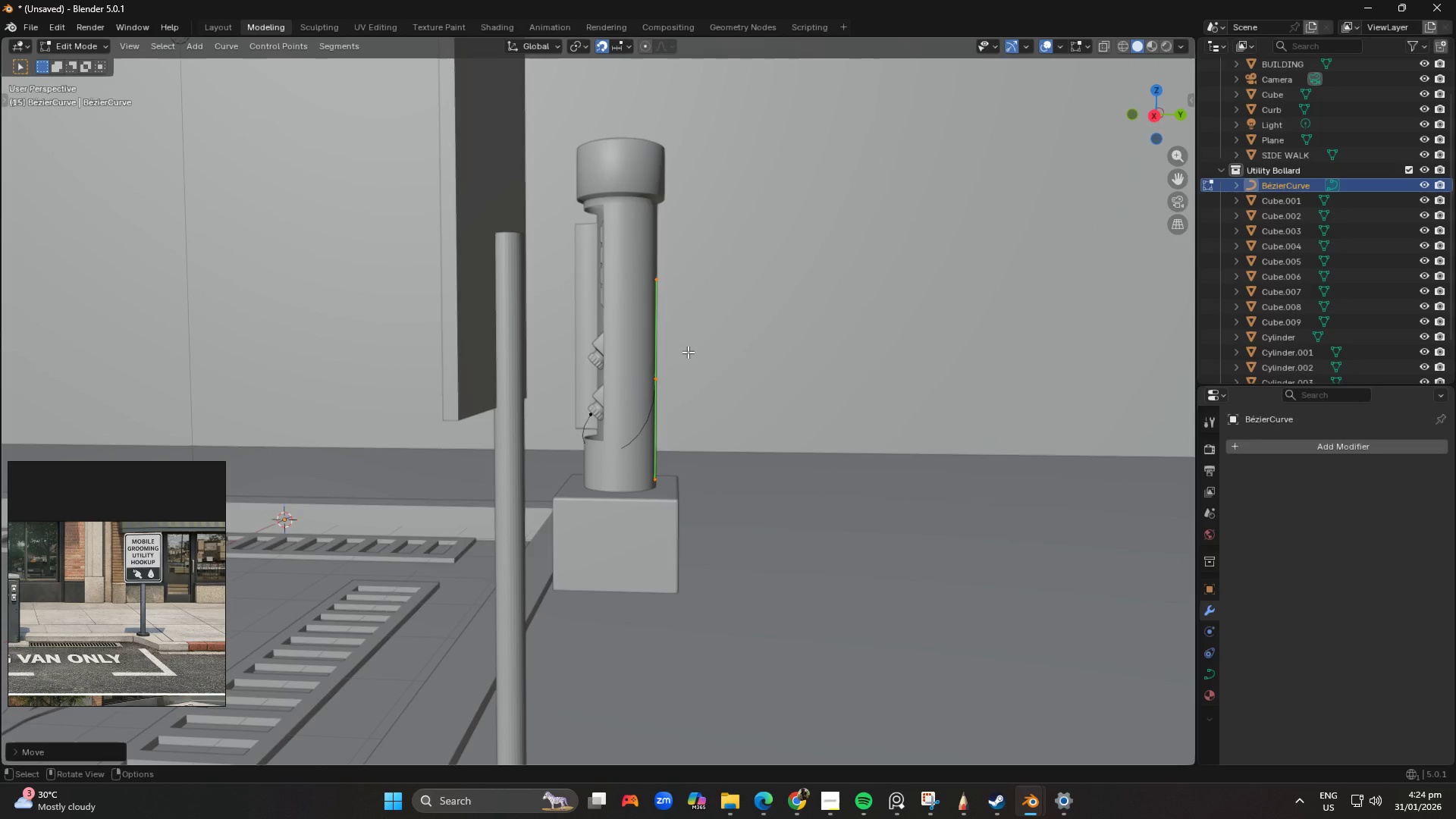 
key(PageDown)
 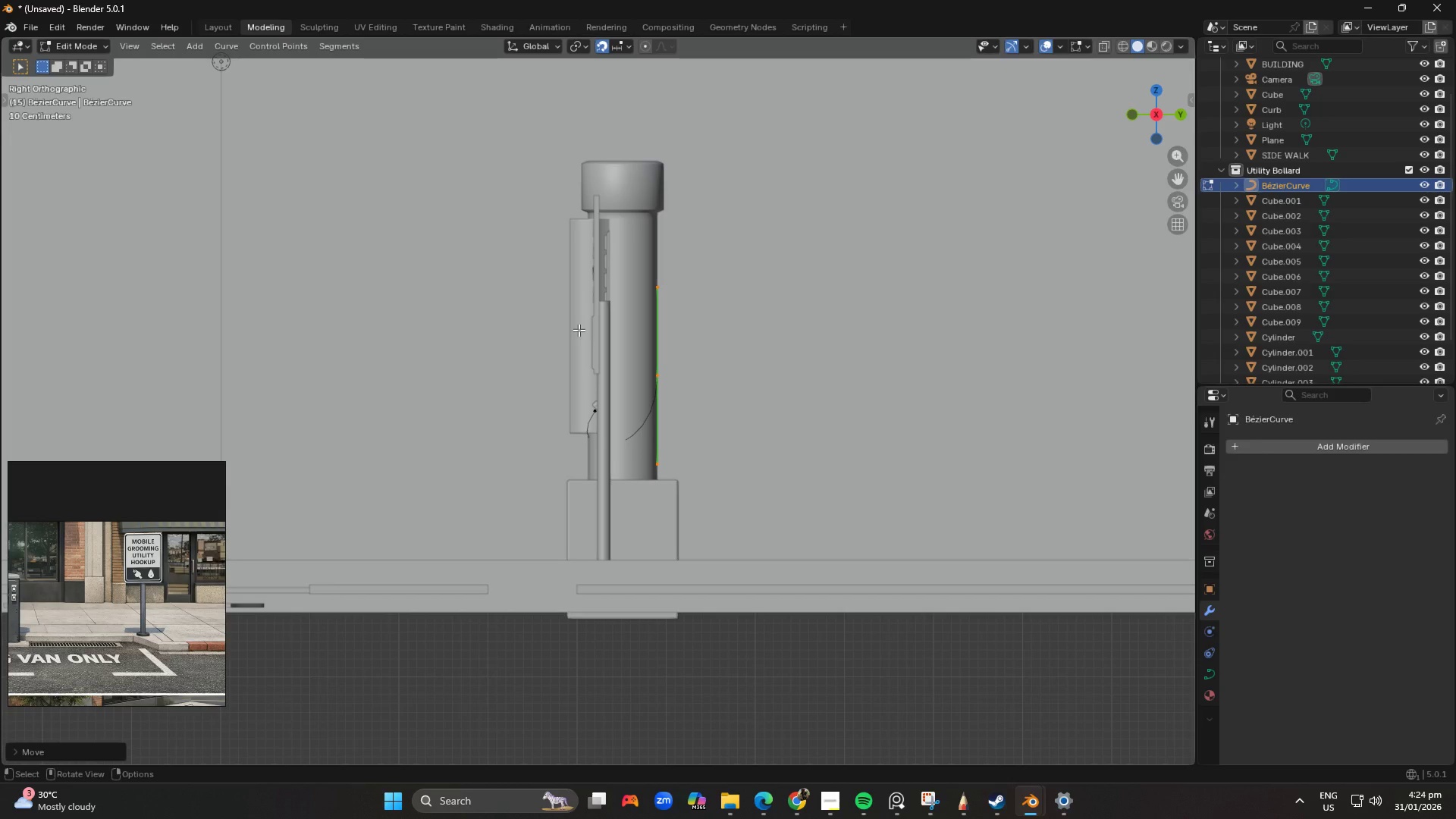 
key(G)
 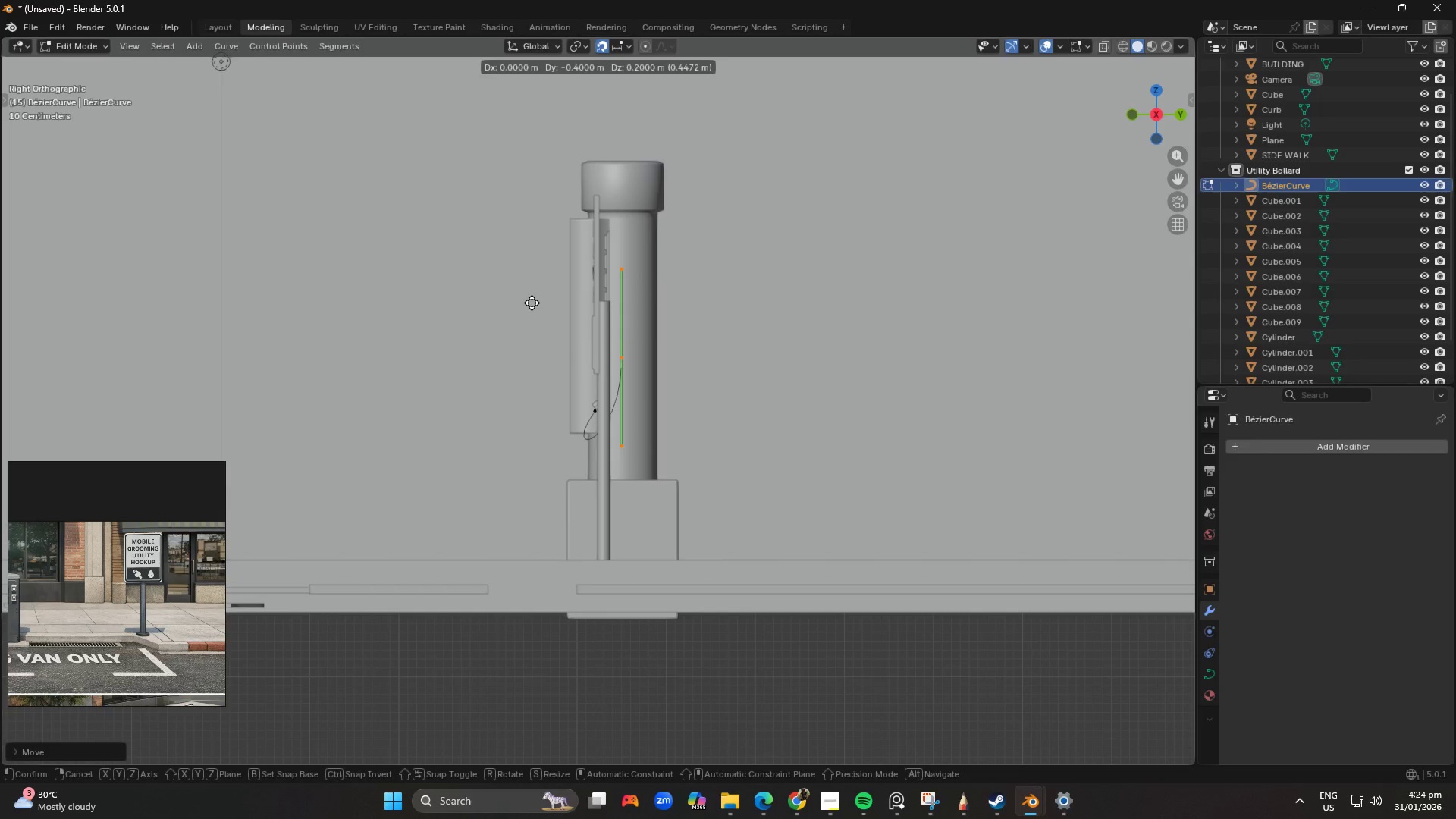 
left_click([532, 303])
 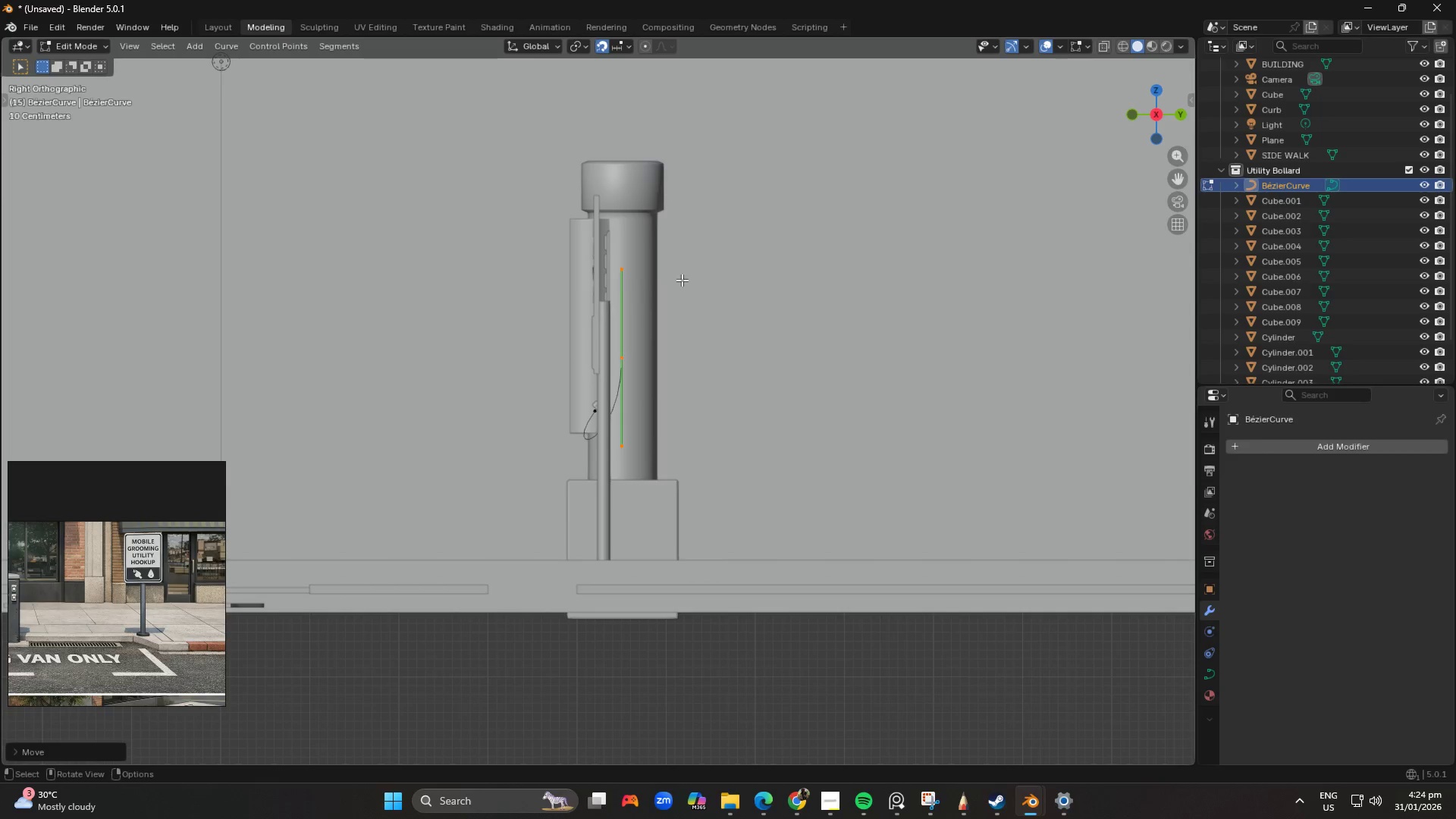 
type(rg)
 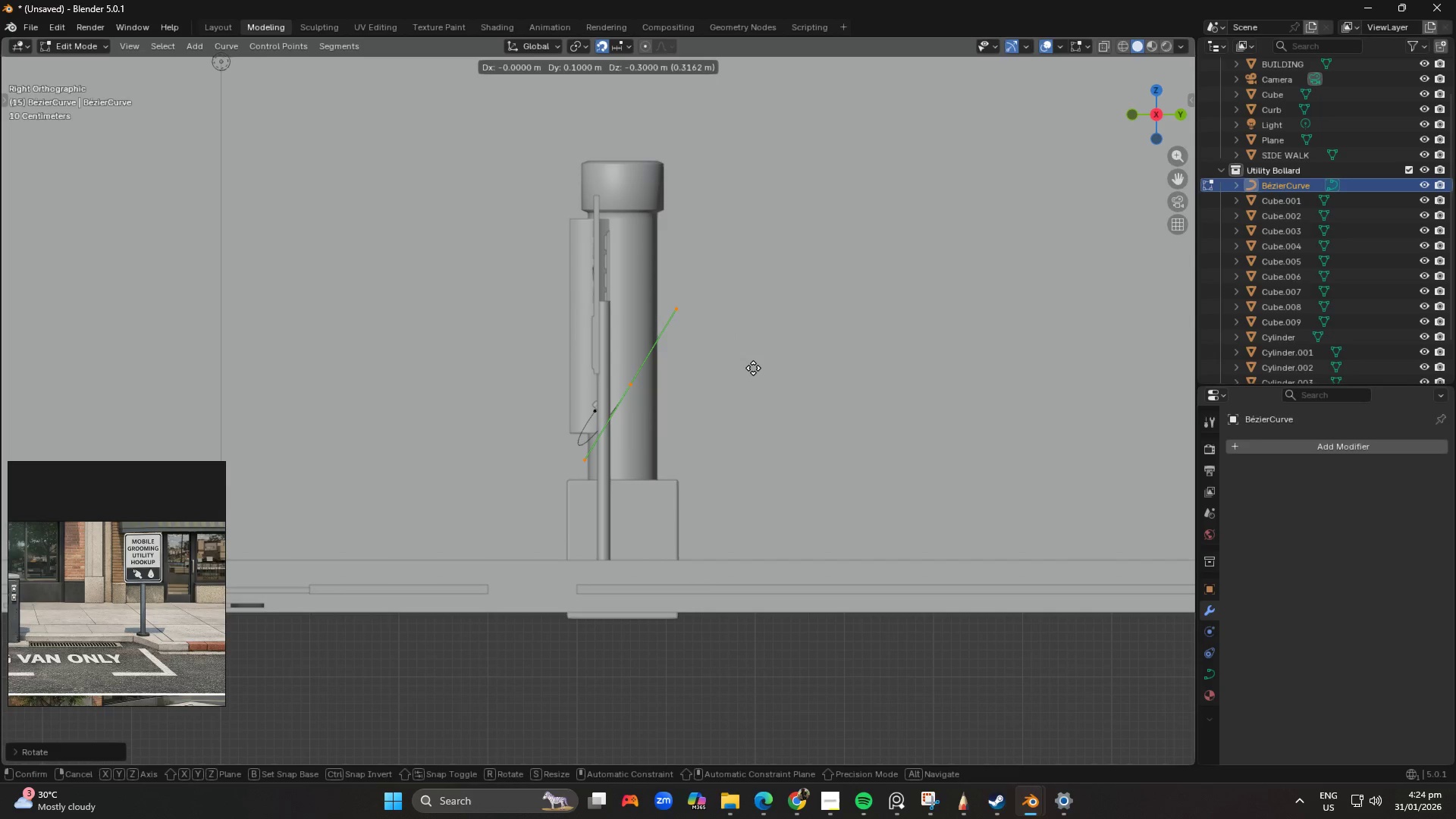 
left_click([753, 368])
 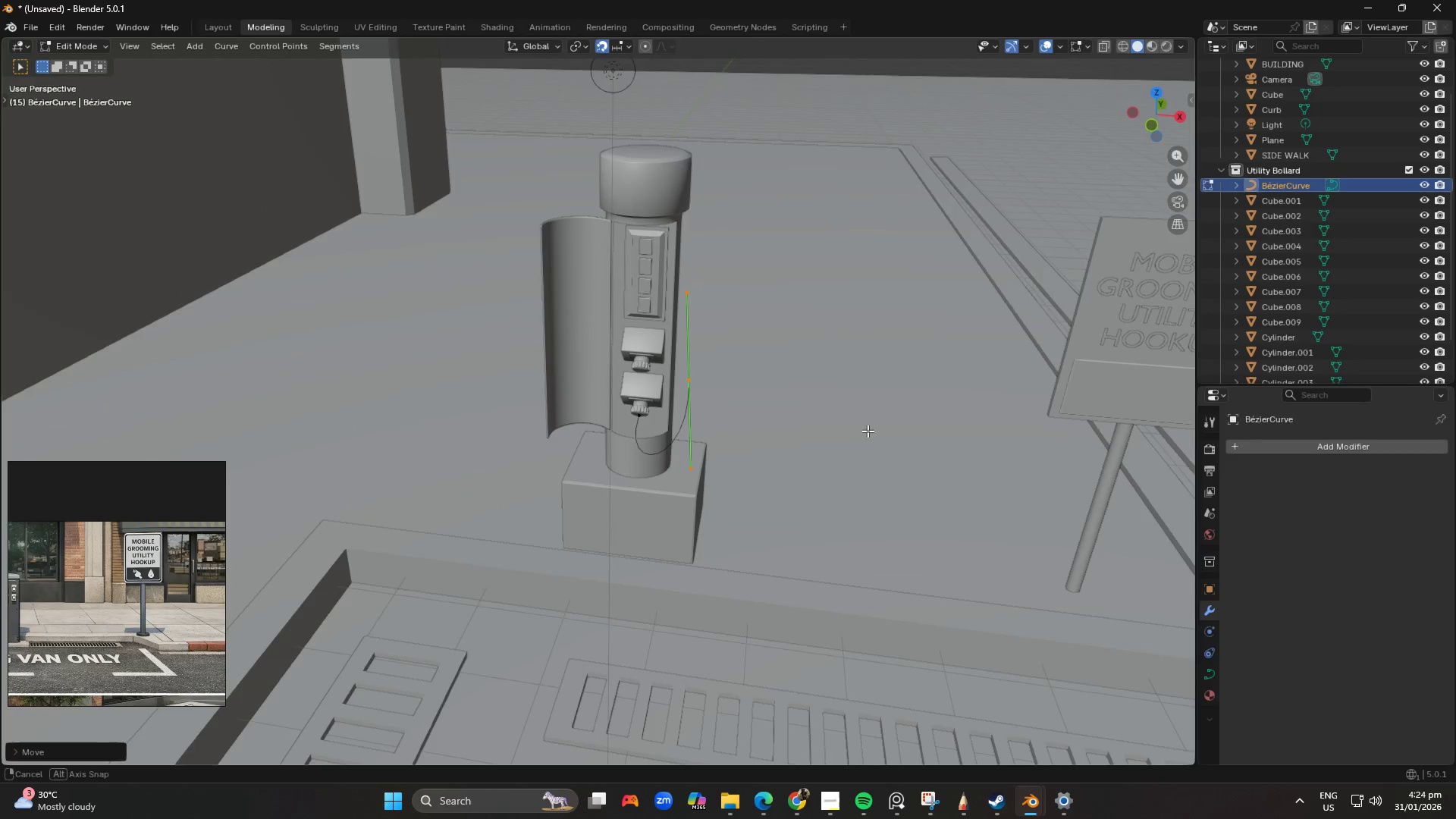 
wait(5.48)
 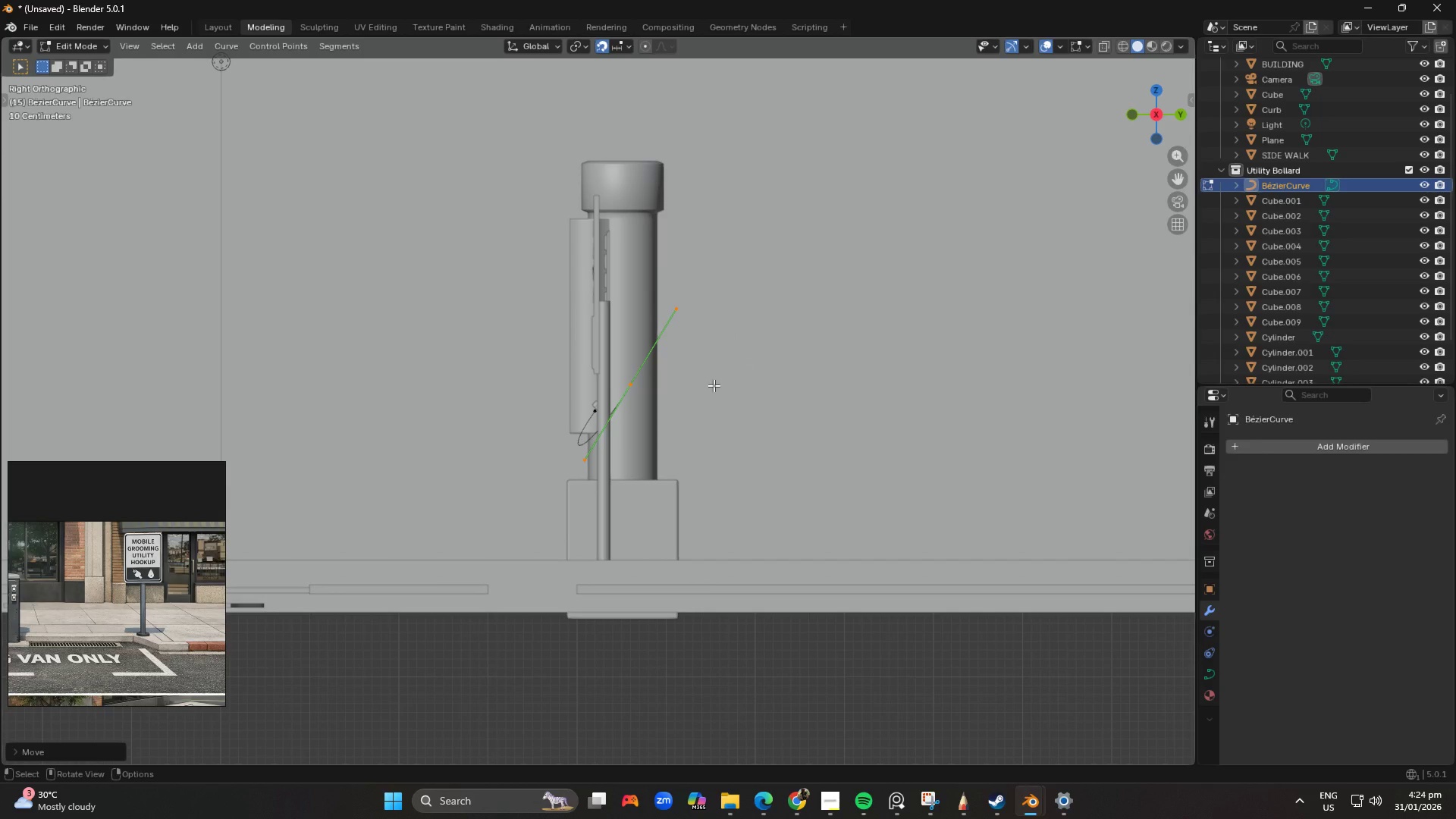 
key(Home)
 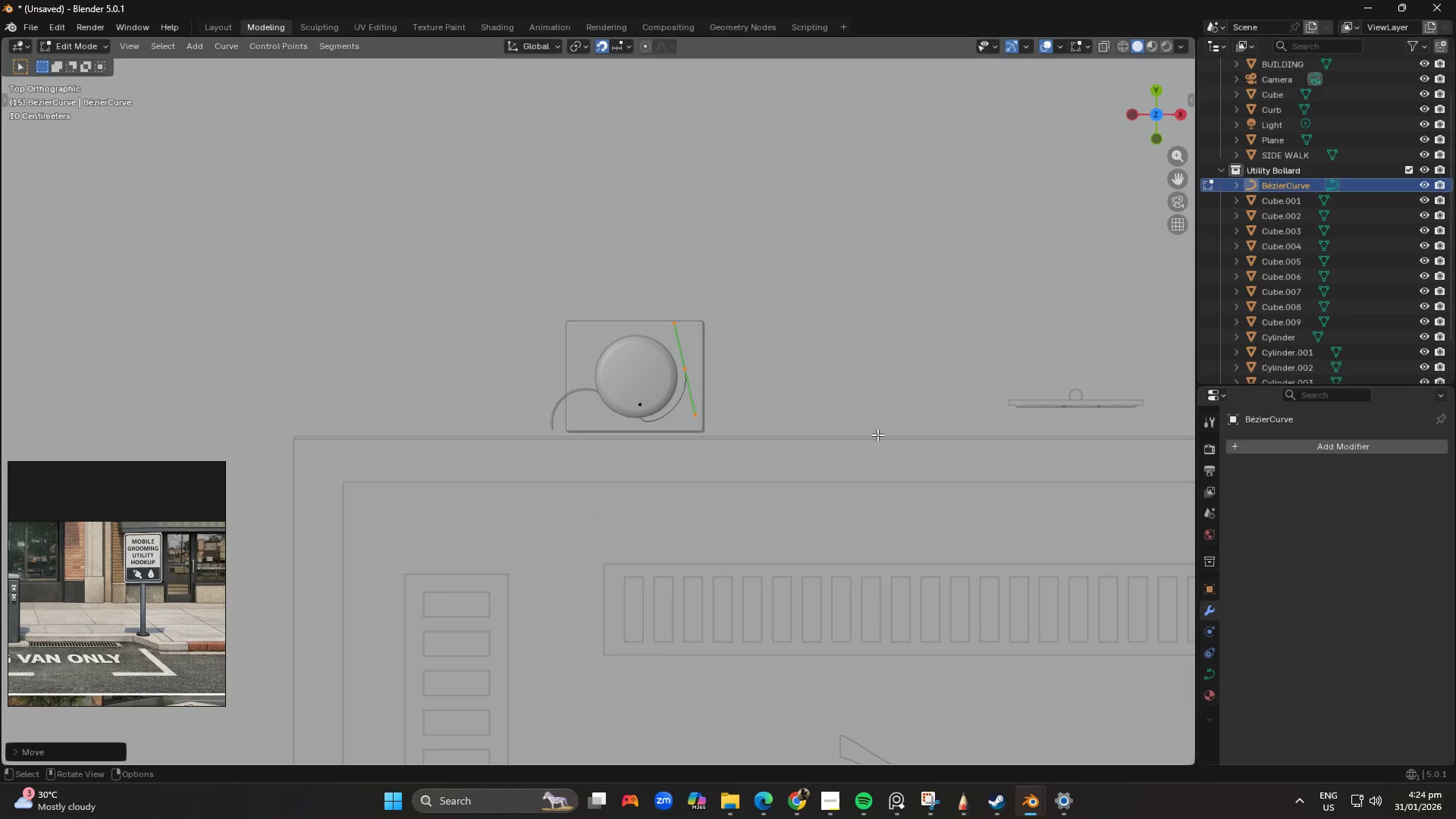 
key(E)
 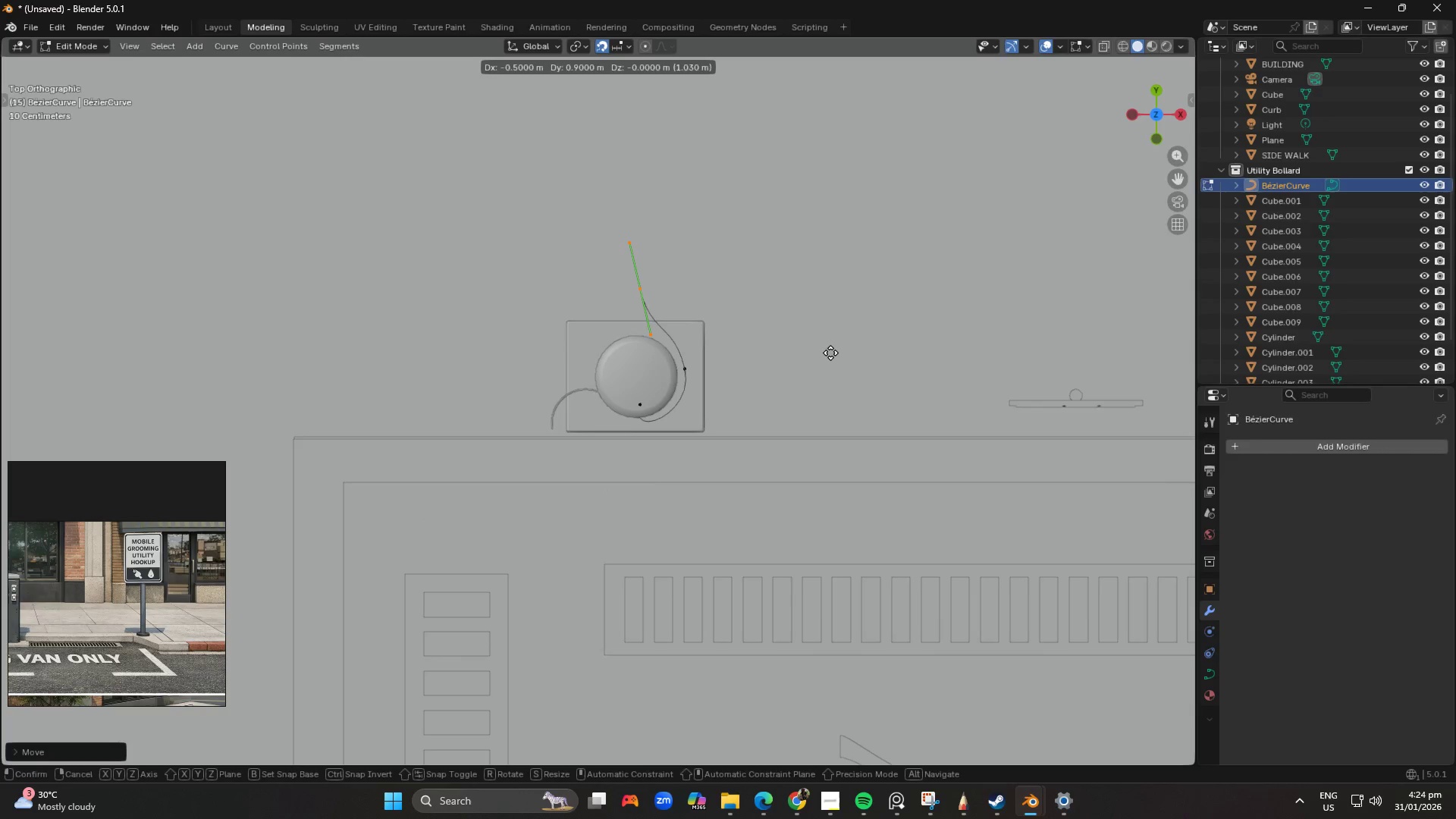 
left_click([833, 356])
 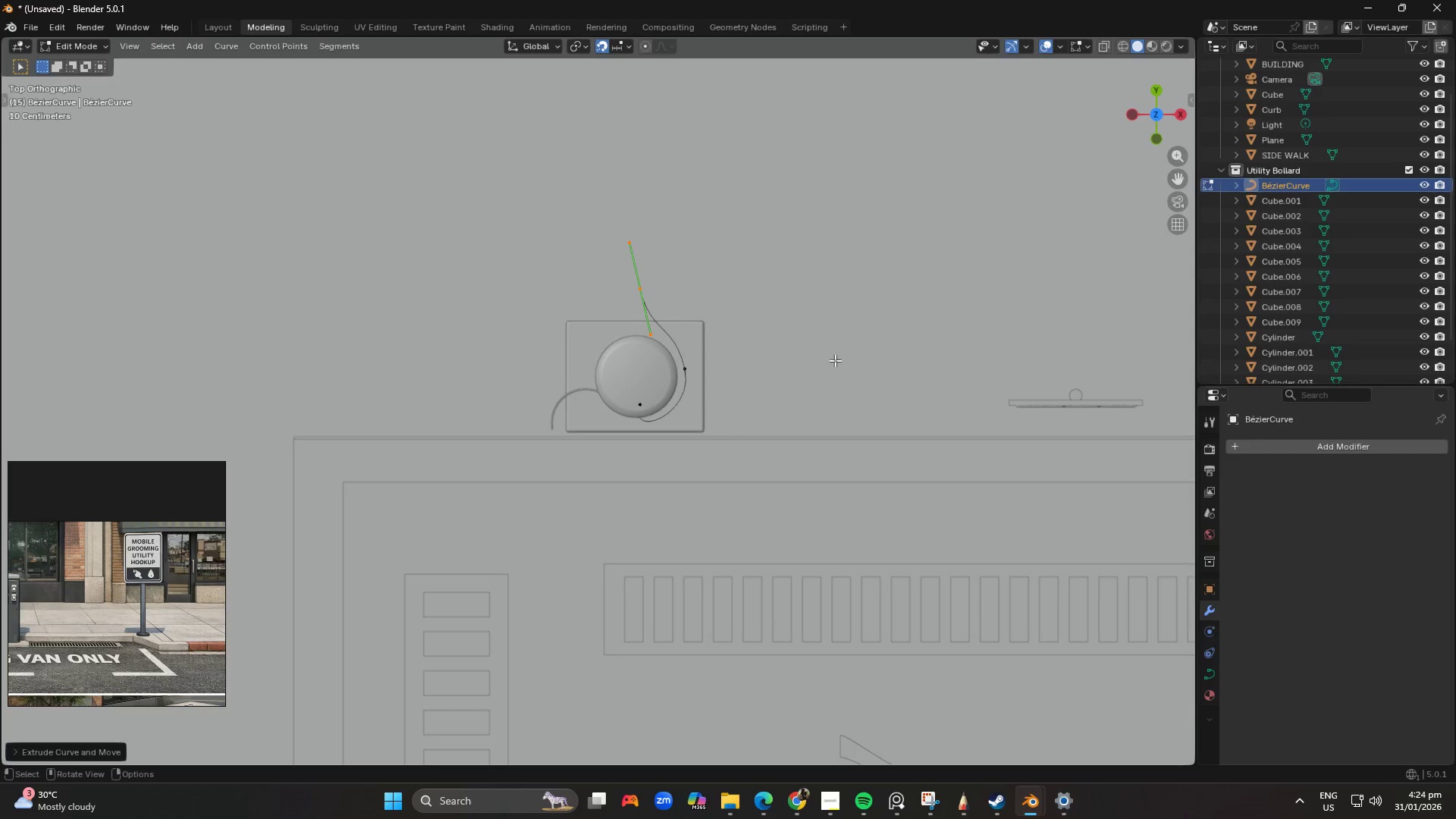 
scroll: coordinate [797, 360], scroll_direction: up, amount: 1.0
 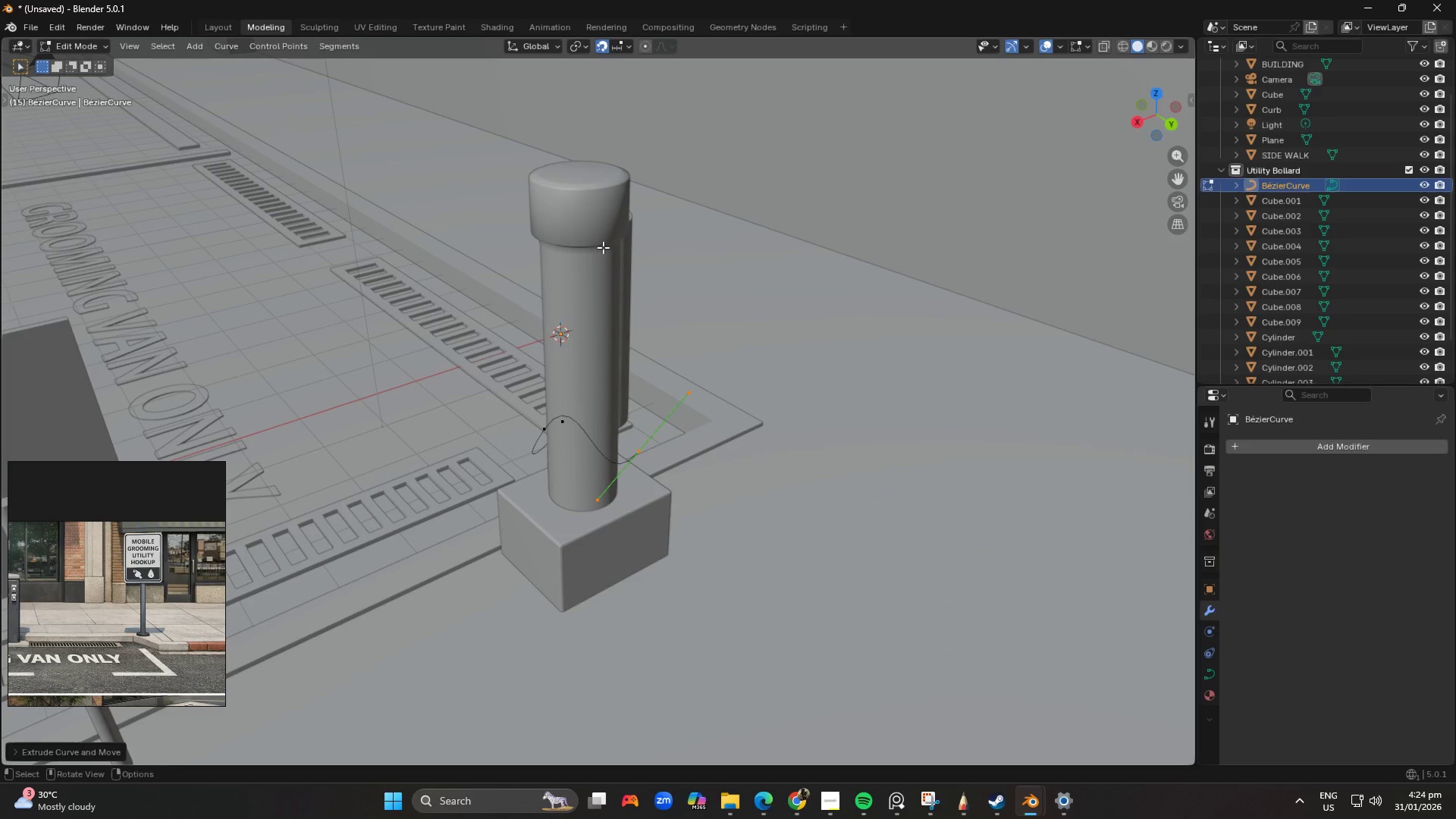 
key(Control+End)
 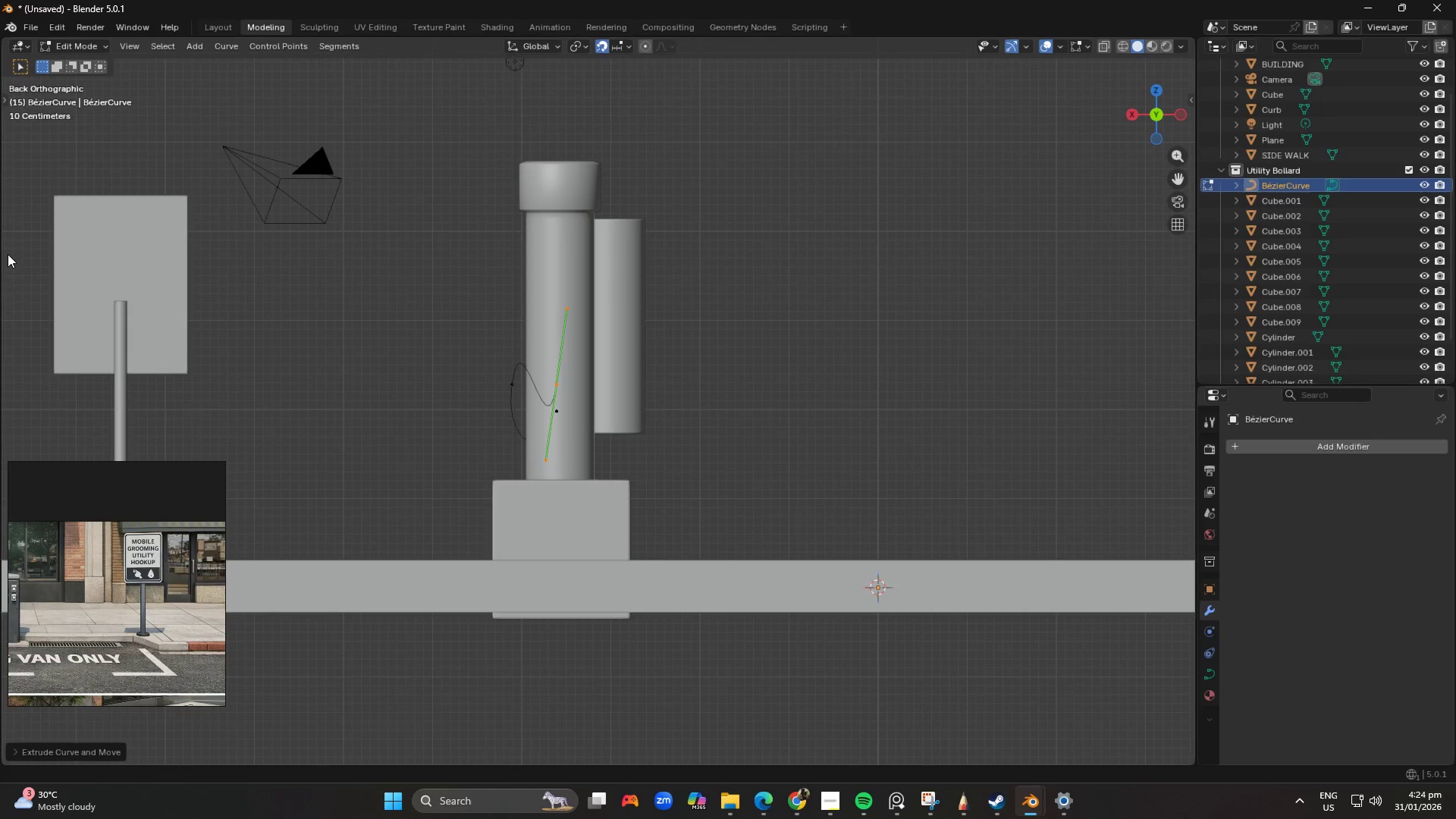 
scroll: coordinate [629, 385], scroll_direction: up, amount: 3.0
 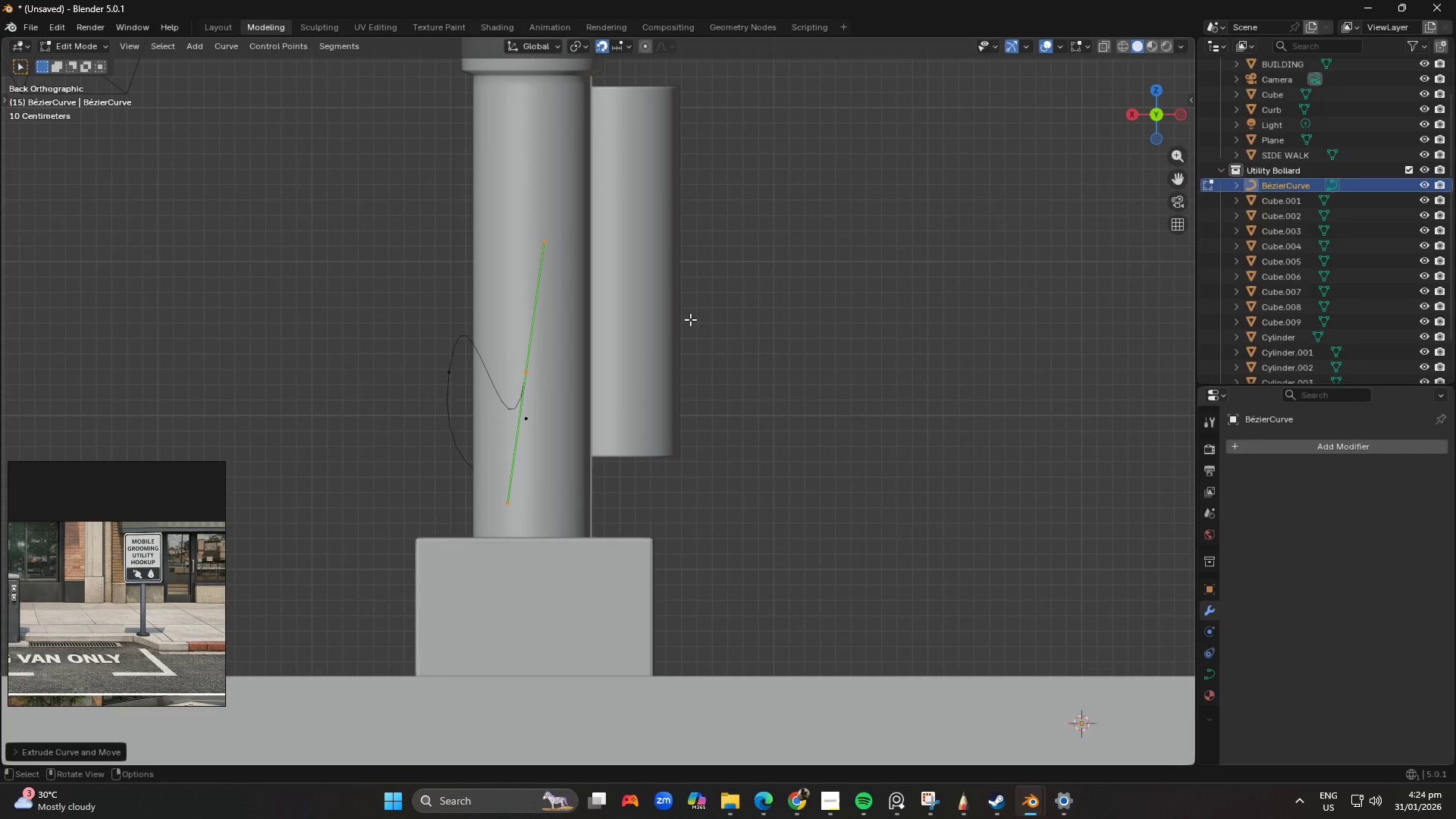 
key(R)
 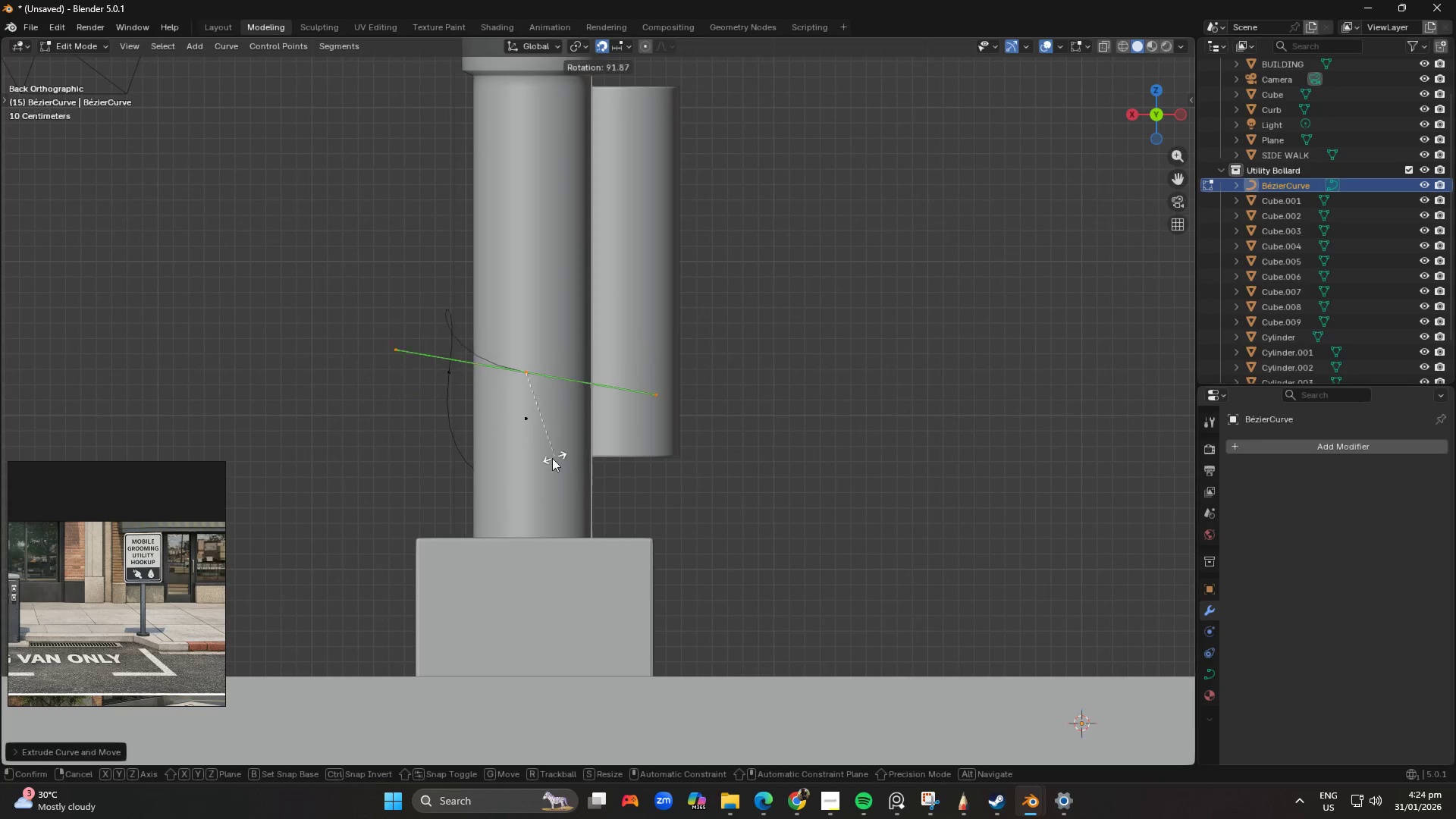 
left_click([447, 492])
 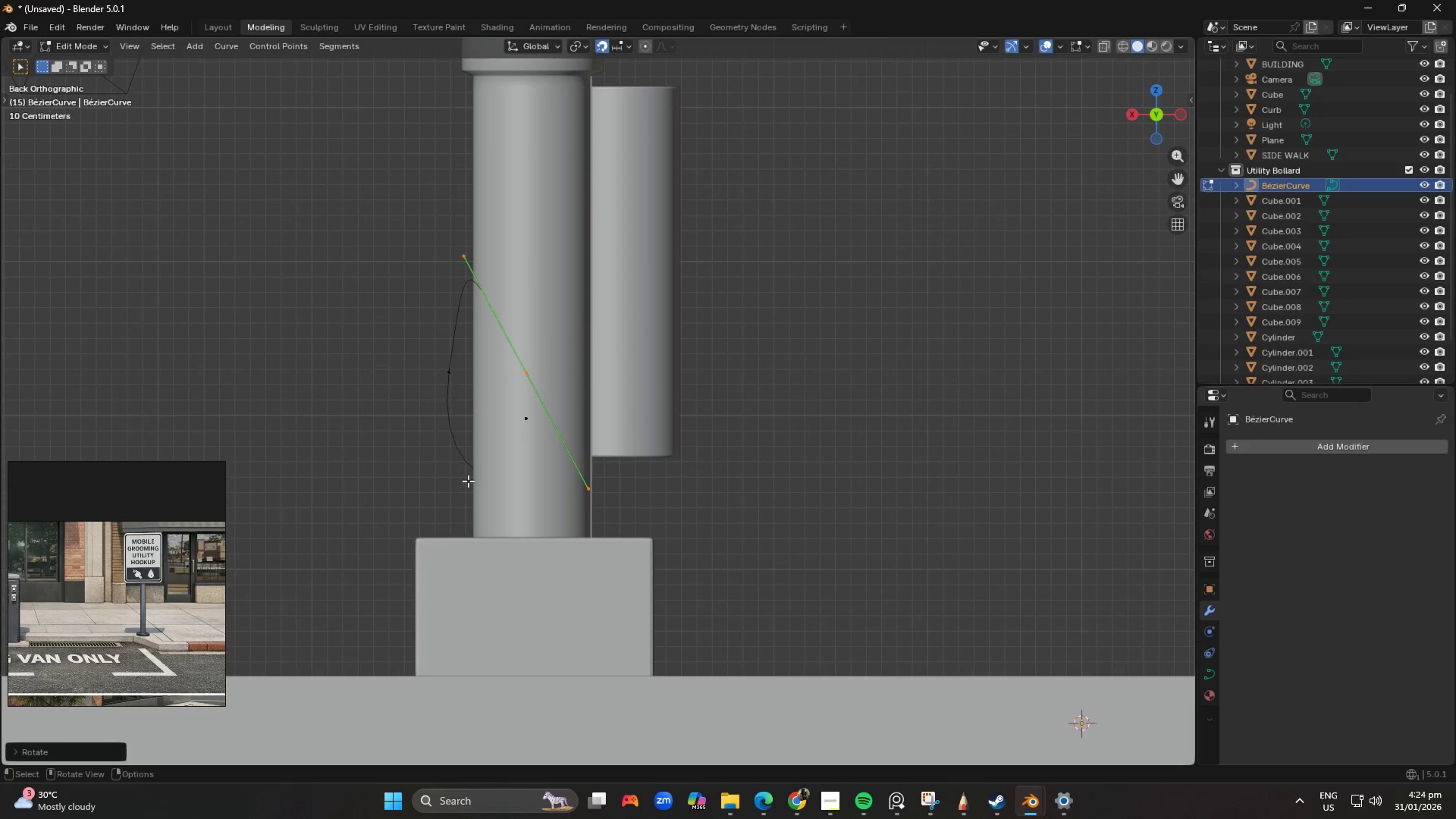 
key(G)
 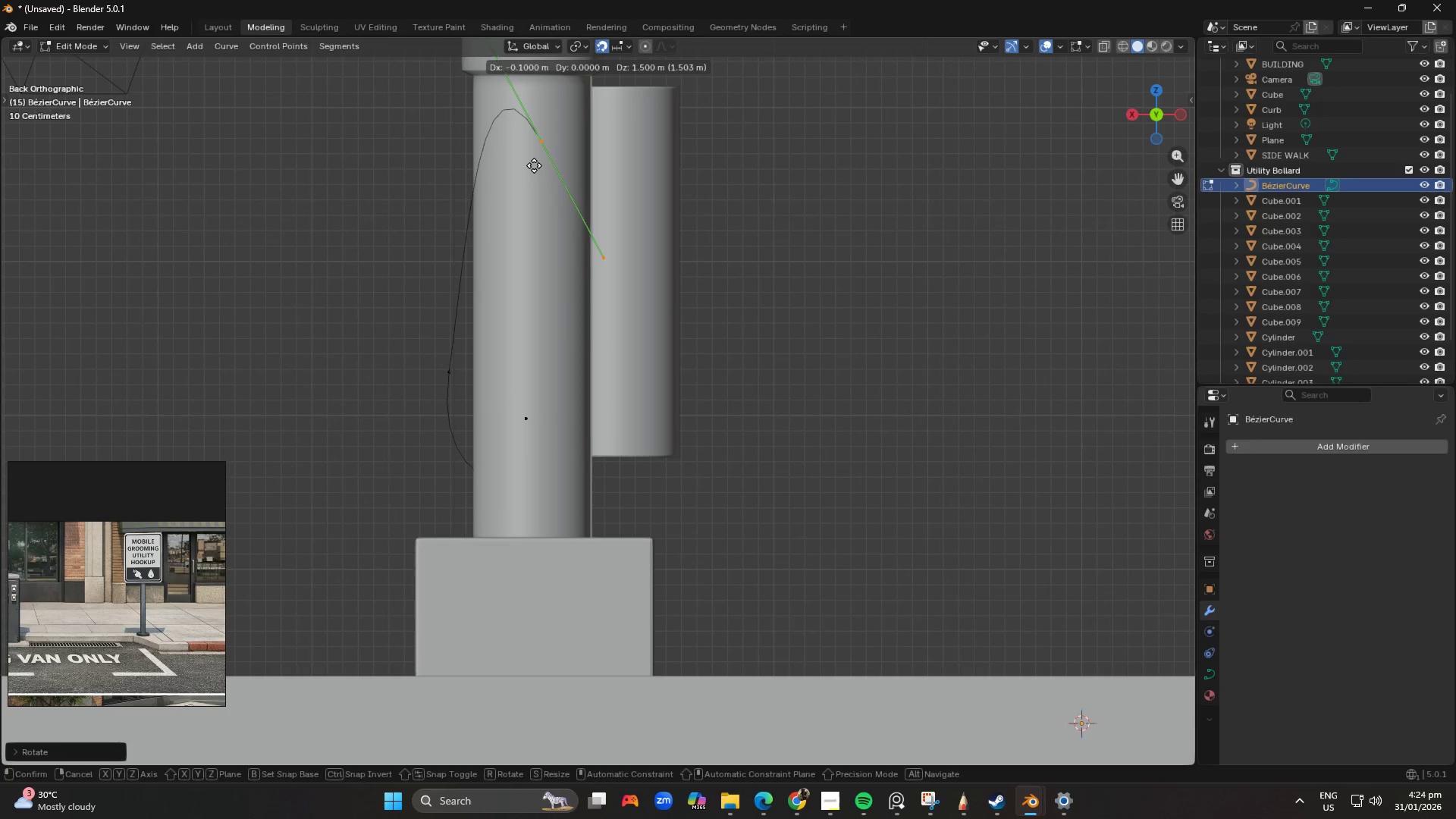 
left_click([533, 165])
 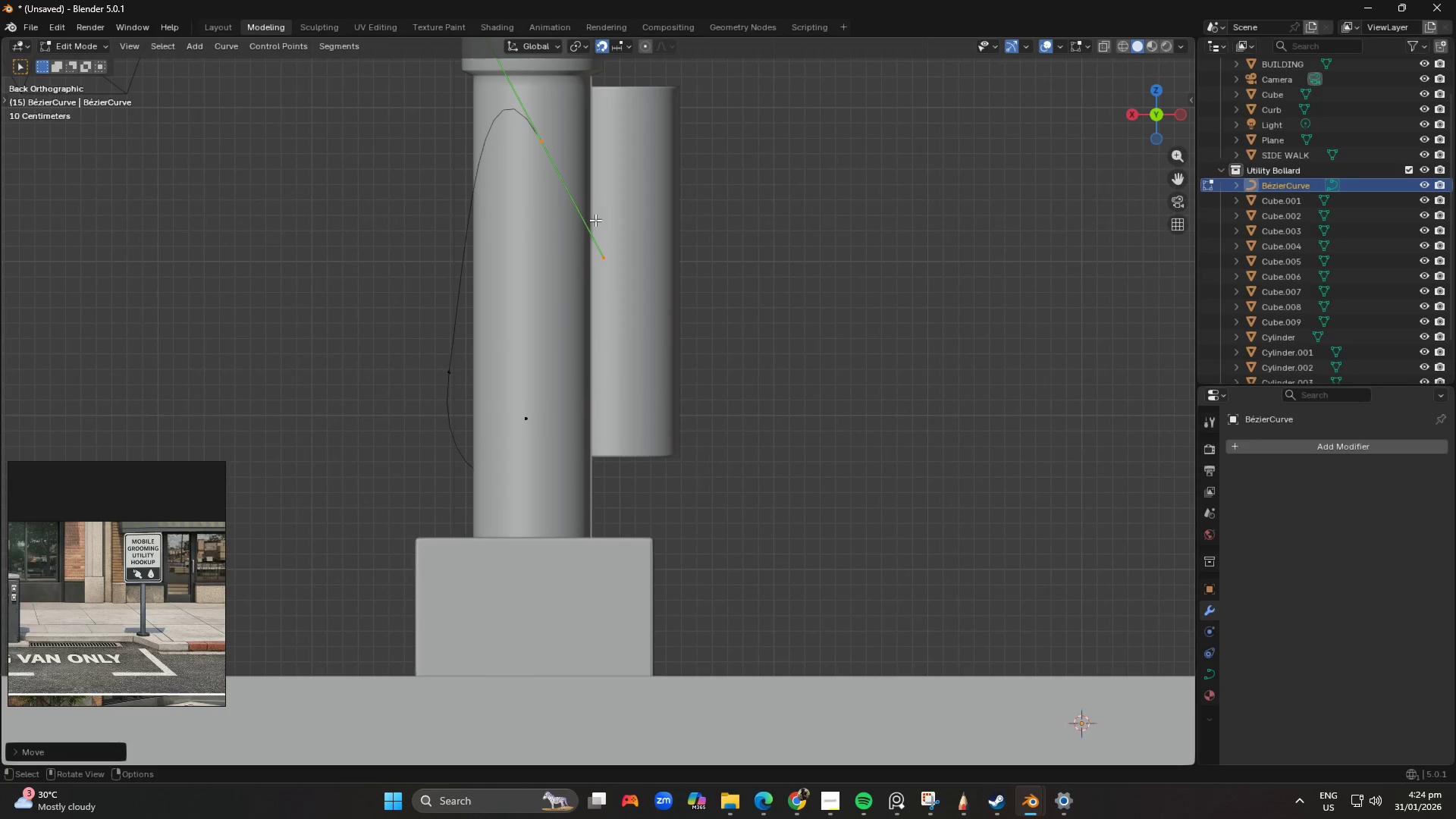 
hold_key(key=ShiftLeft, duration=0.36)
 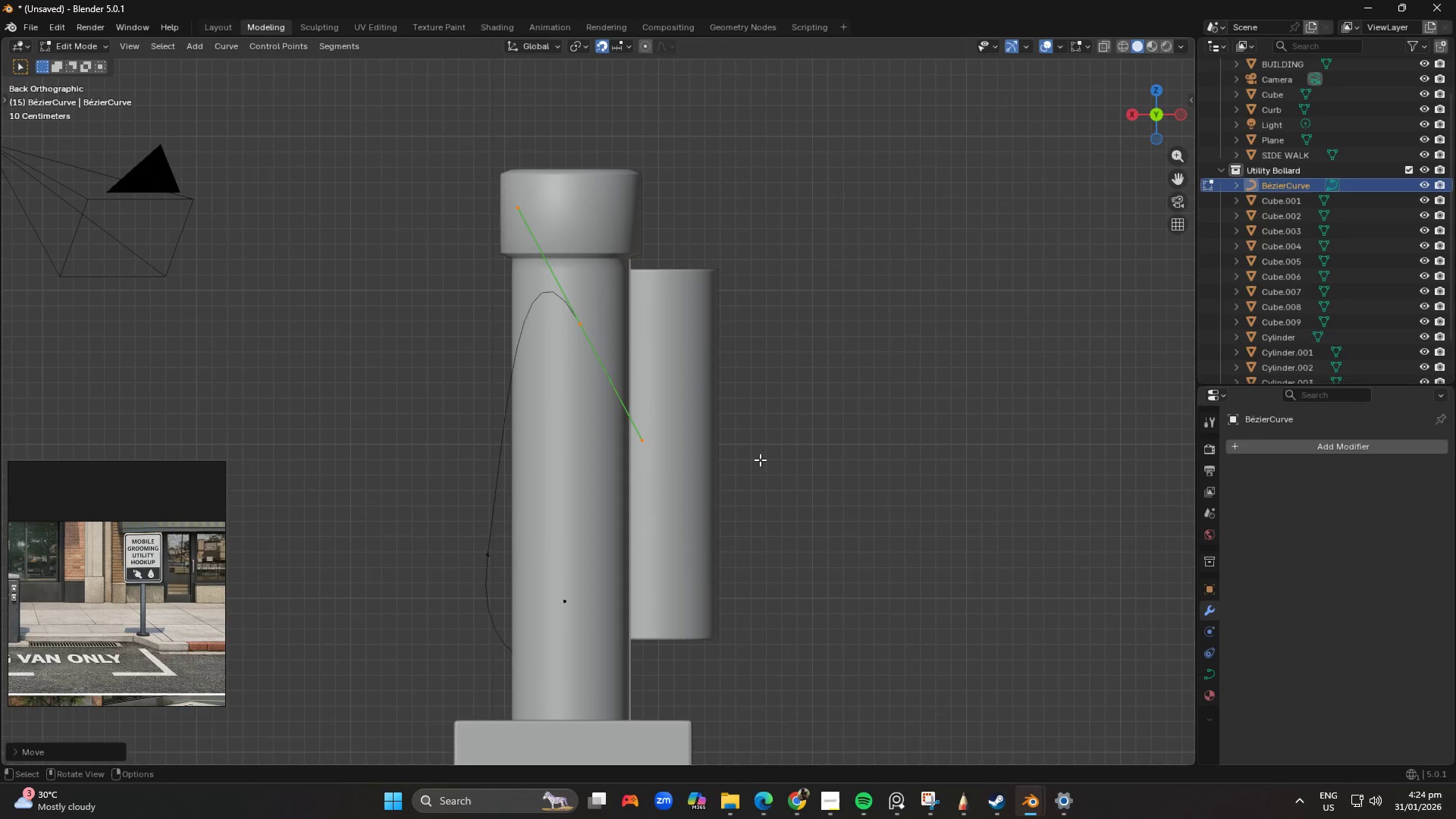 
key(R)
 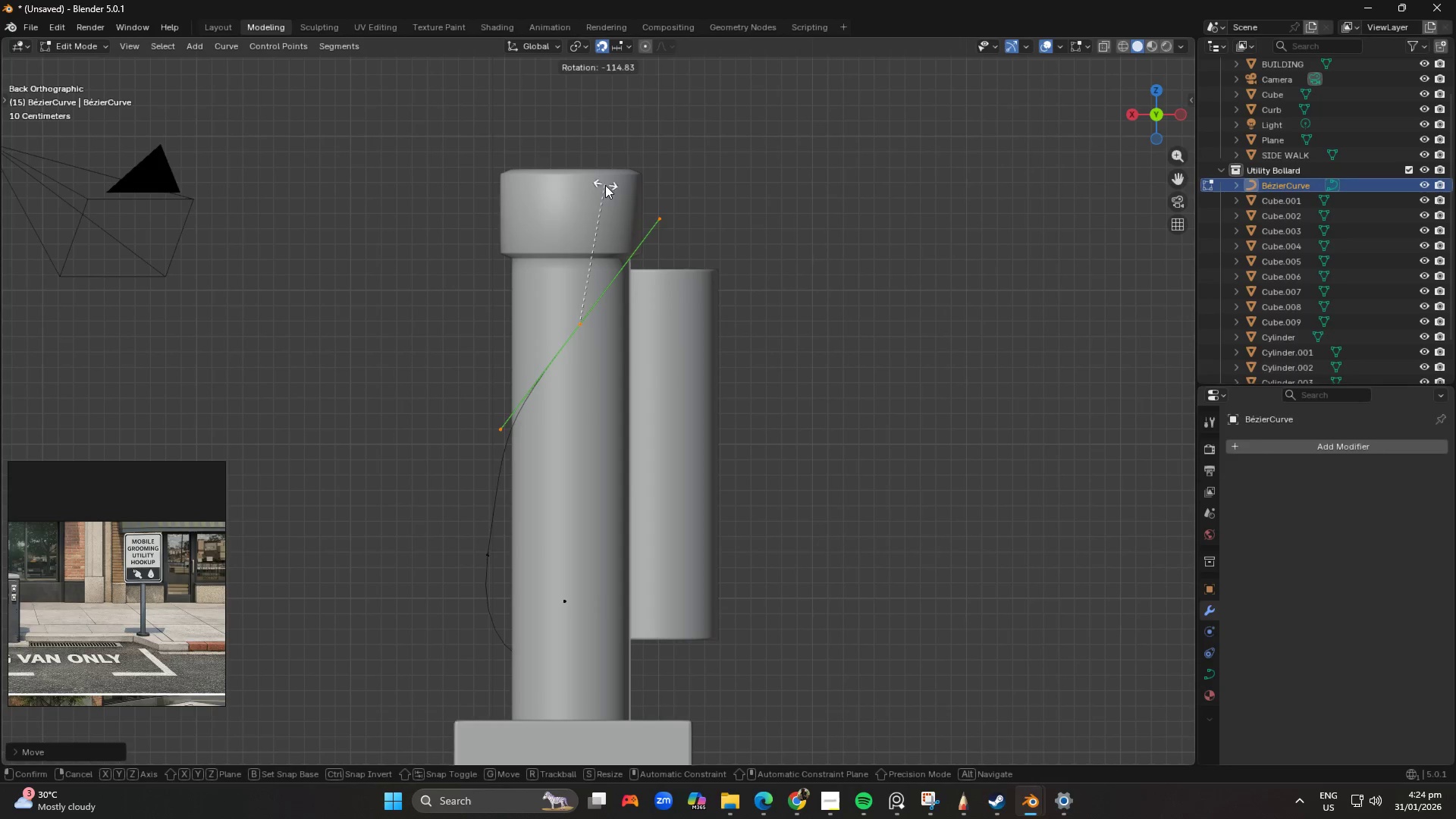 
left_click([648, 213])
 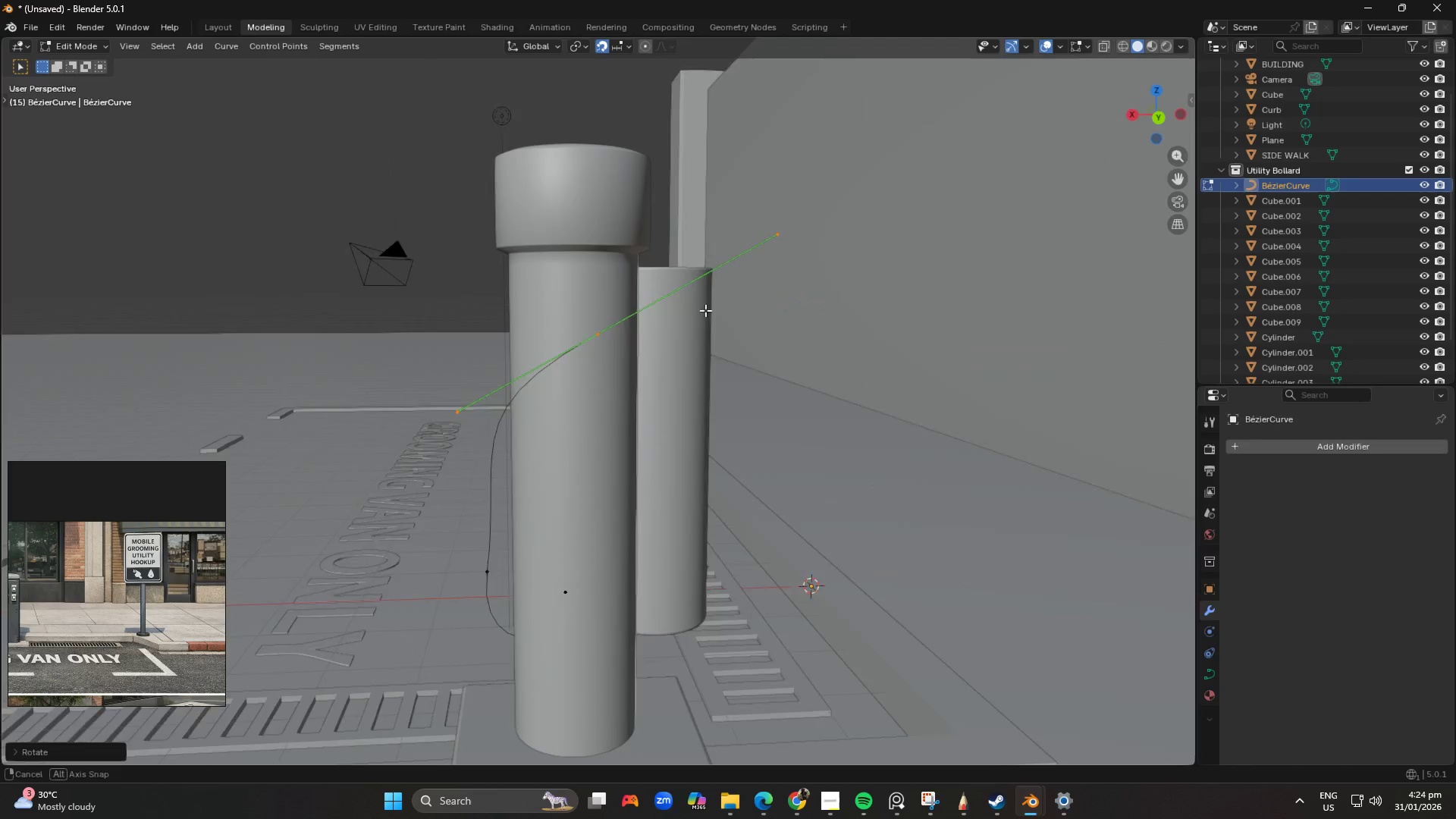 
left_click([473, 571])
 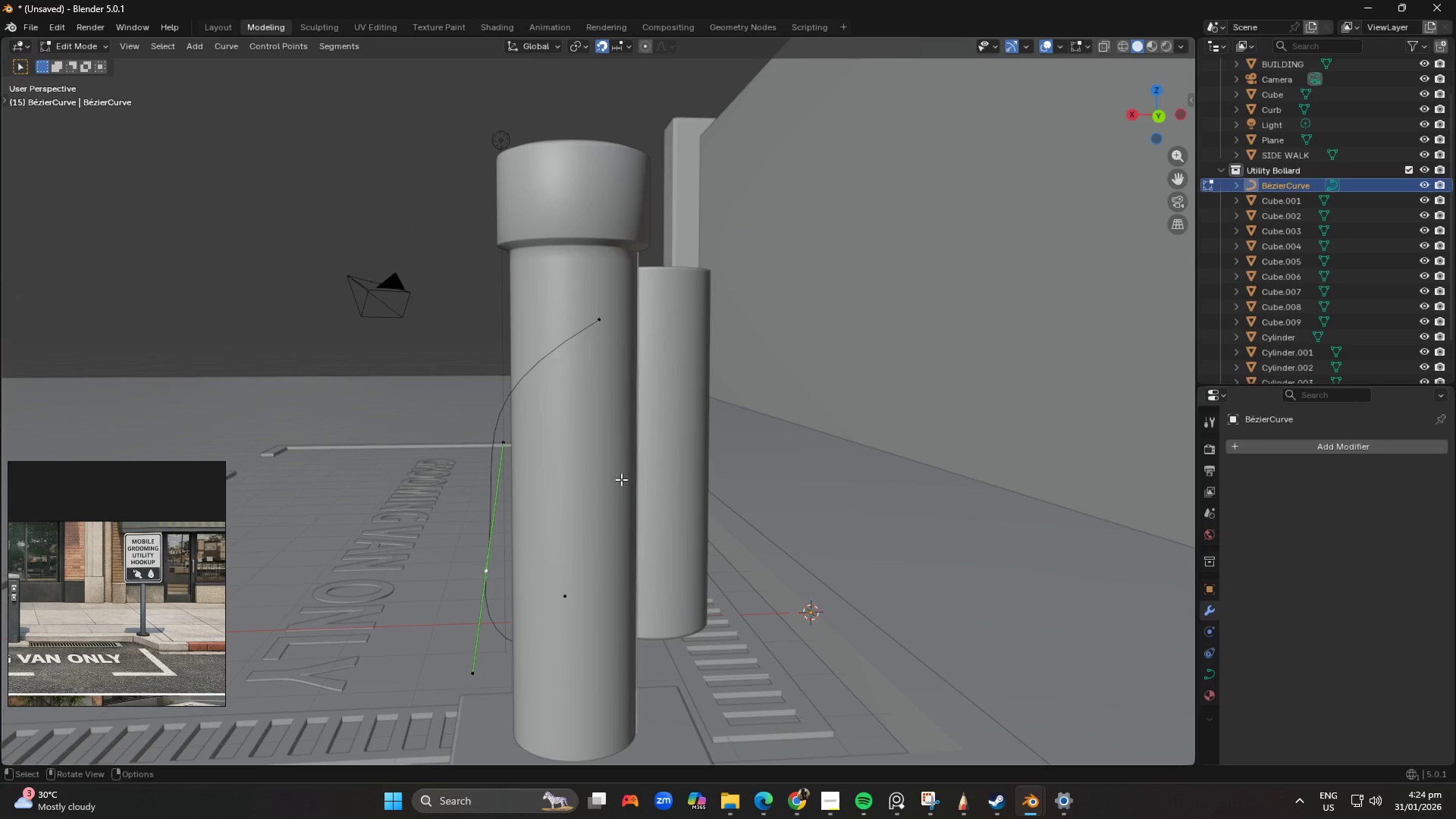 
key(S)
 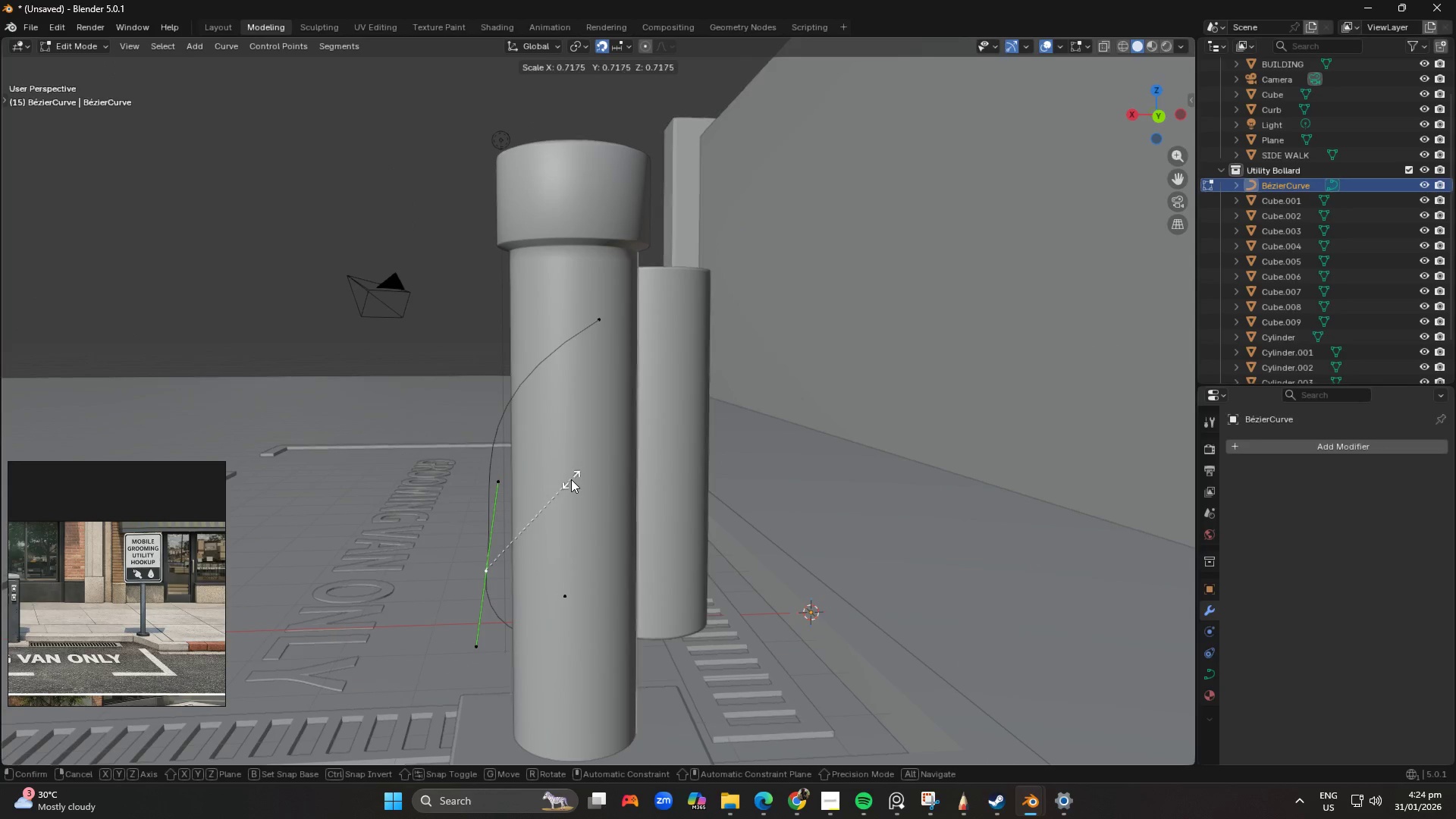 
left_click([575, 479])
 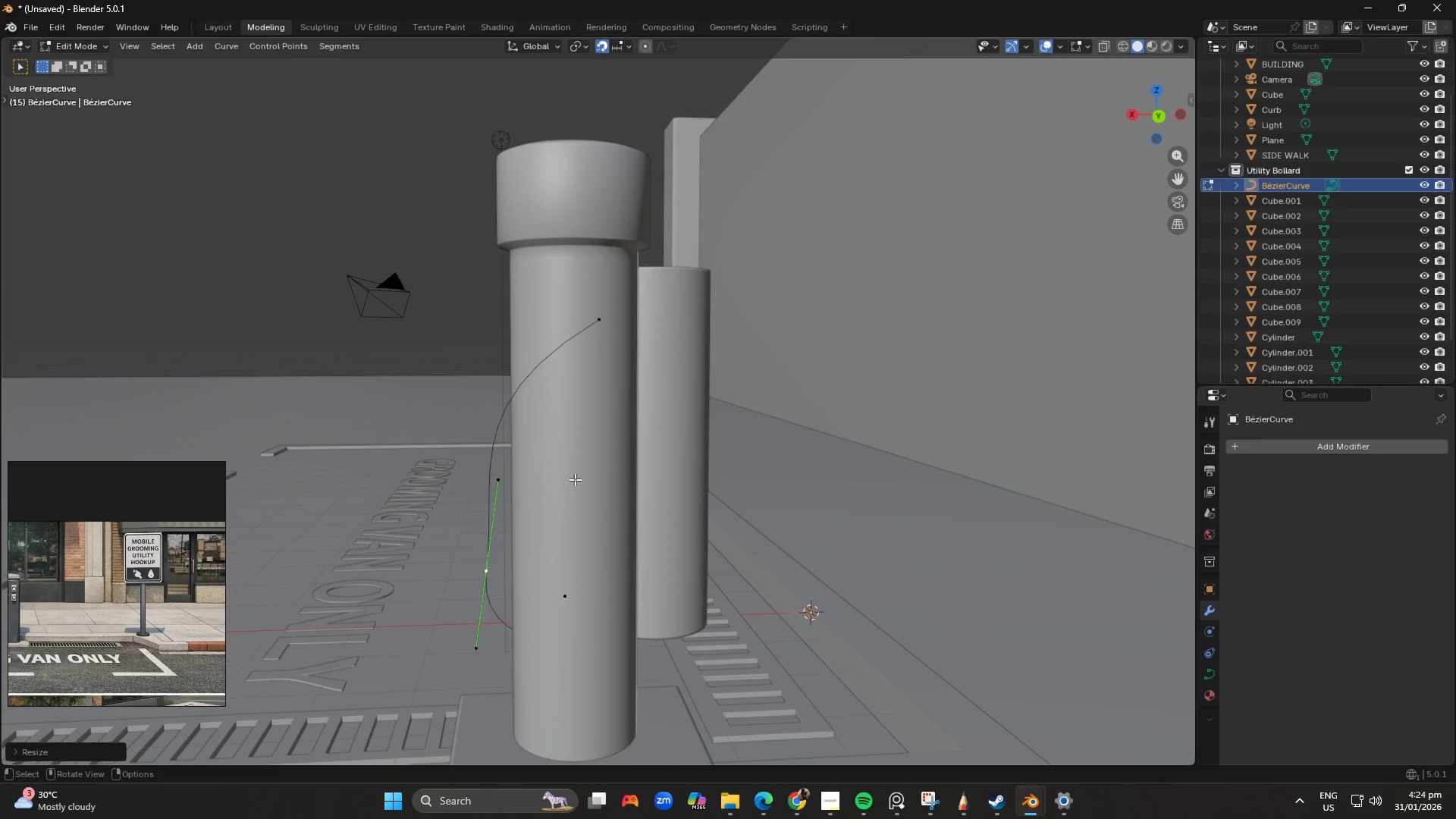 
key(G)
 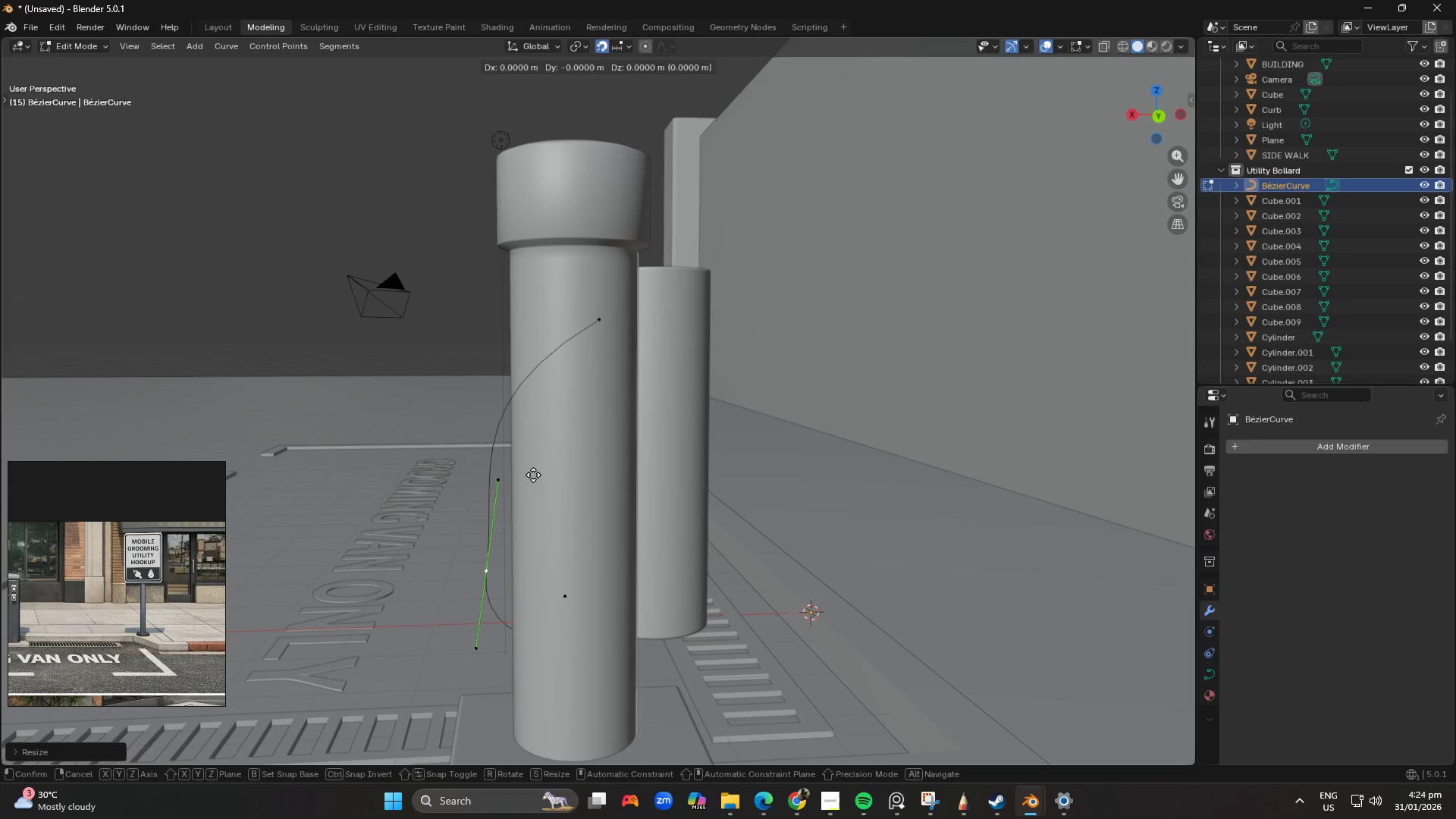 
right_click([540, 475])
 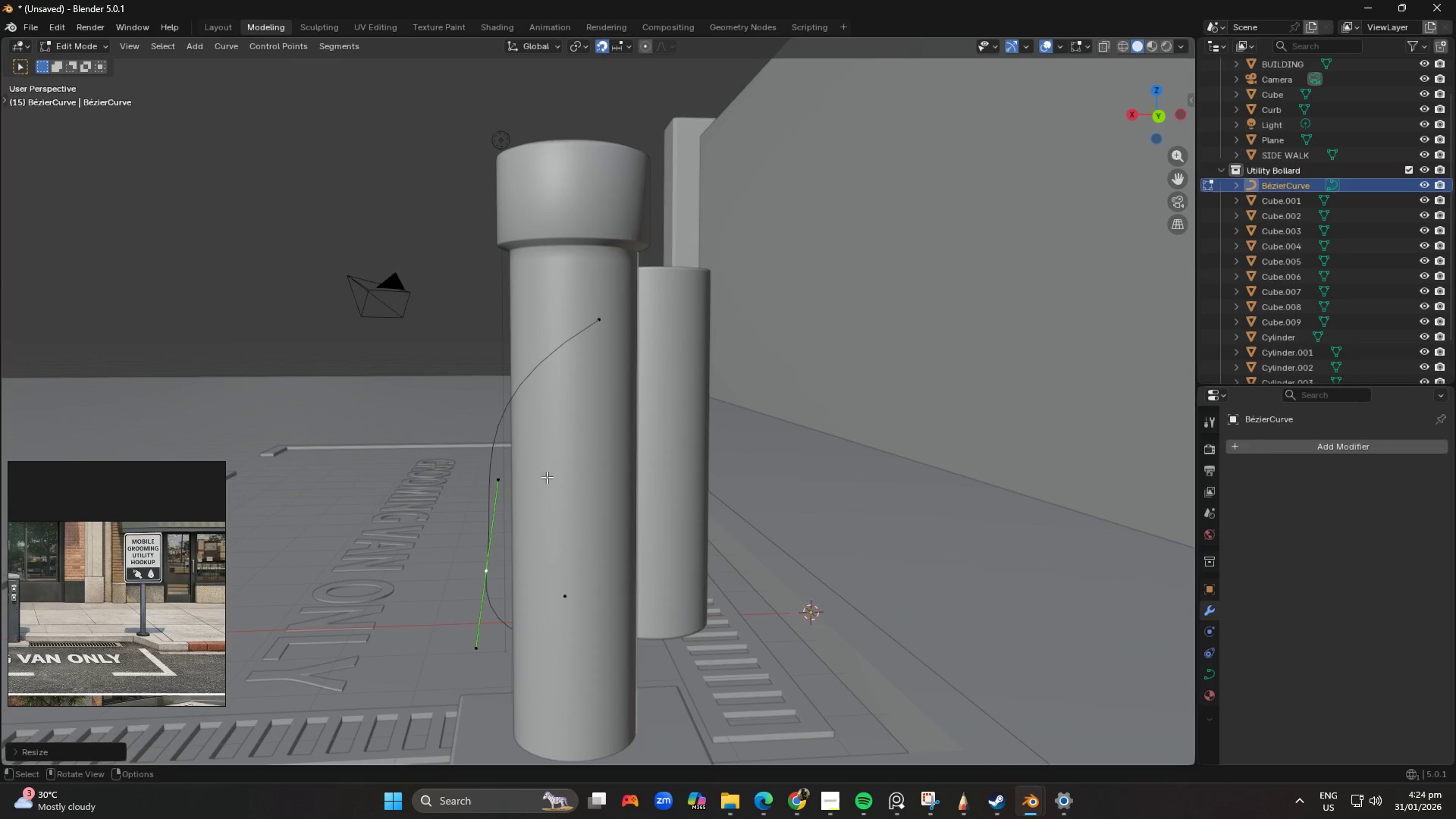 
key(Control+ControlRight)
 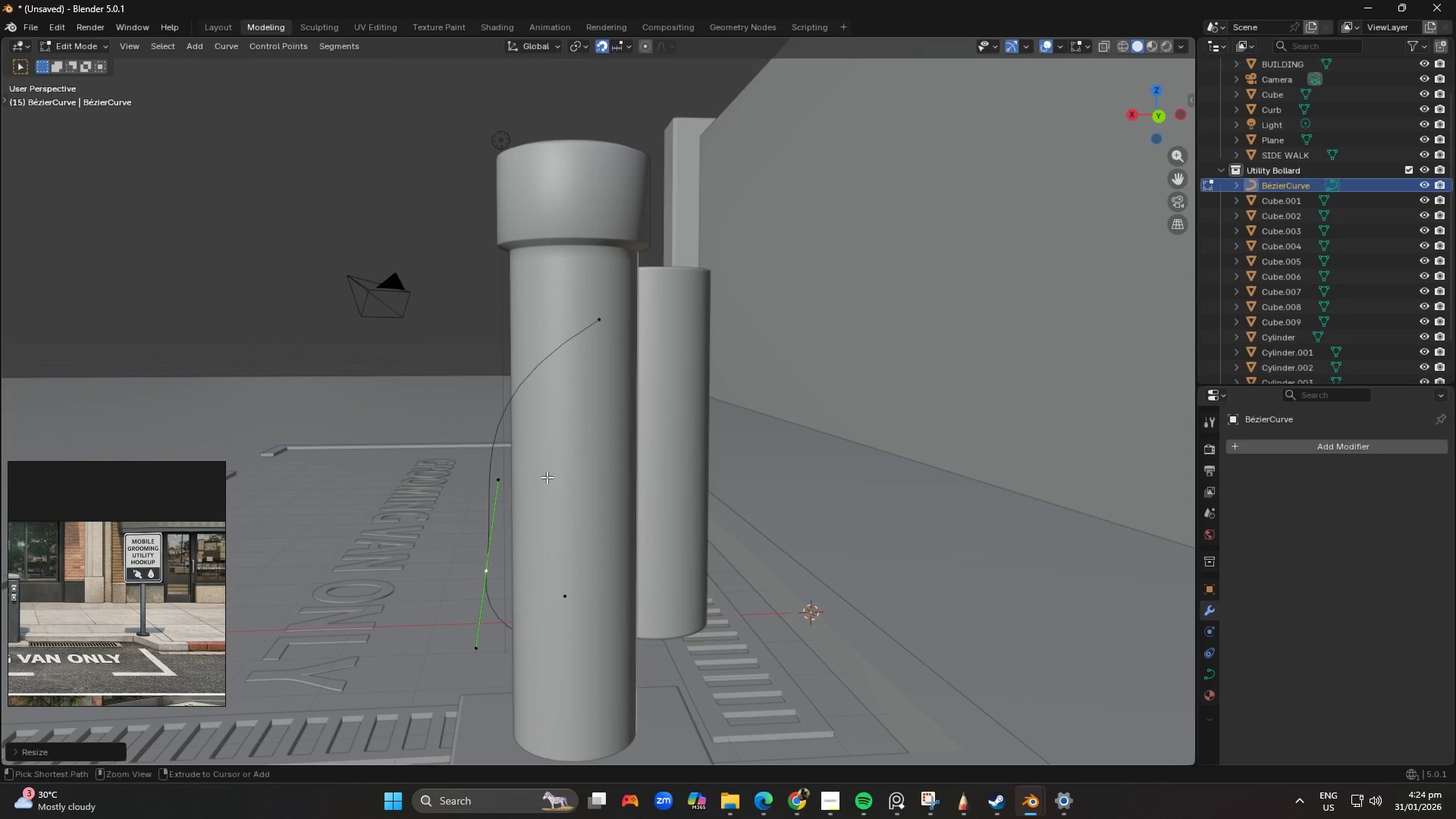 
key(Control+End)
 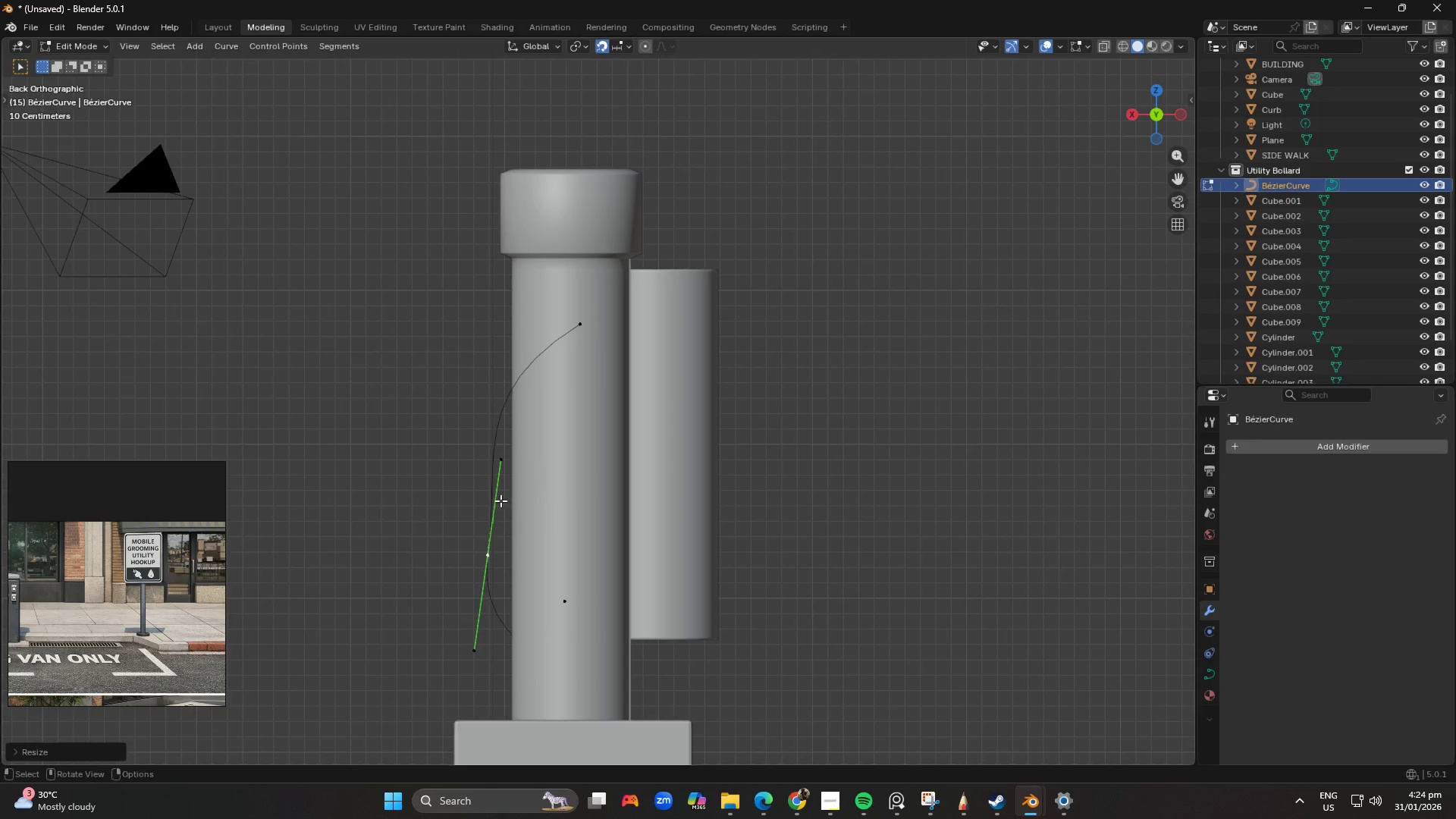 
scroll: coordinate [460, 507], scroll_direction: up, amount: 1.0
 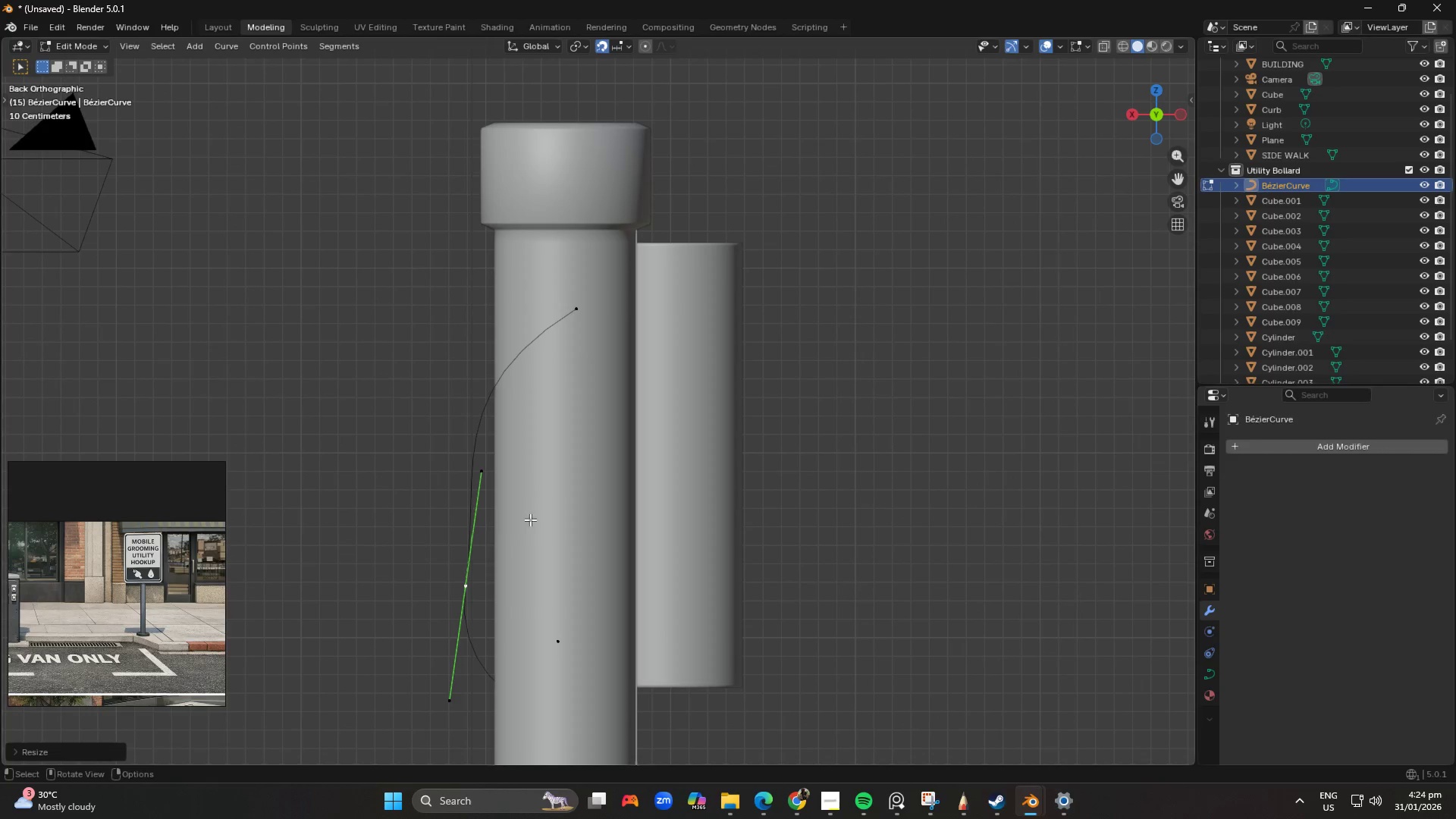 
key(G)
 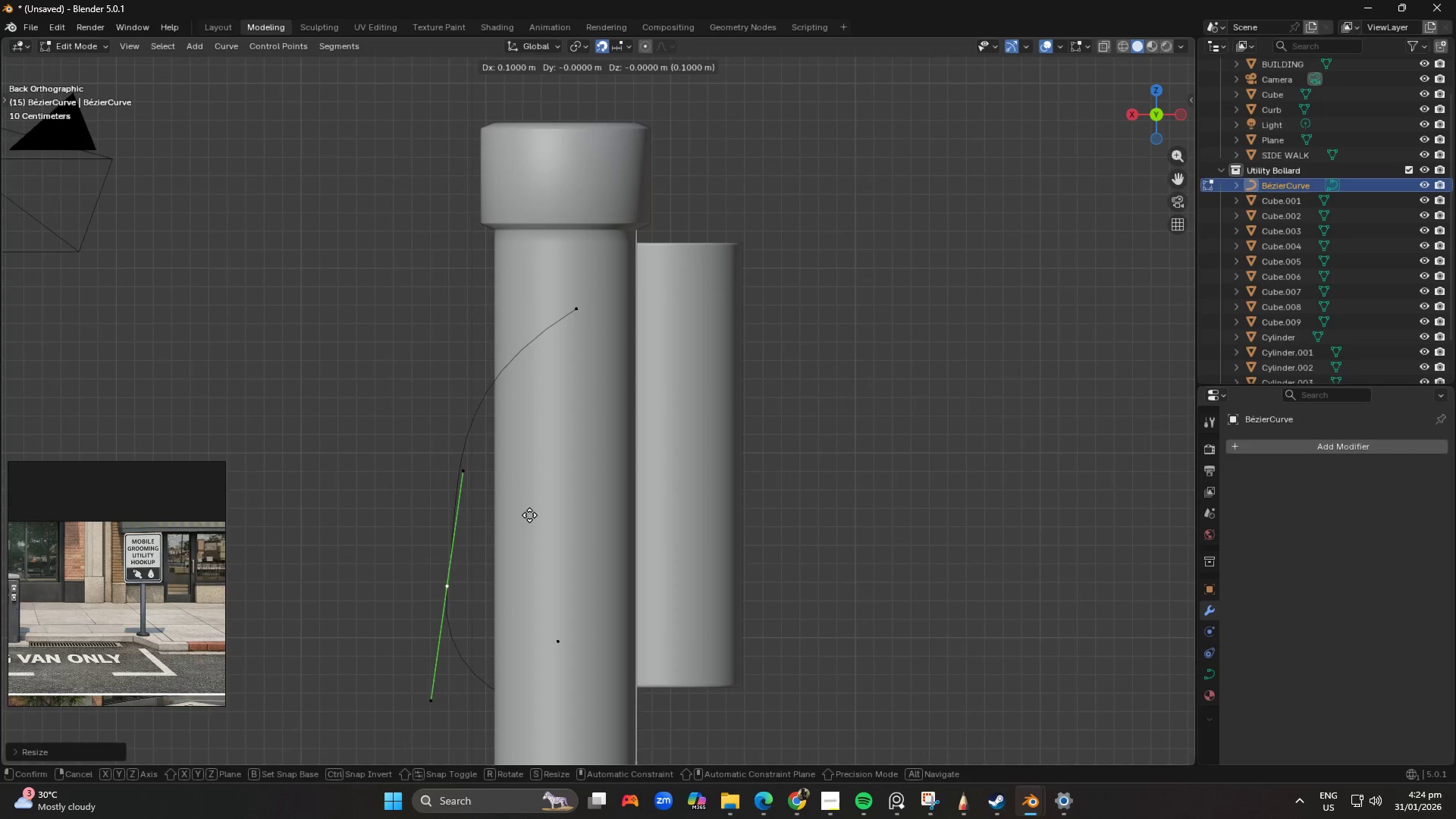 
hold_key(key=ShiftLeft, duration=1.11)
 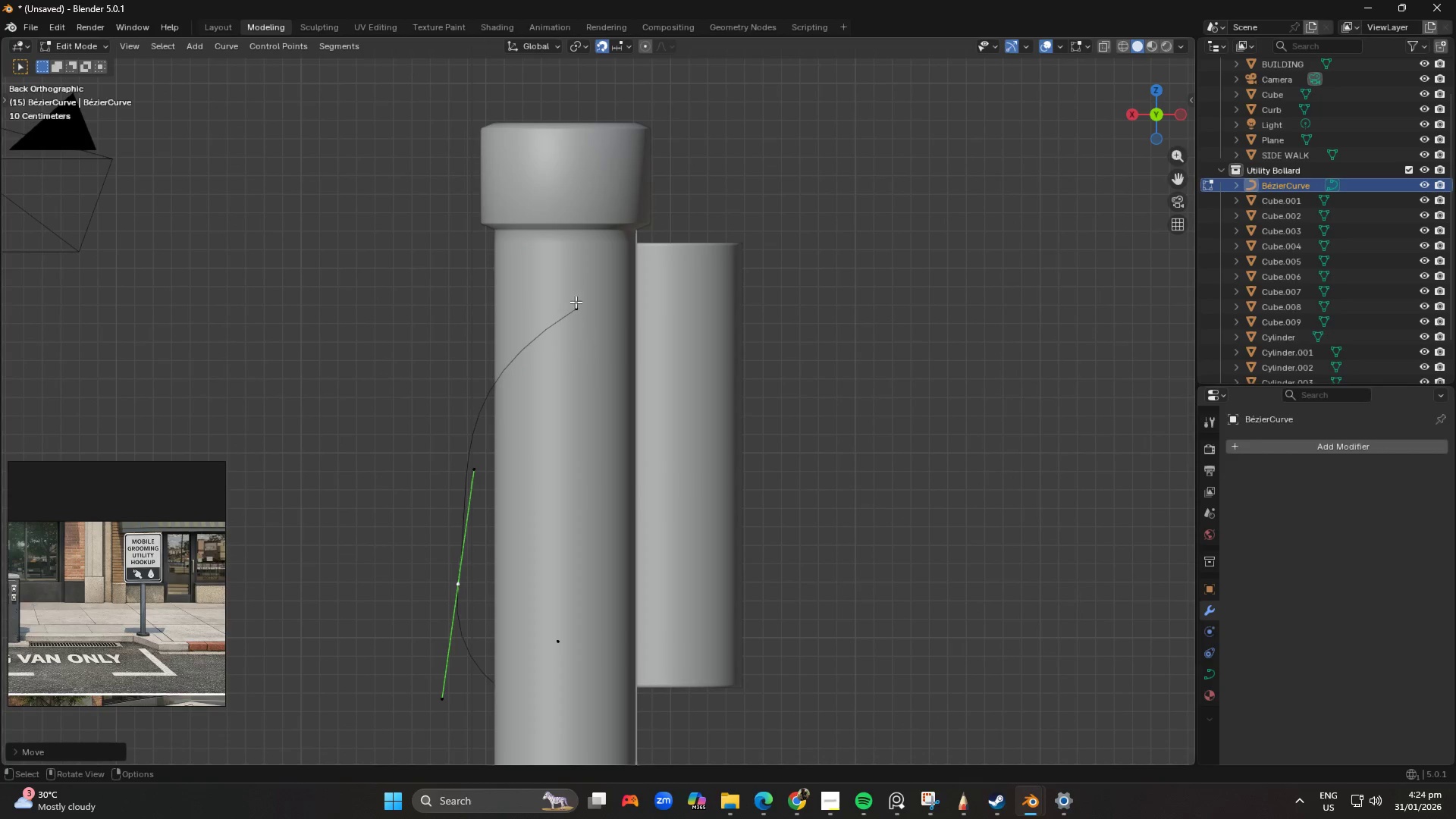 
left_click([576, 301])
 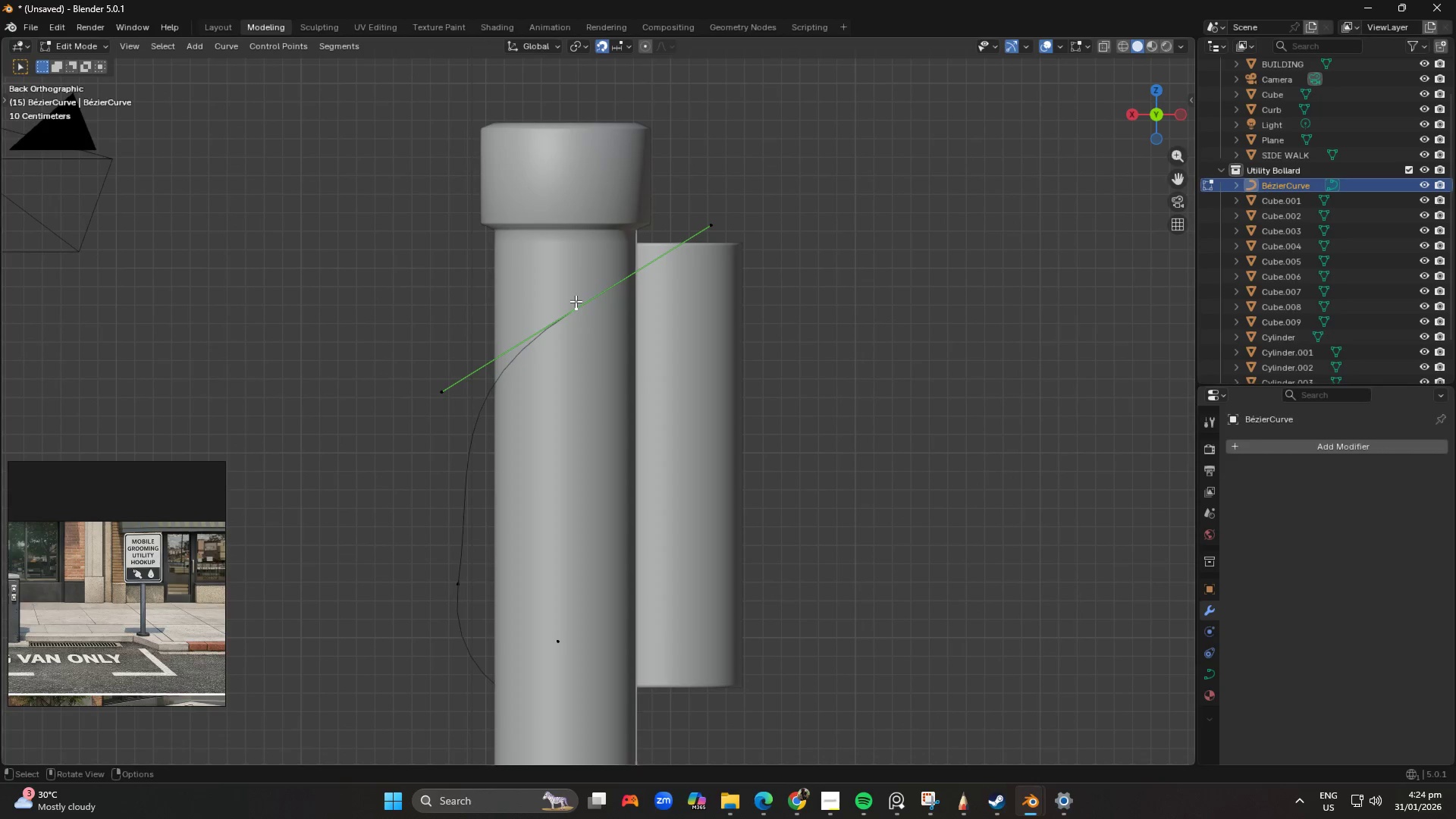 
key(G)
 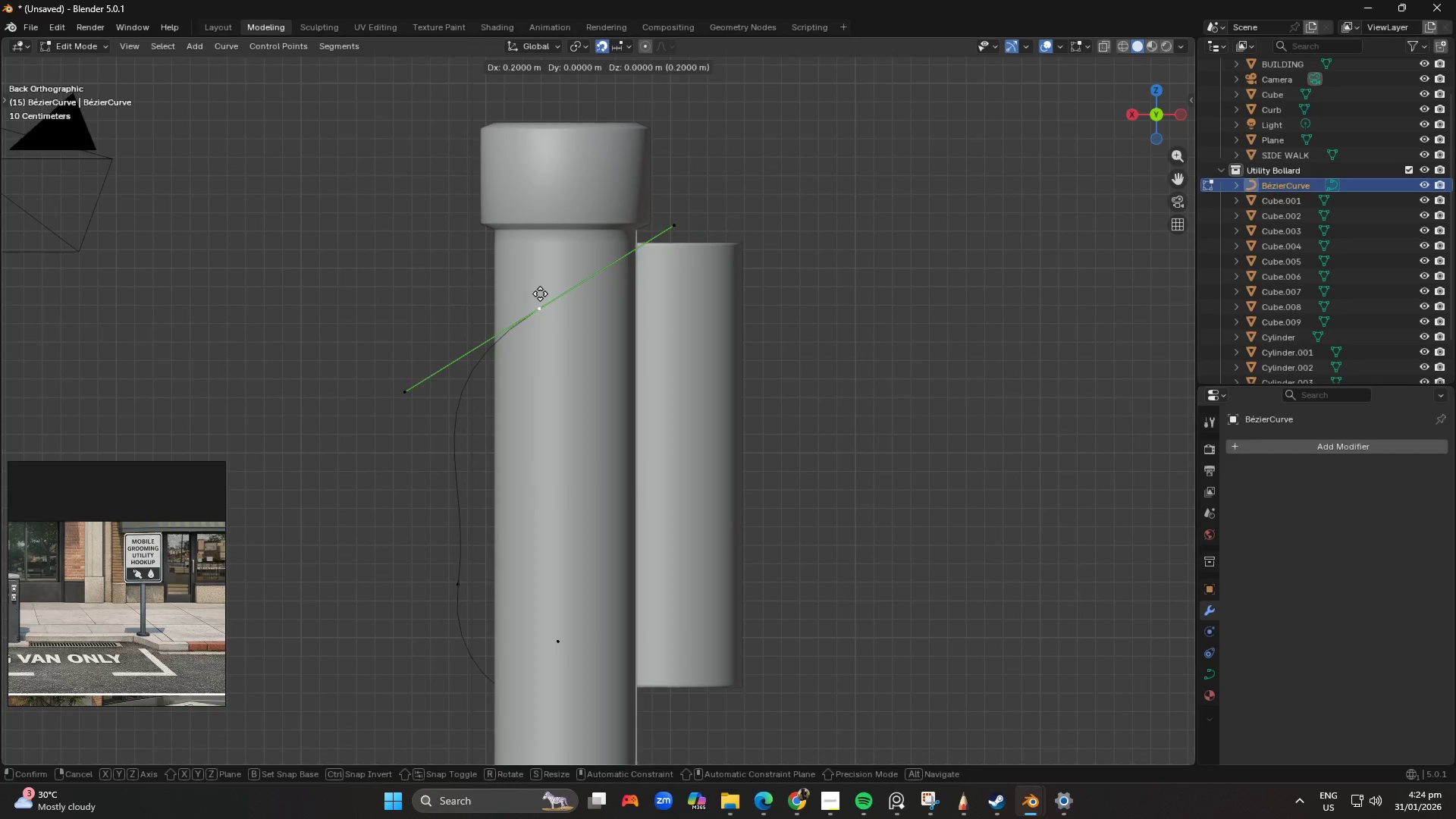 
key(Shift+ShiftLeft)
 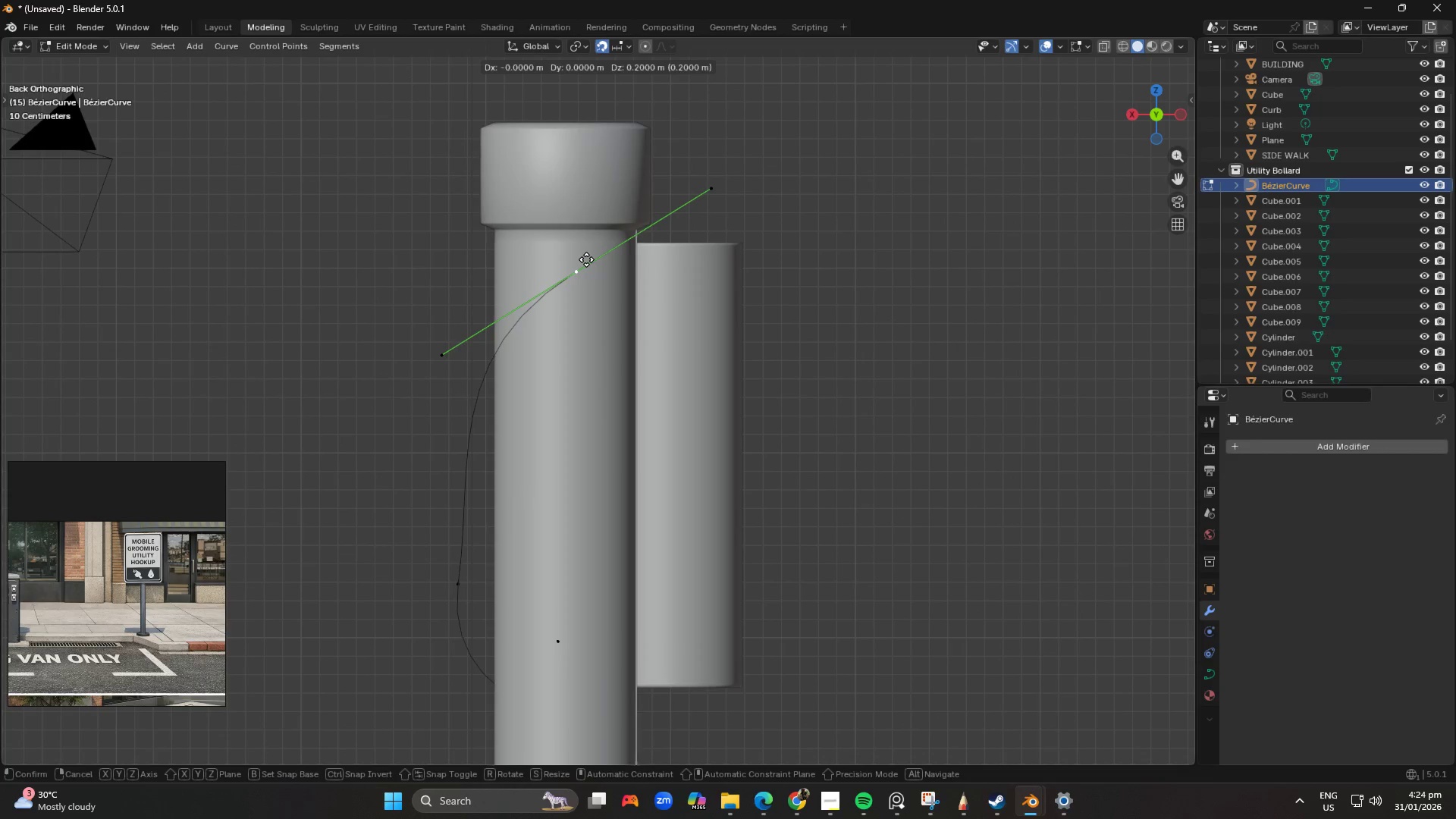 
left_click([586, 259])
 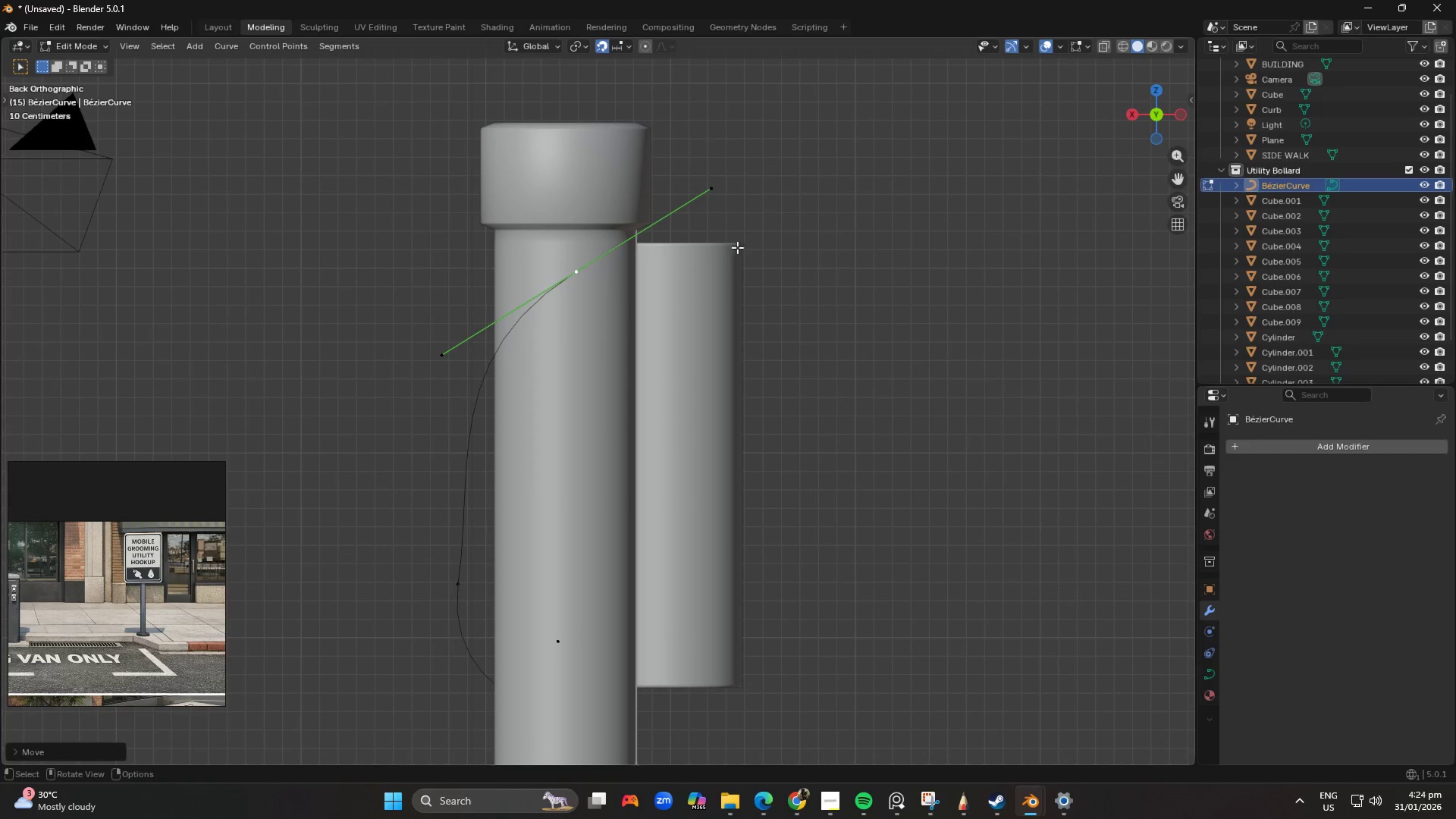 
key(S)
 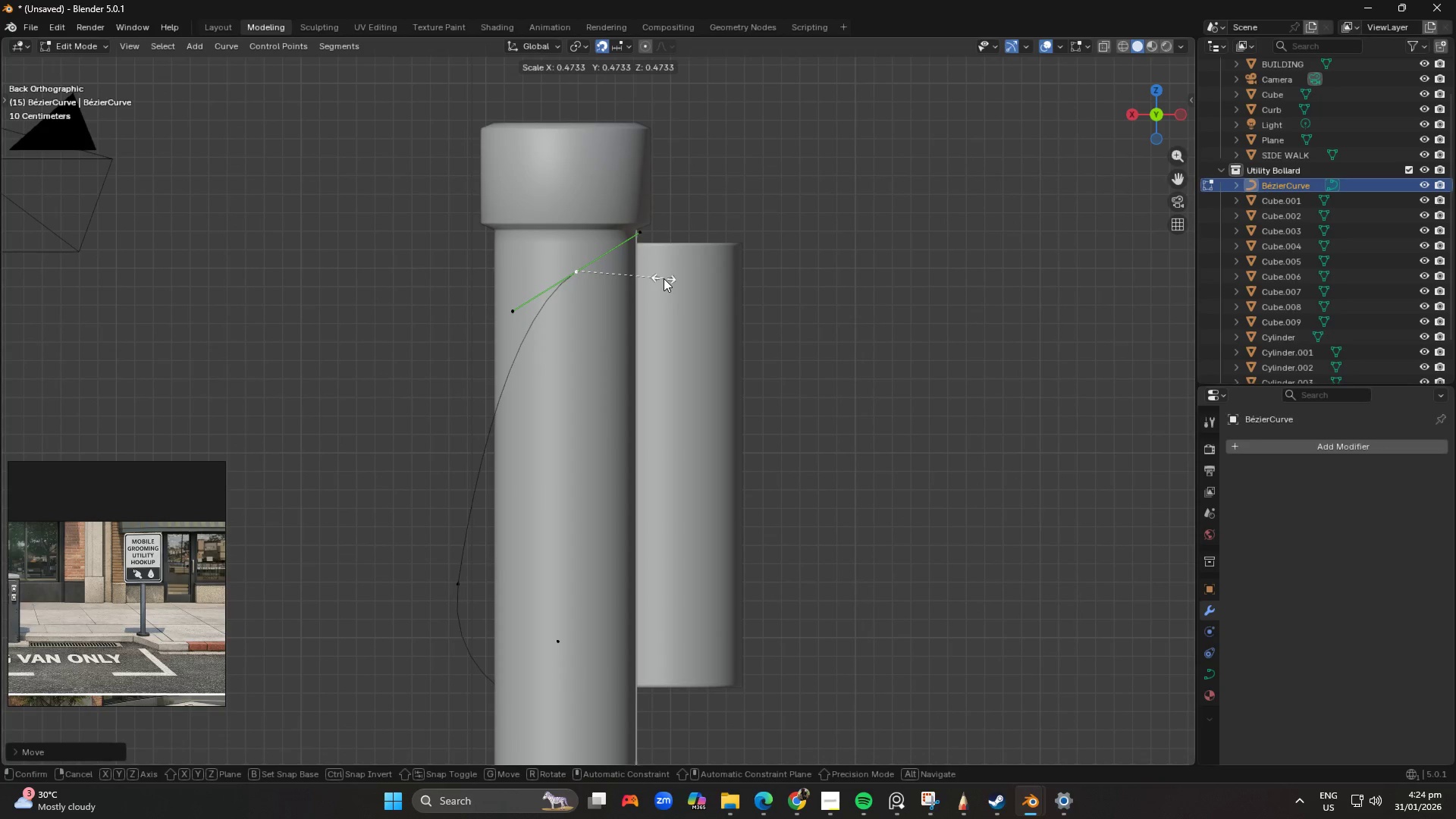 
right_click([689, 274])
 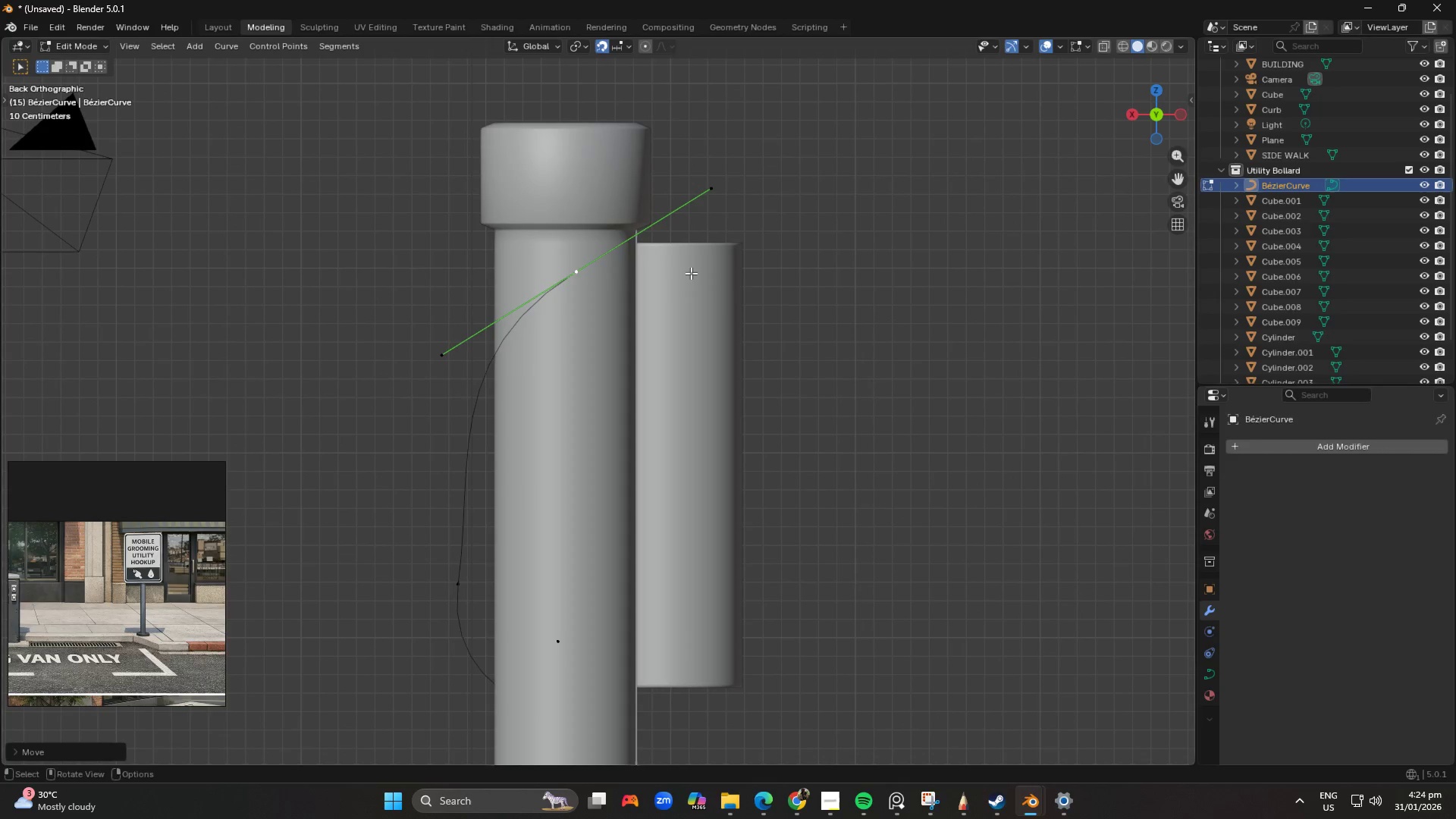 
key(S)
 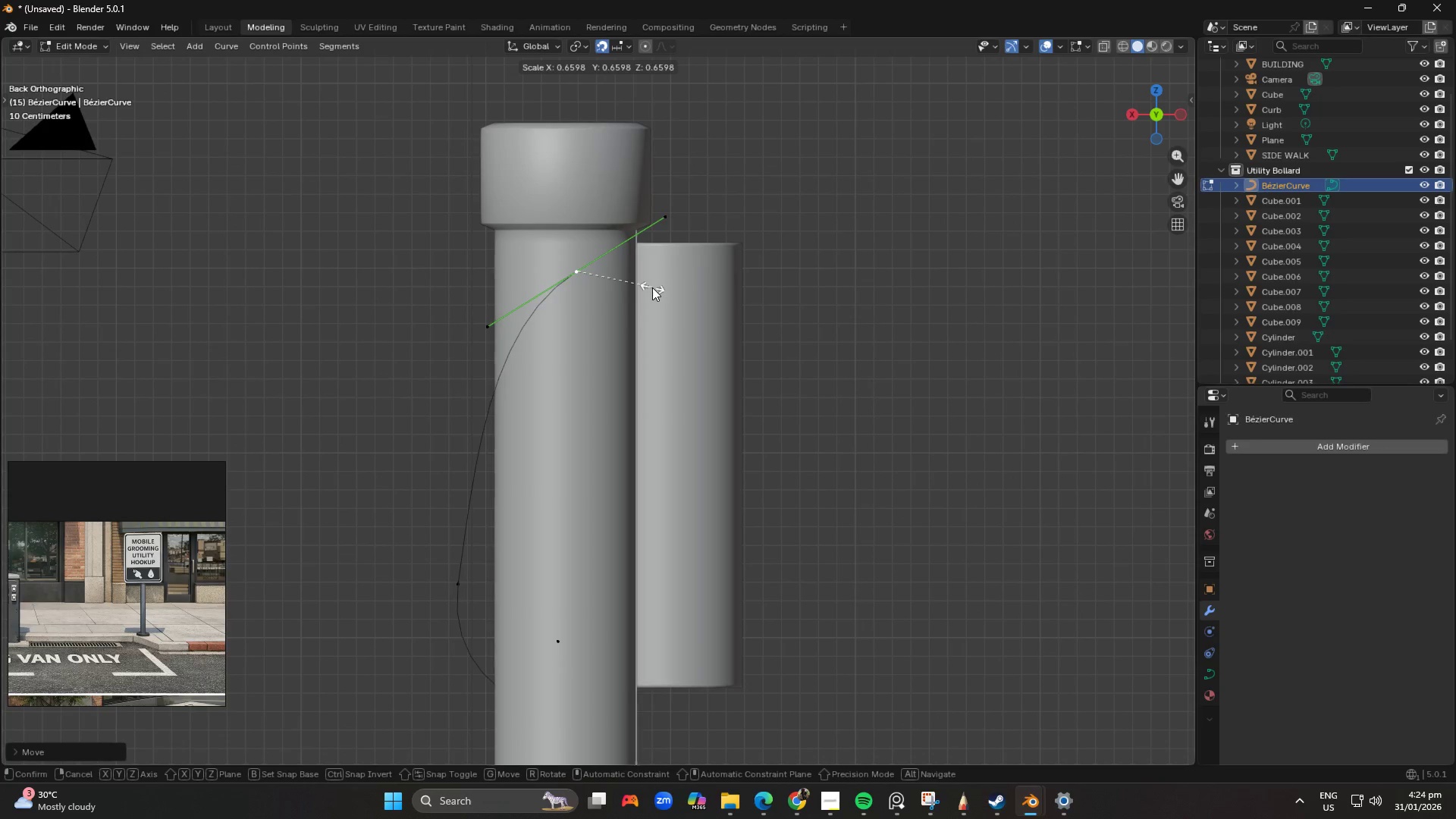 
left_click([652, 287])
 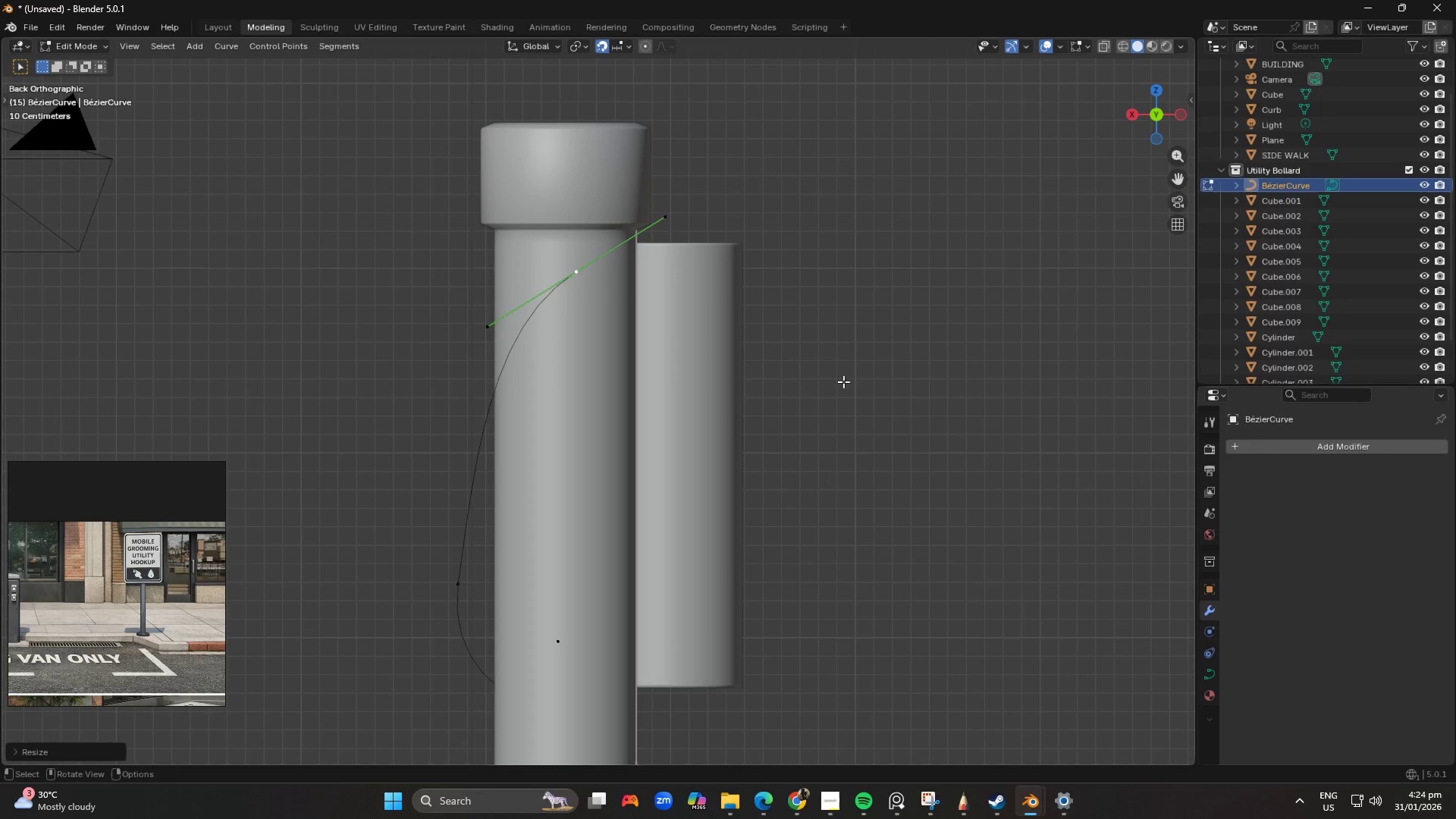 
left_click([566, 278])
 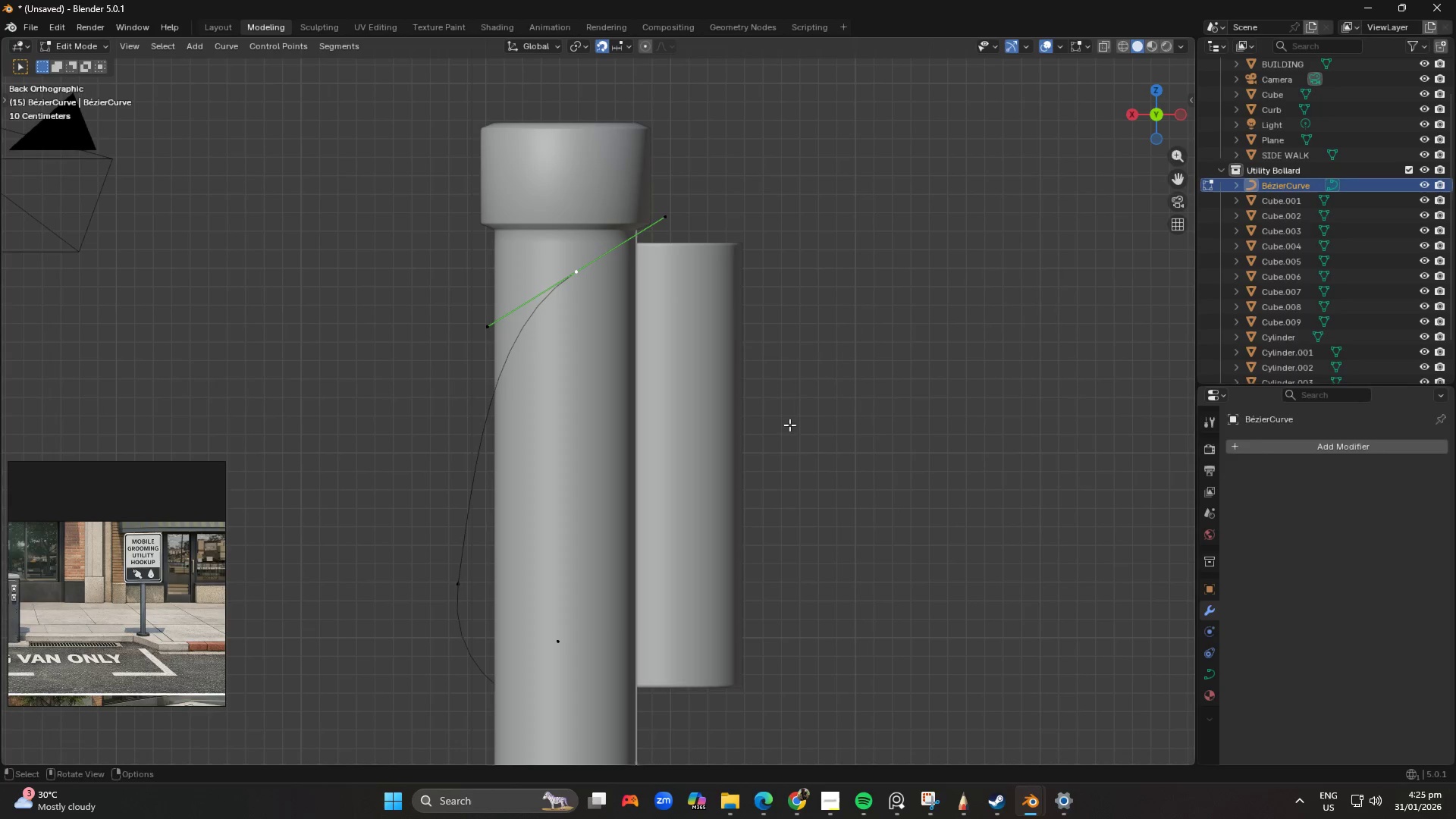 
left_click([560, 268])
 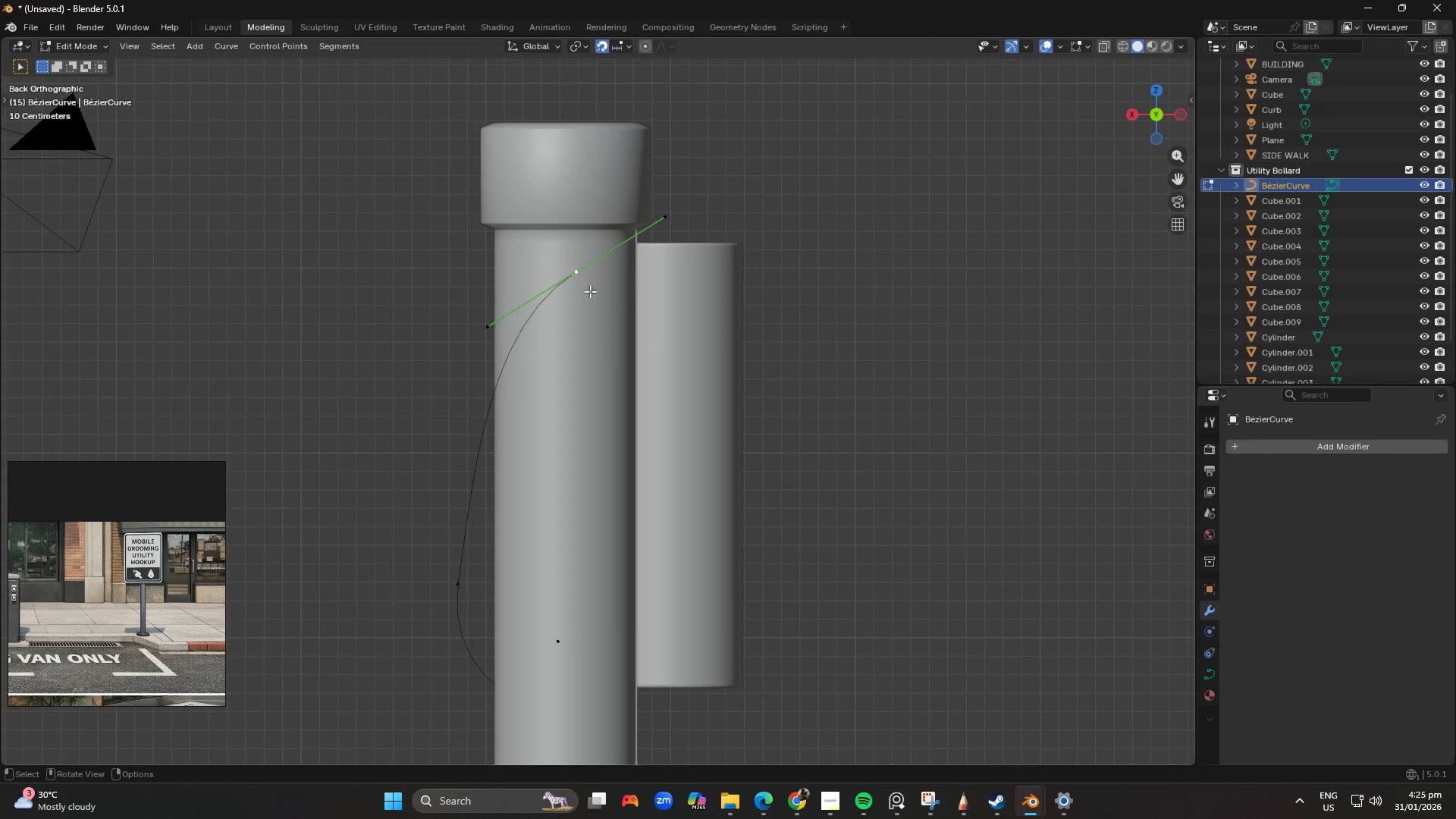 
left_click_drag(start_coordinate=[553, 243], to_coordinate=[645, 349])
 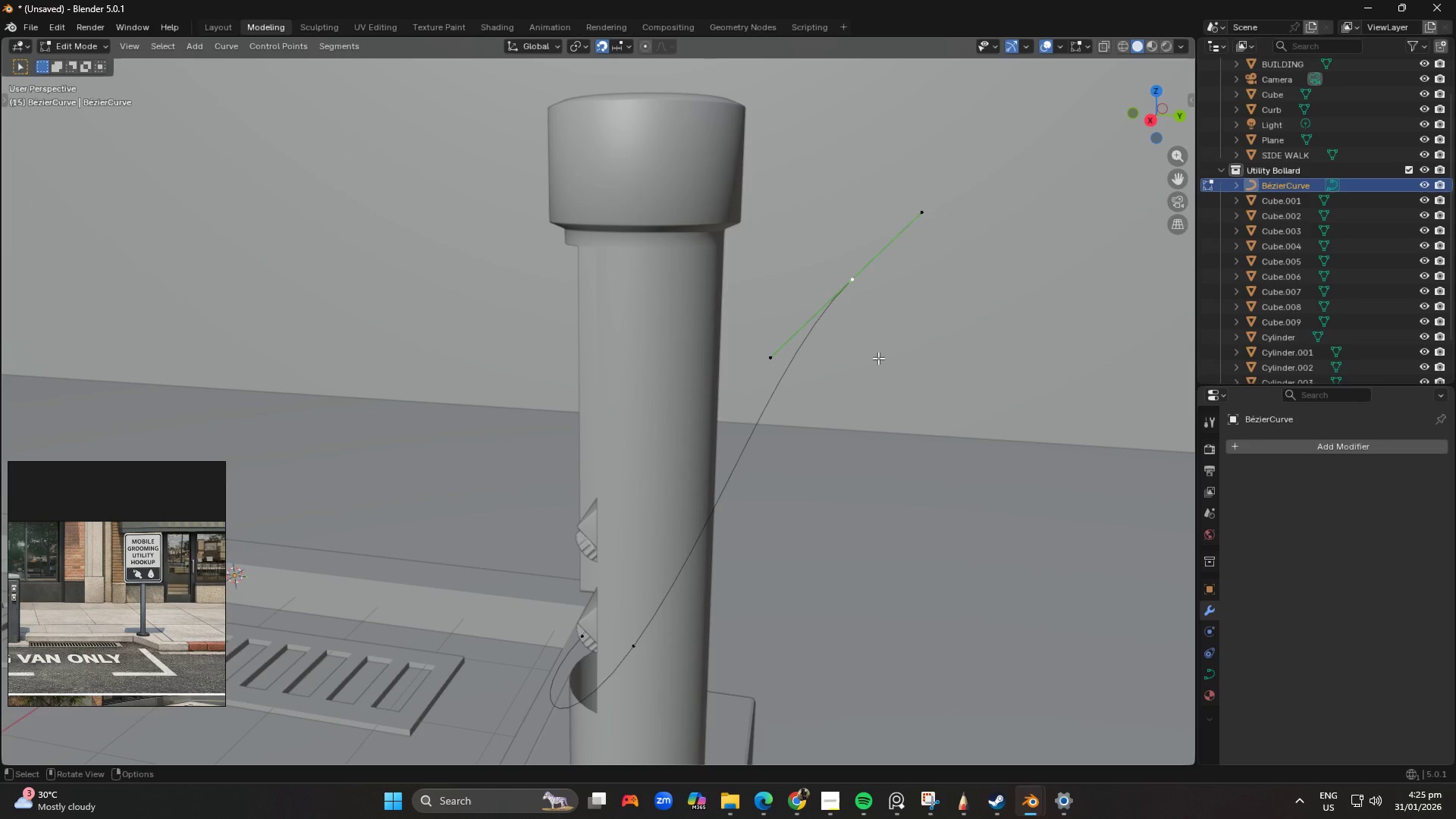 
scroll: coordinate [895, 494], scroll_direction: down, amount: 2.0
 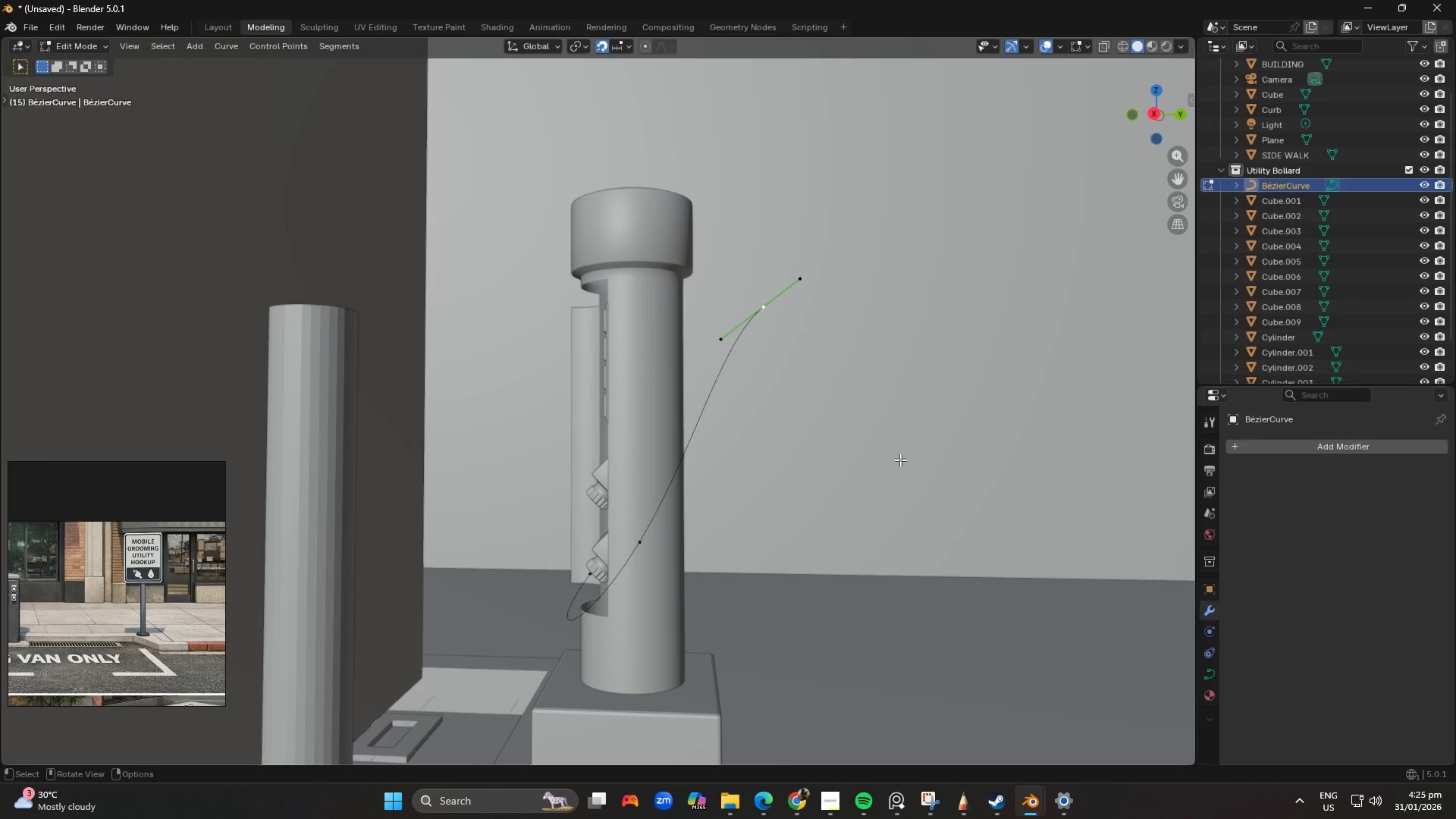 
wait(21.02)
 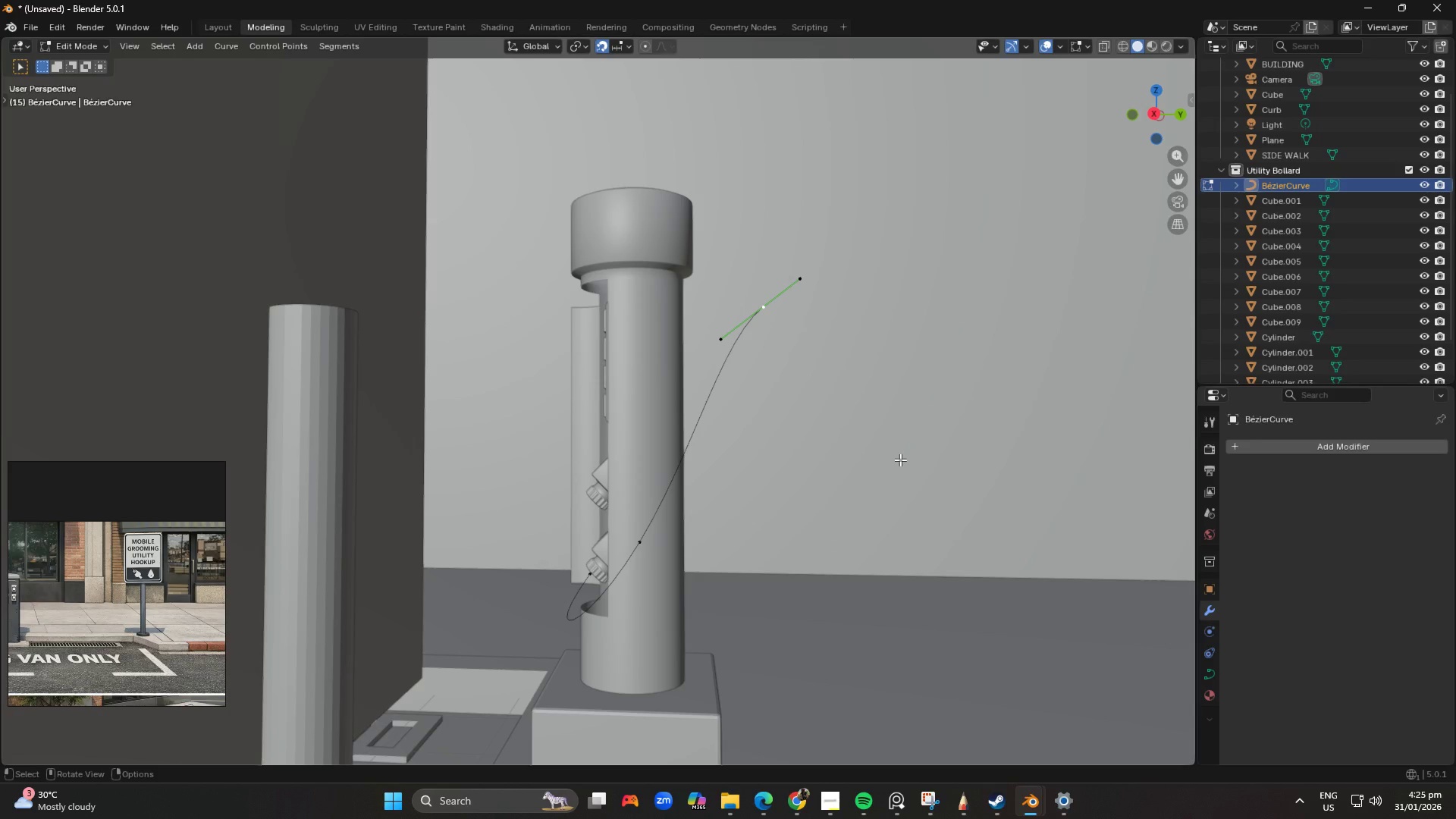 
key(NumpadAdd)
 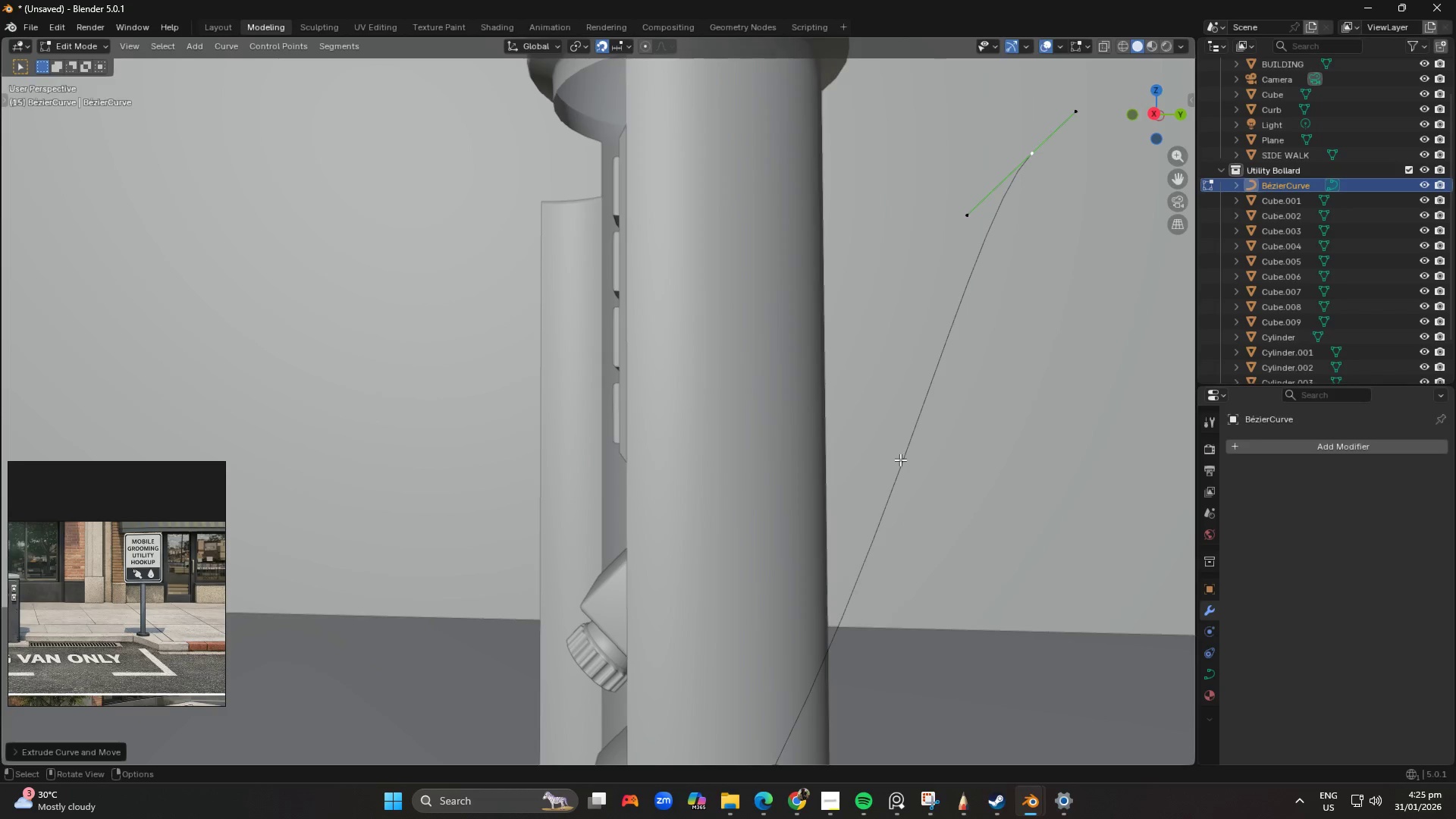 
key(NumpadEnter)
 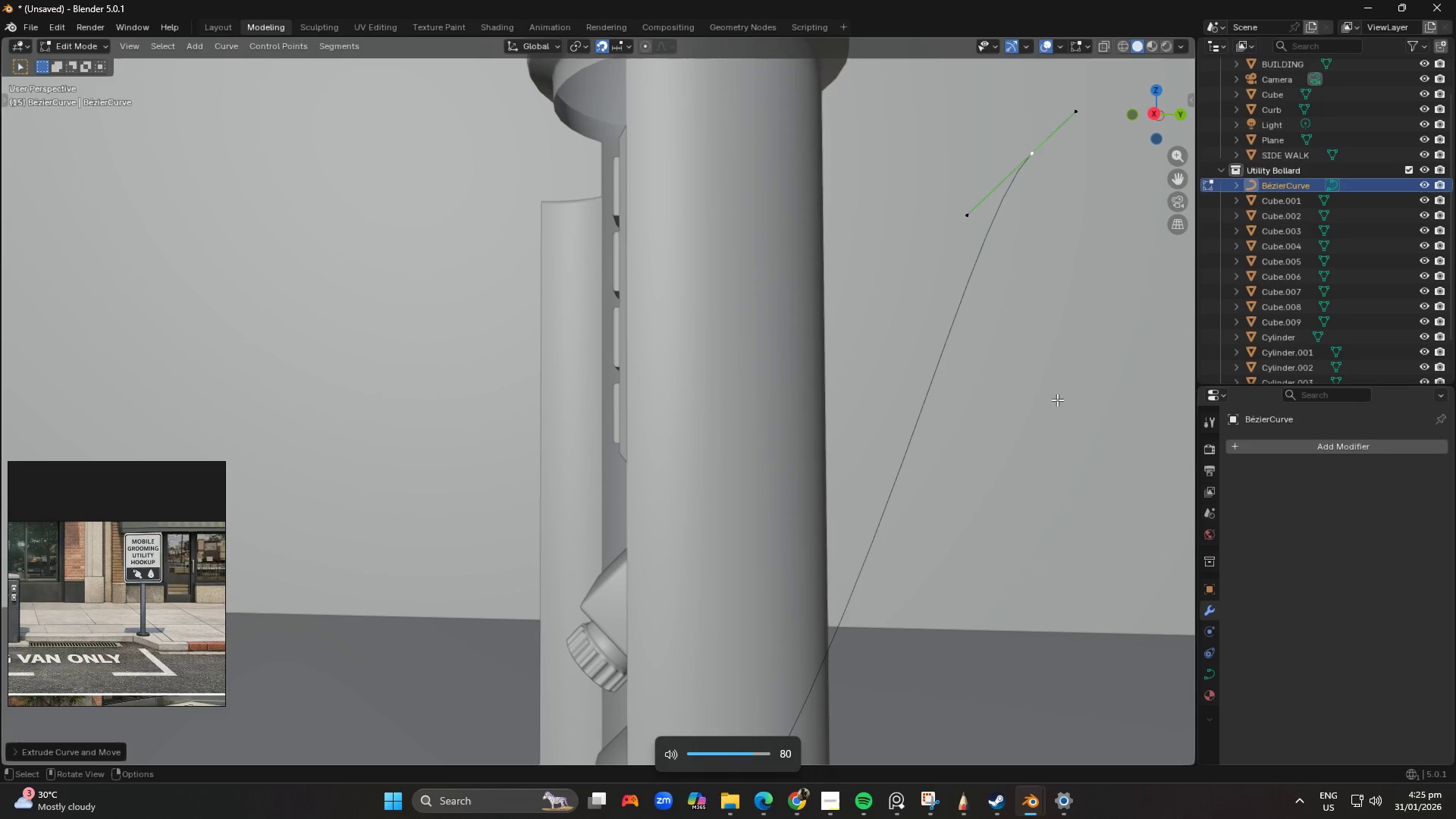 
key(VolumeUp)
 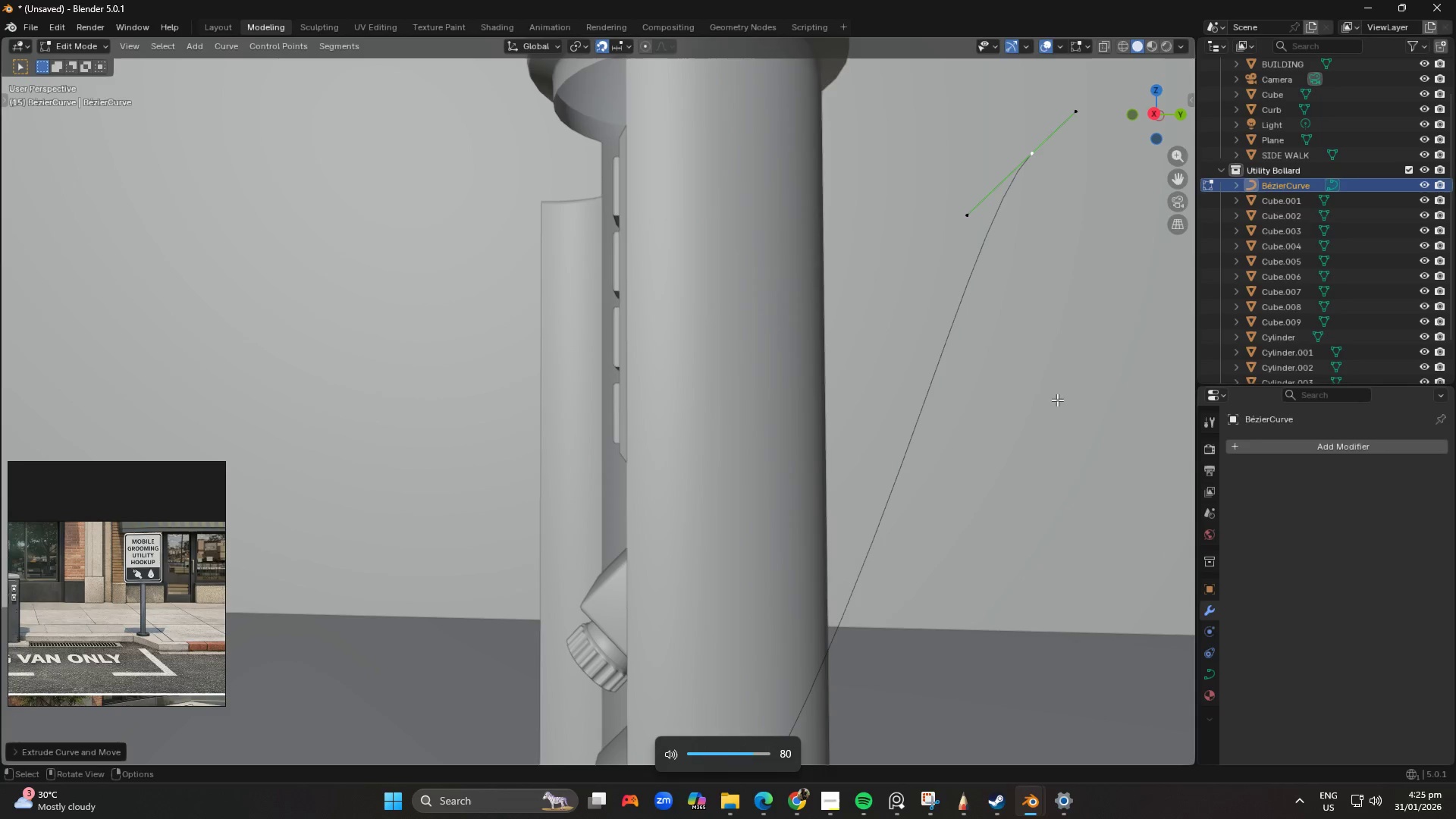 
key(VolumeUp)
 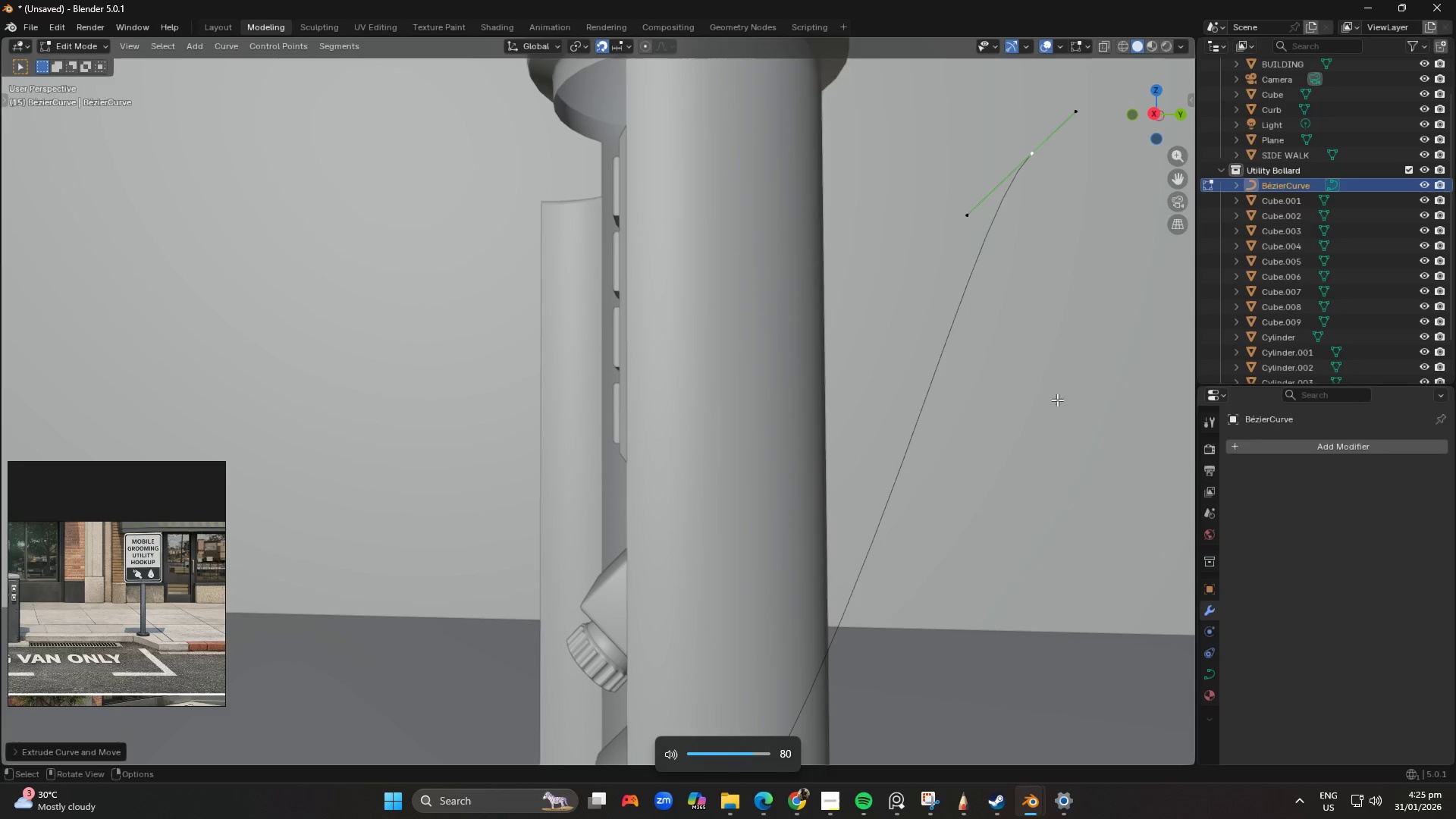 
key(NumpadAdd)
 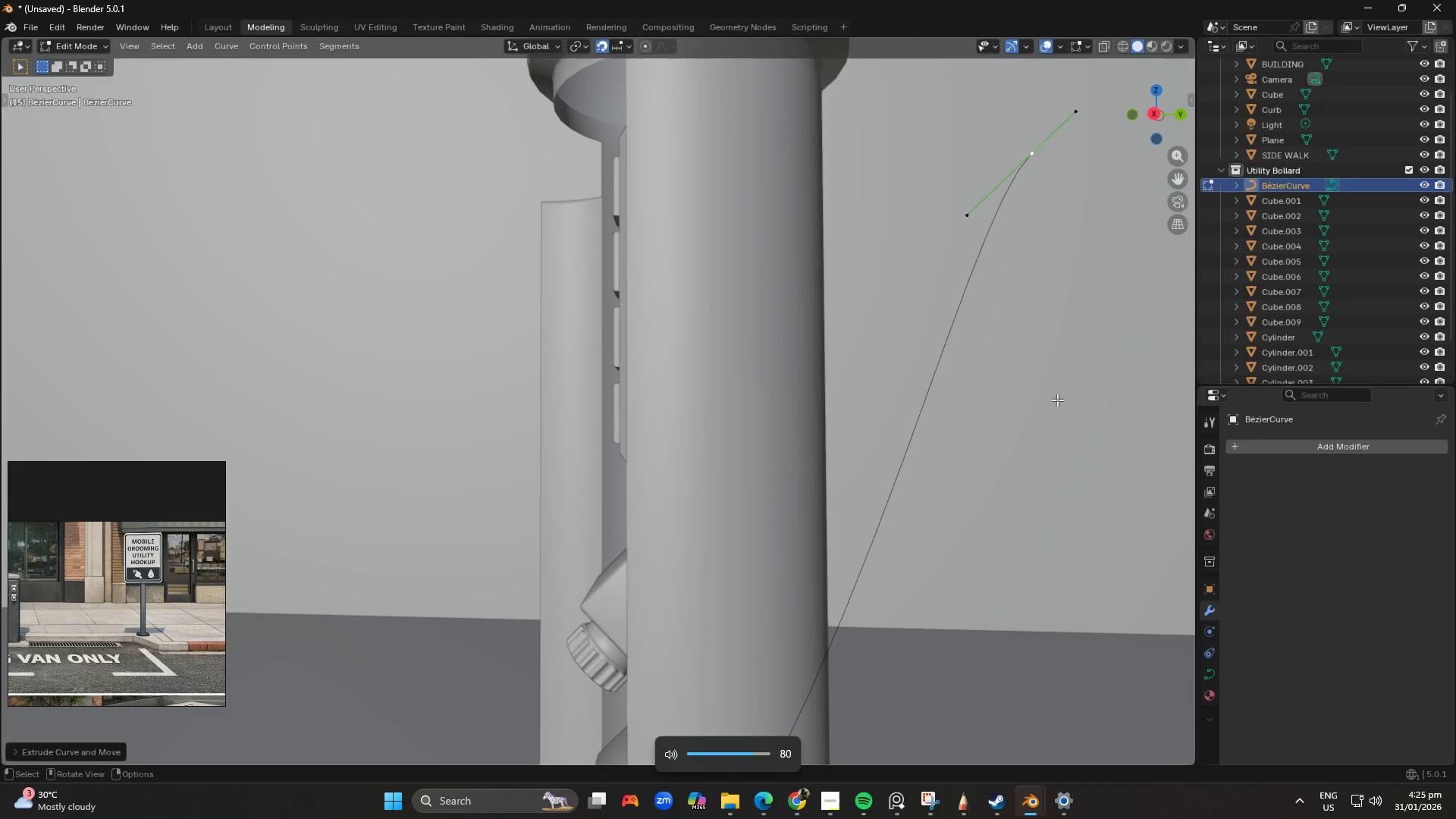 
key(NumpadAdd)
 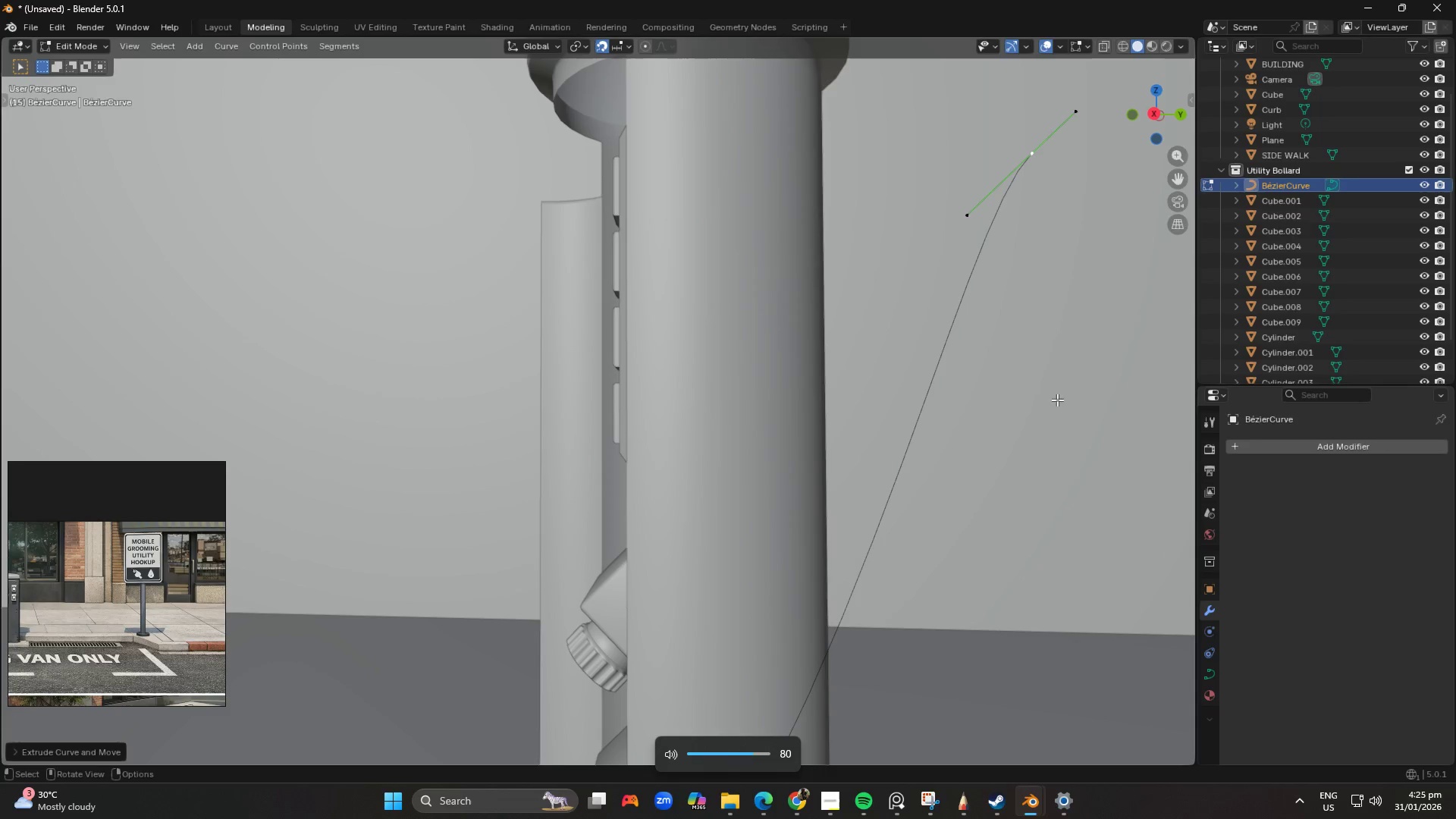 
key(VolumeUp)
 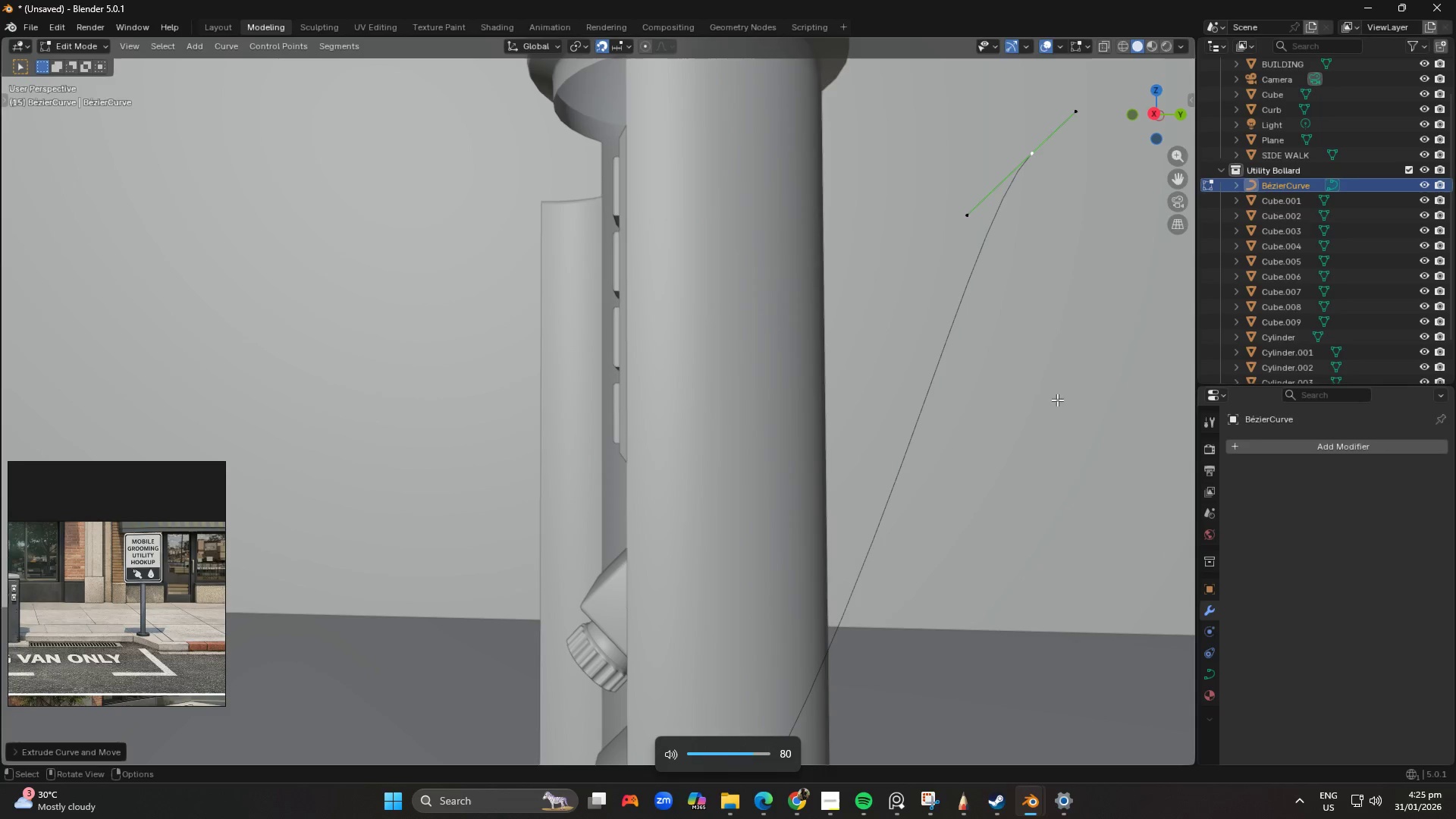 
key(NumLock)
 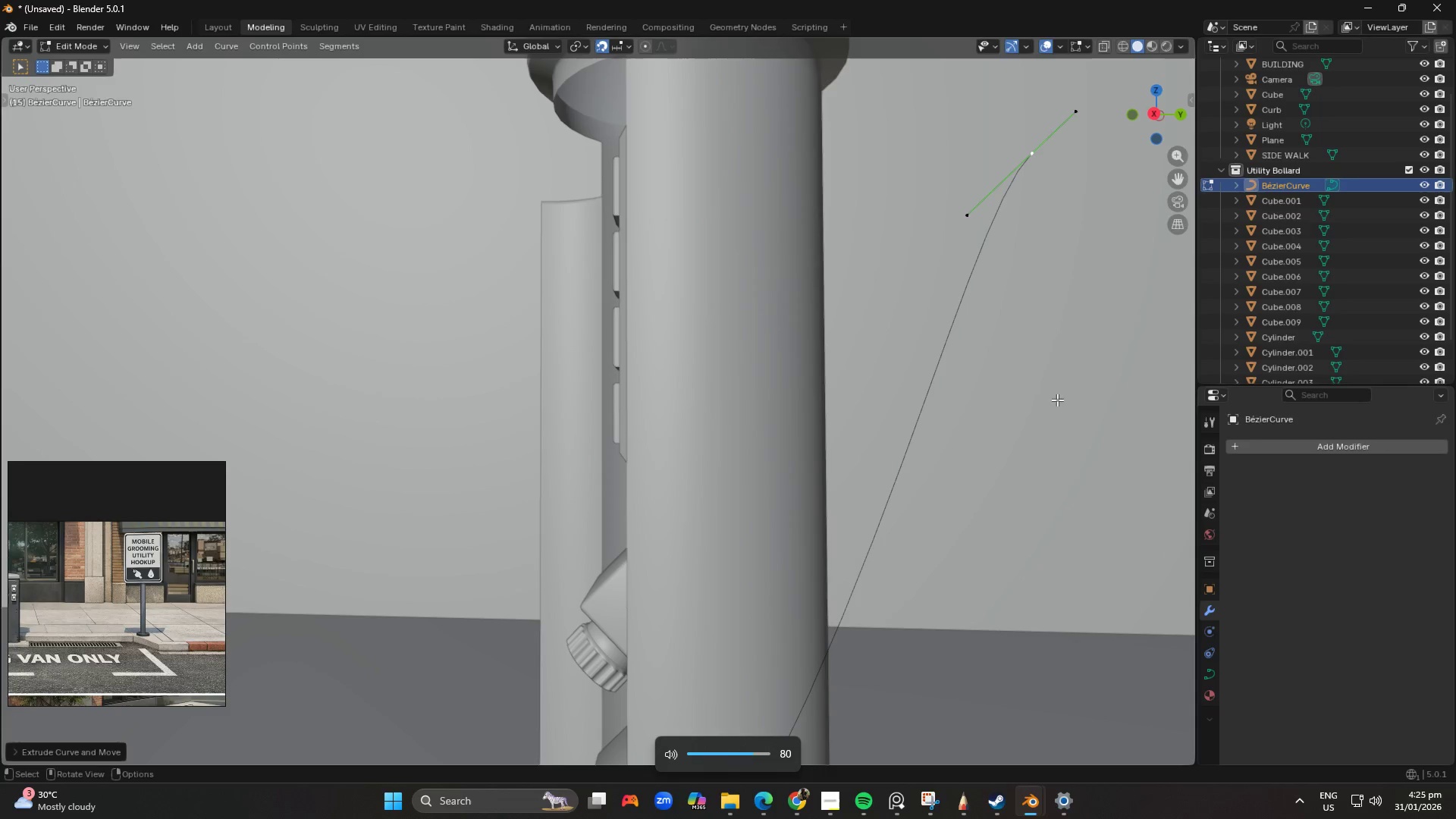 
key(NumpadAdd)
 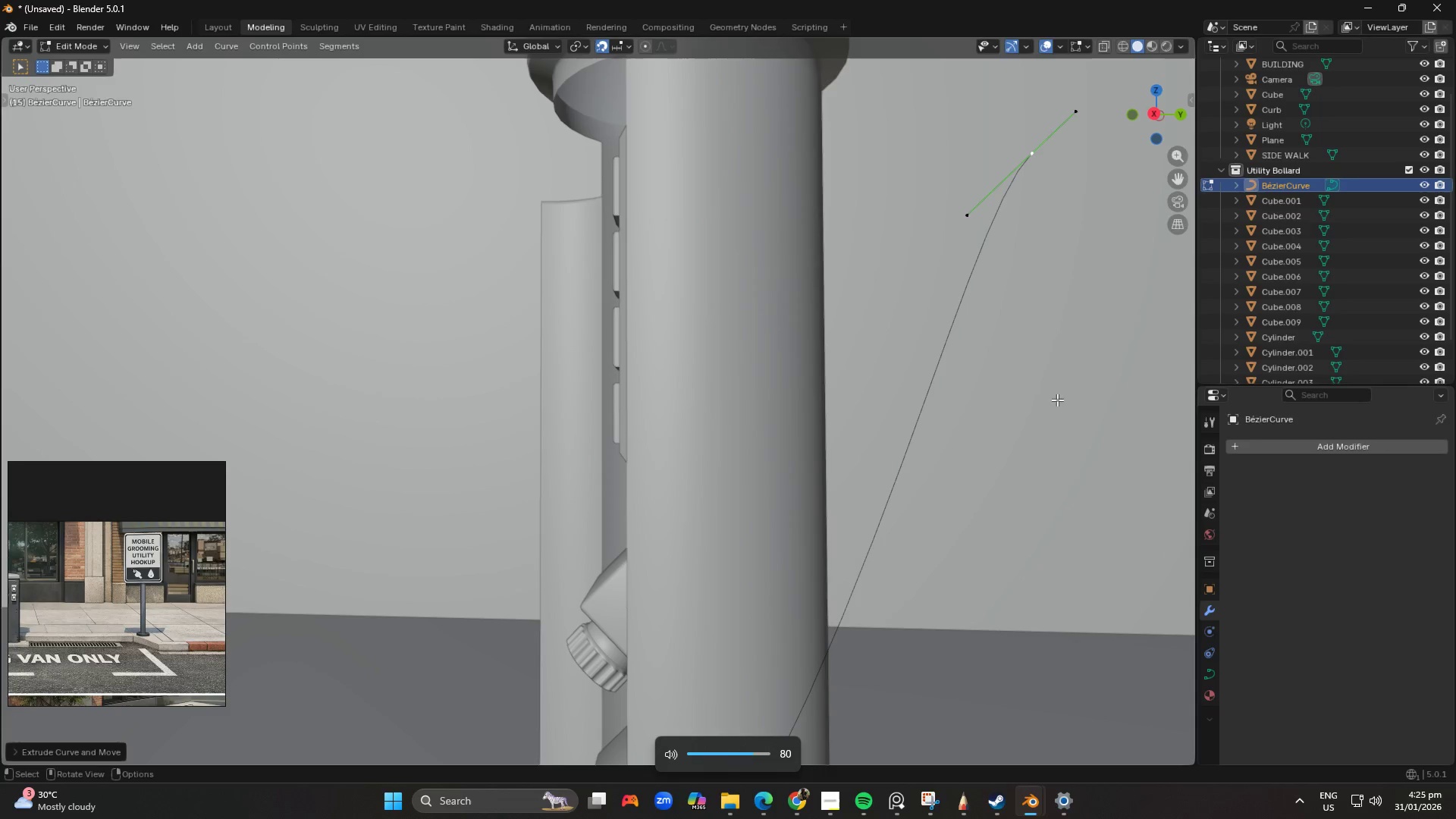 
key(VolumeUp)
 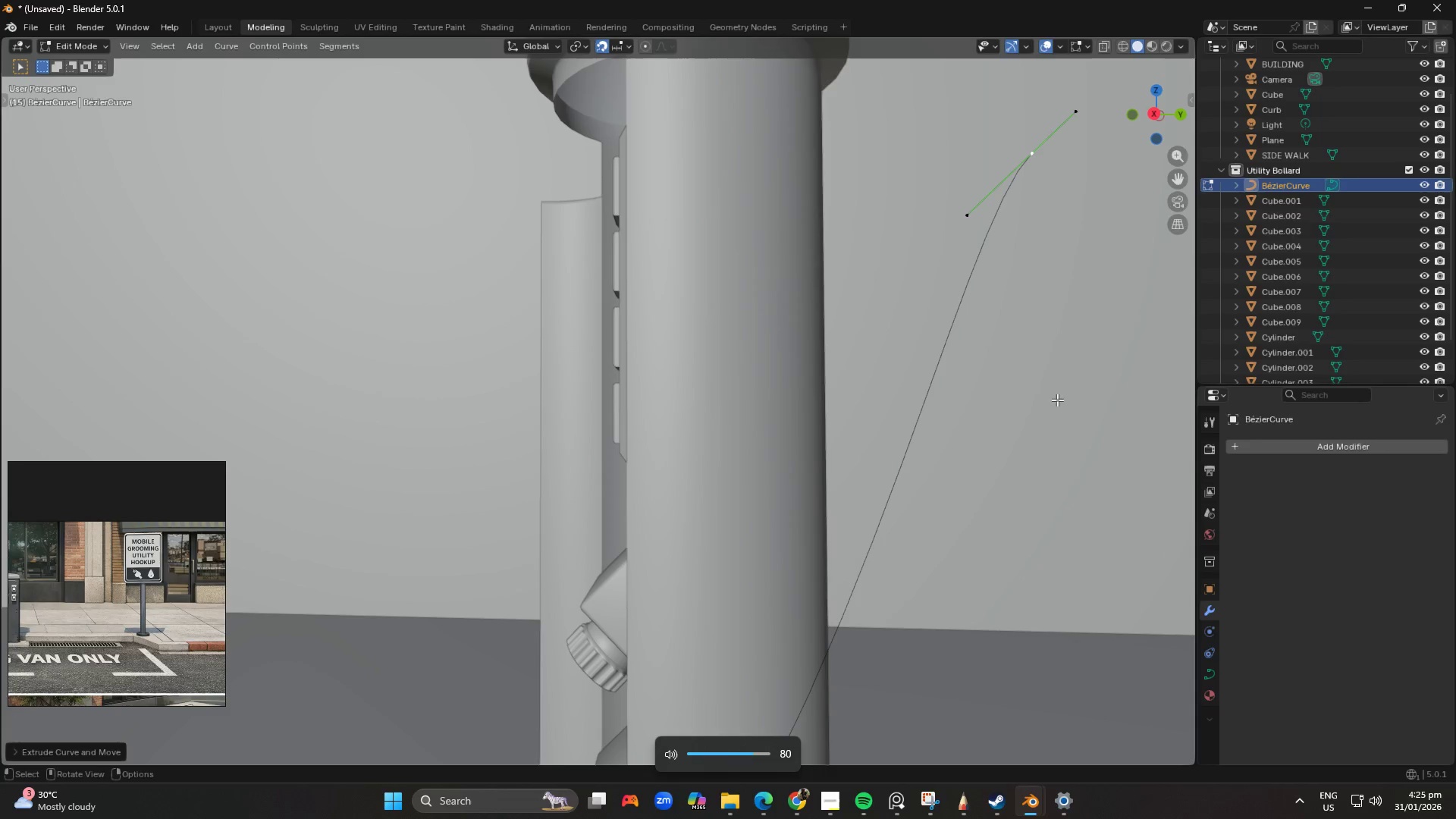 
key(VolumeUp)
 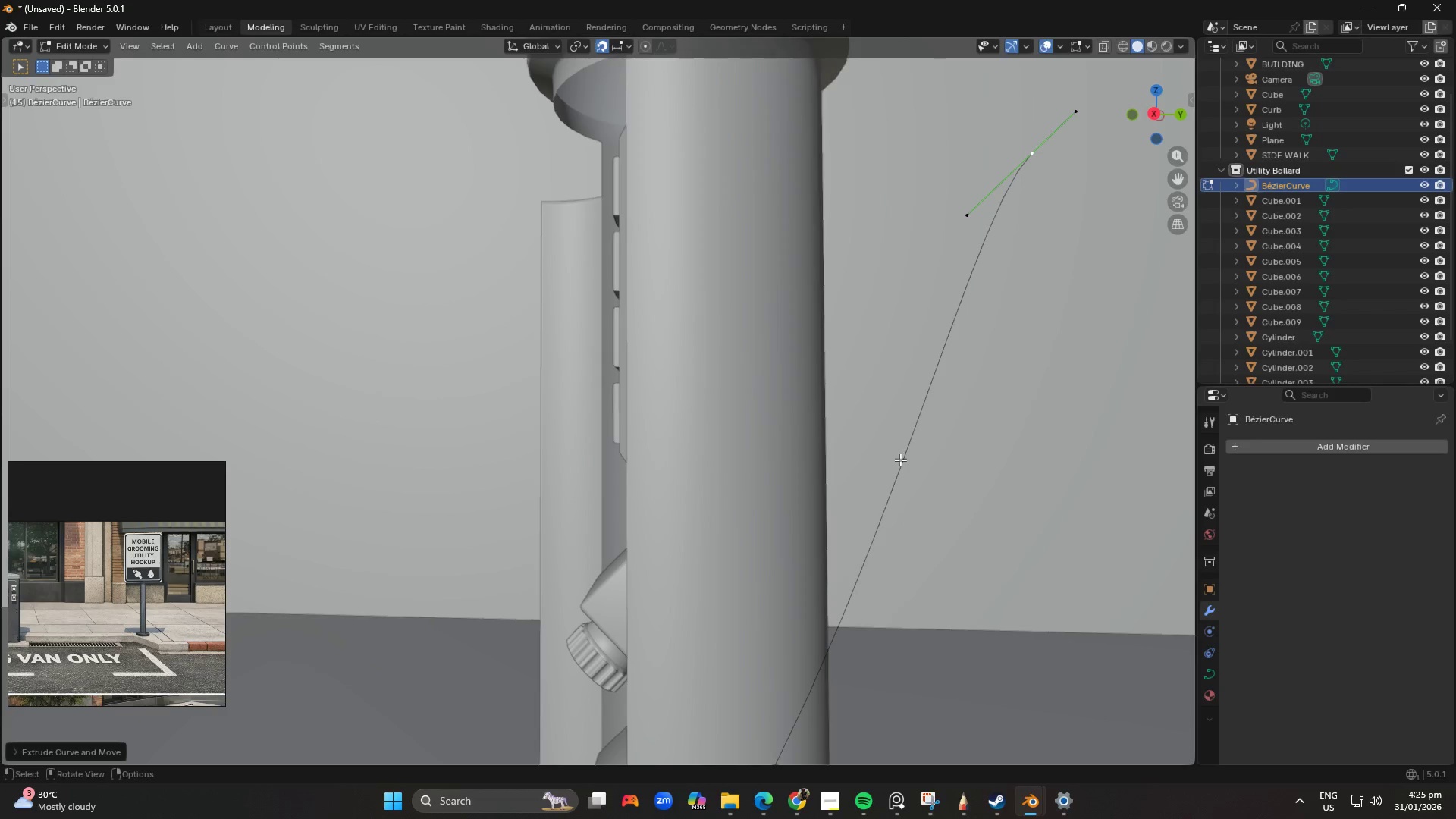 
key(NumpadEnter)
 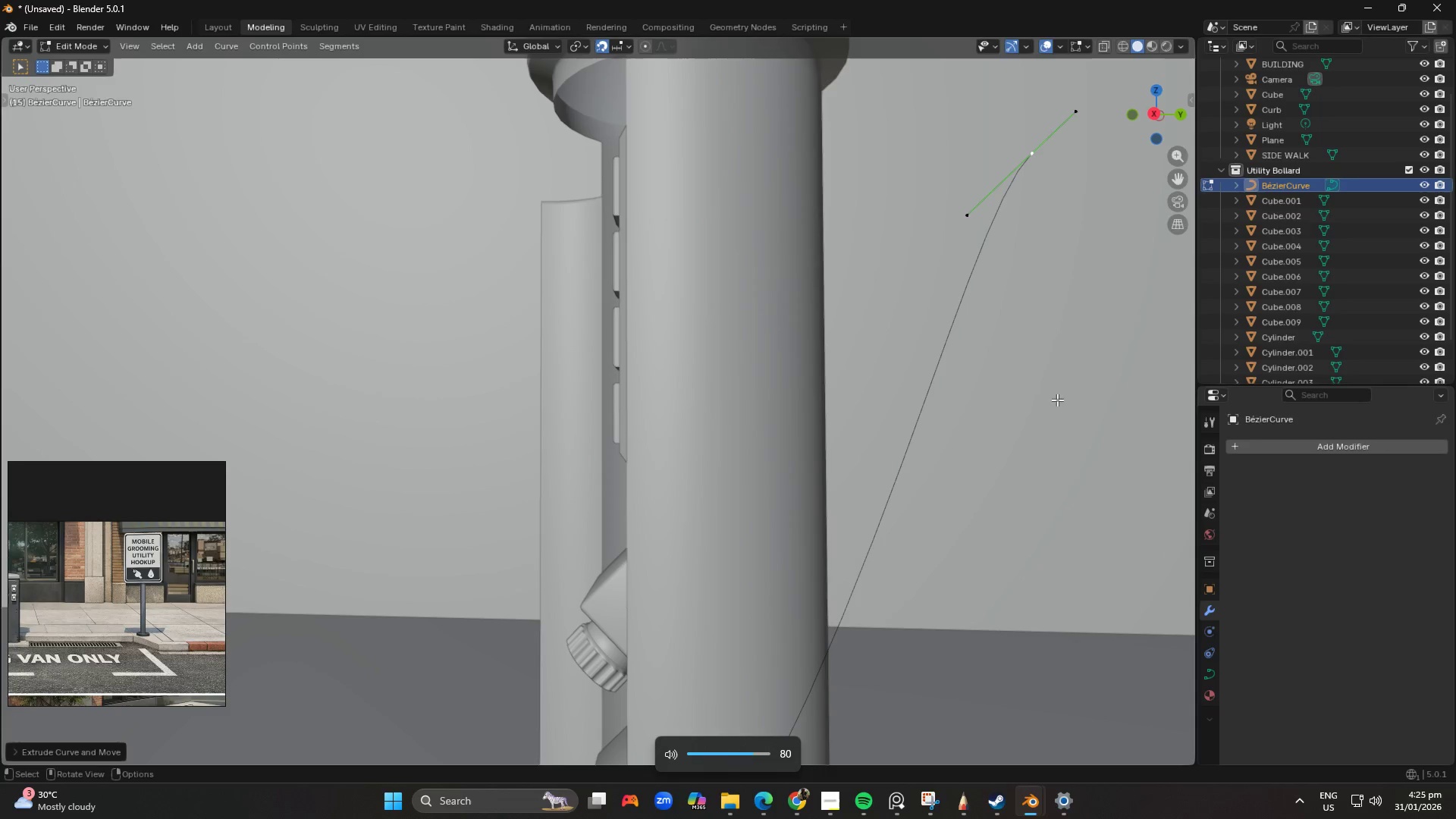 
key(NumLock)
 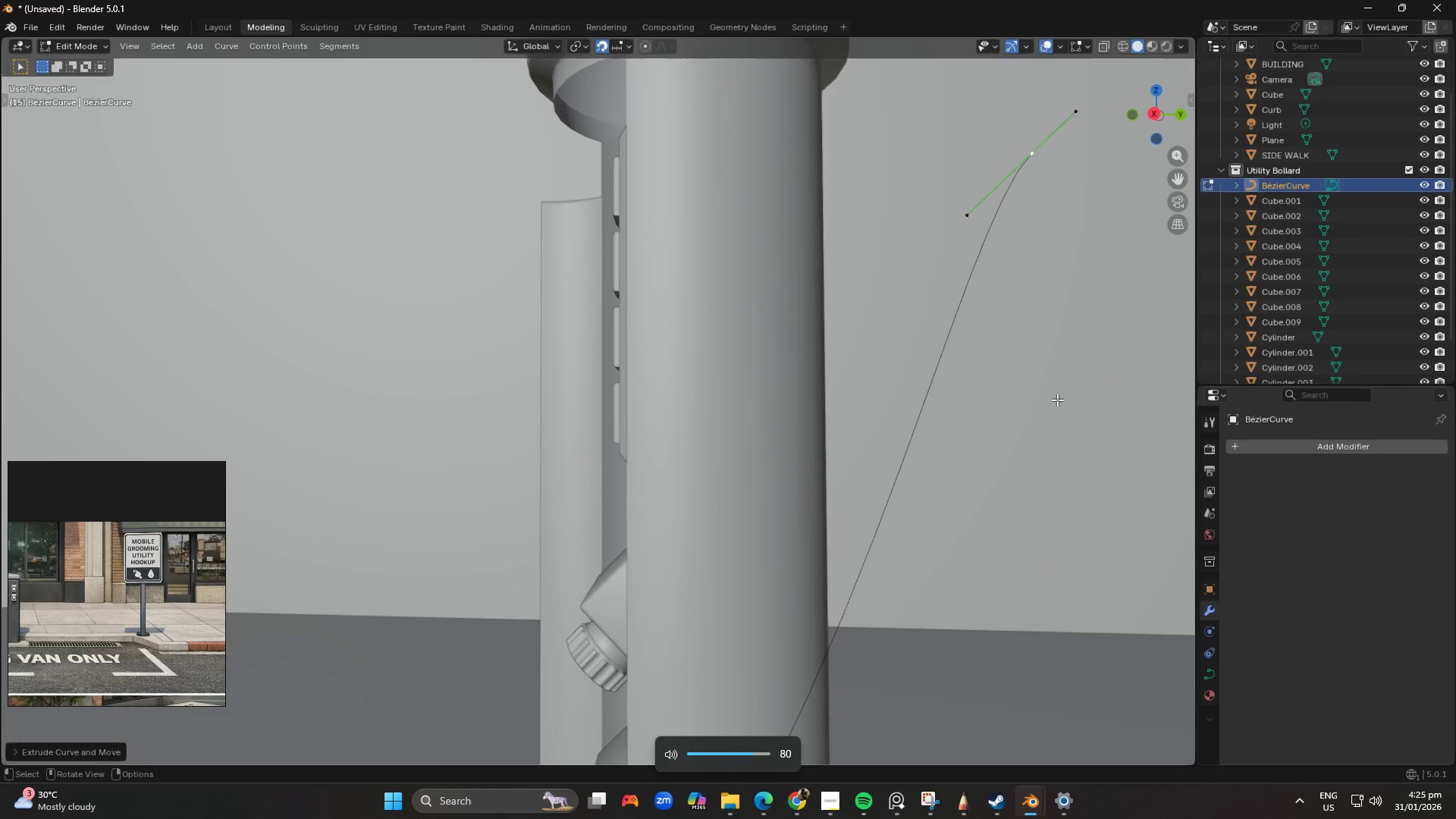 
key(NumpadEnter)
 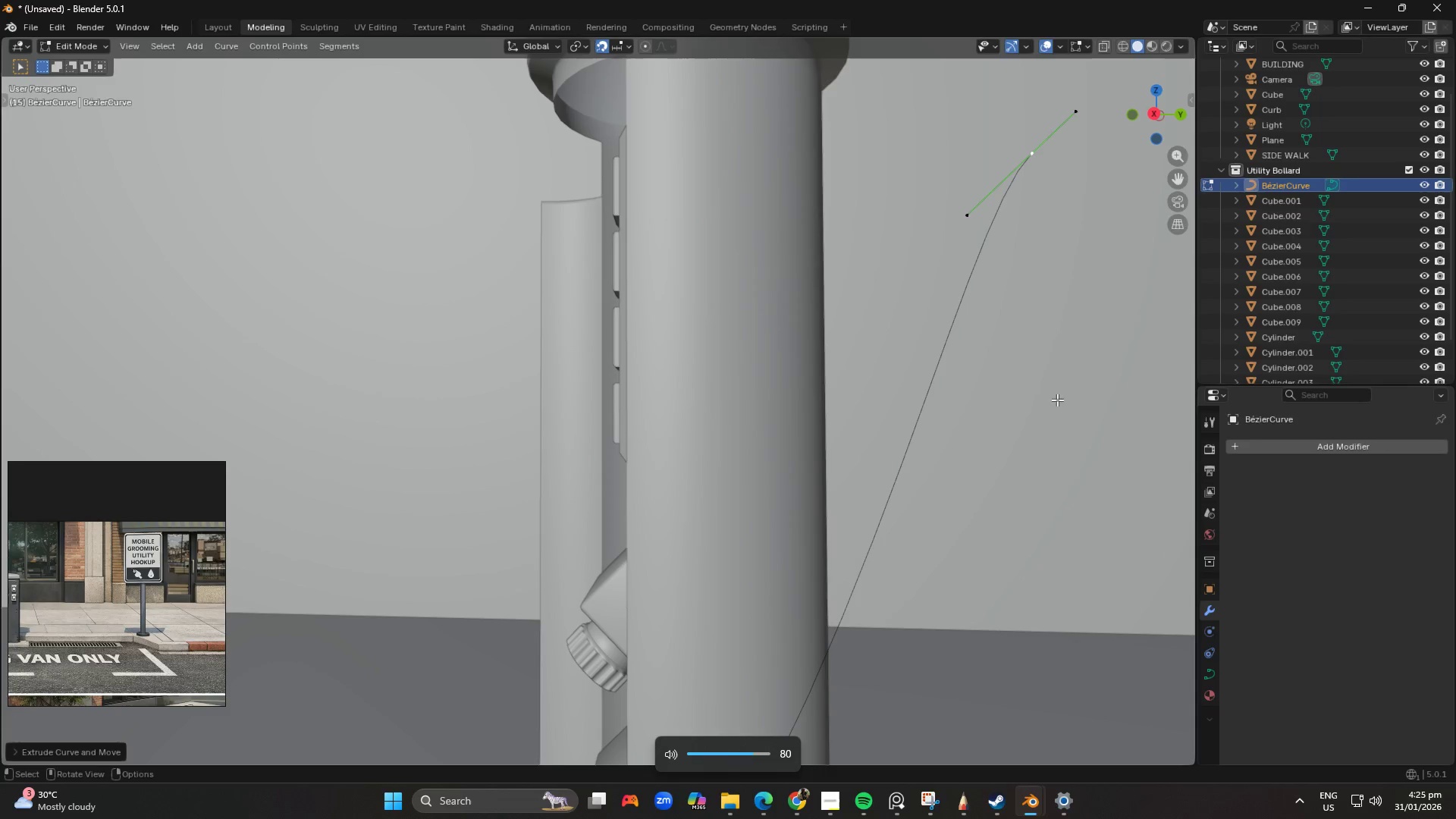 
key(NumpadEnter)
 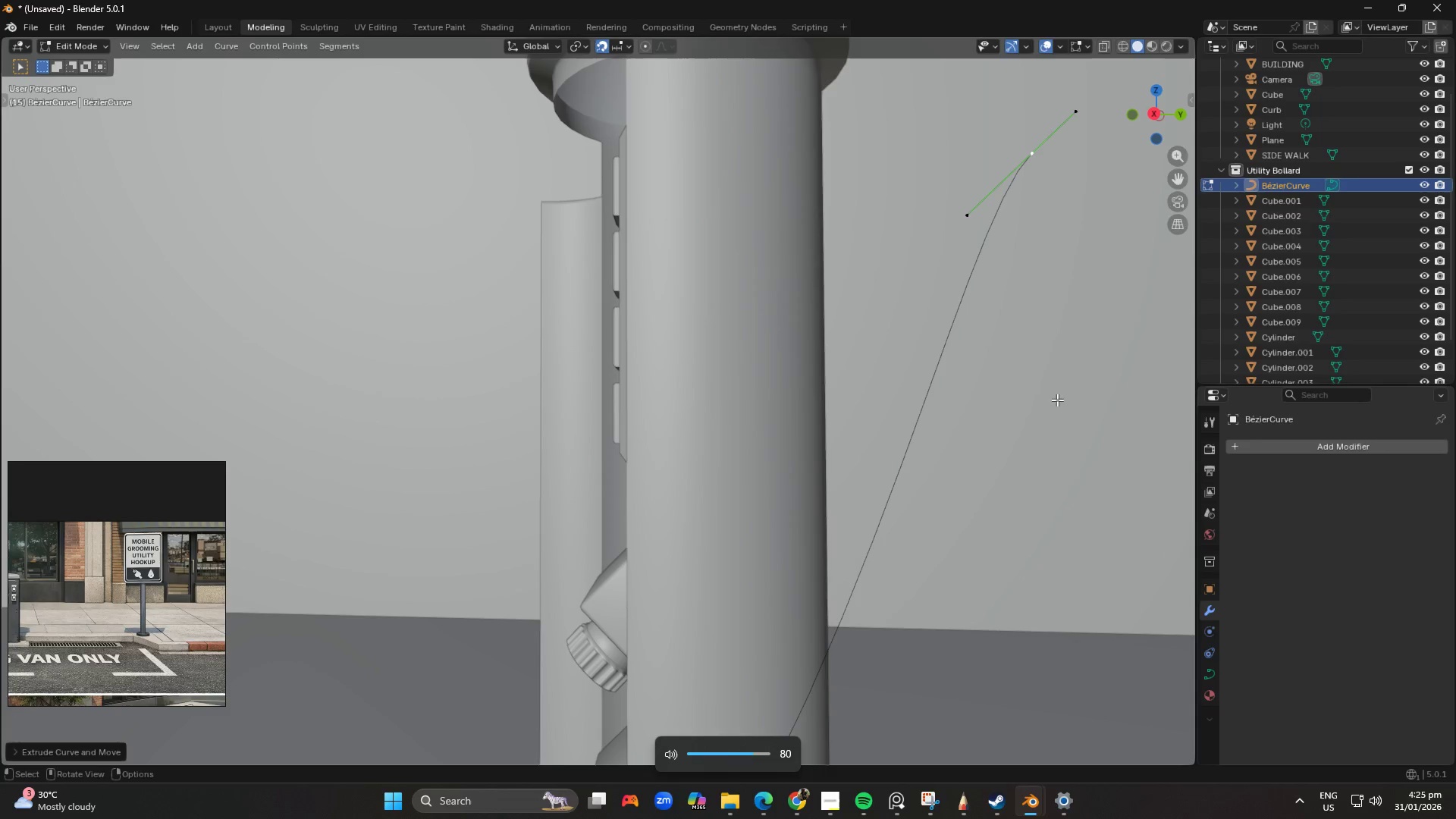 
key(NumLock)
 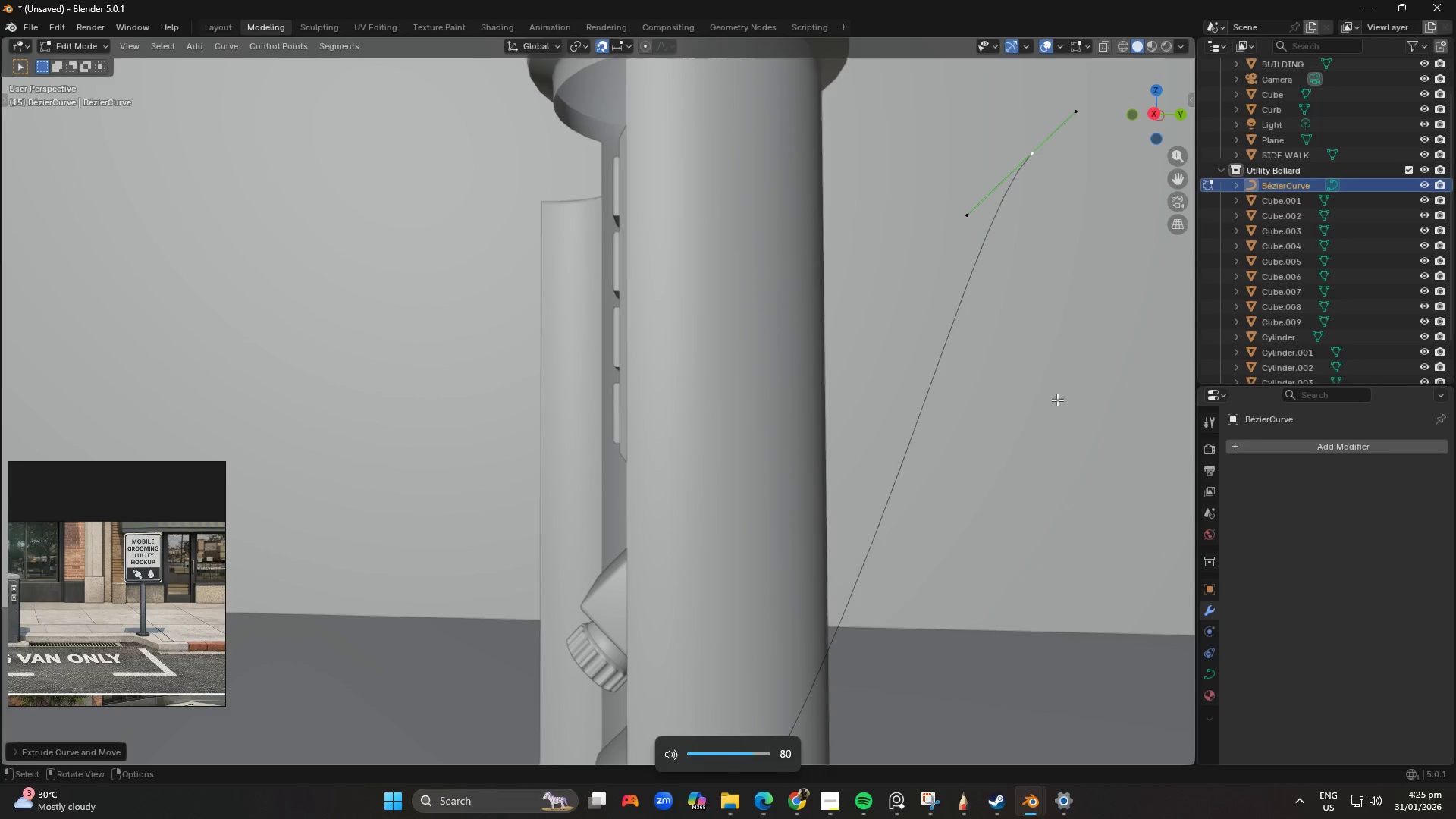 
key(NumLock)
 